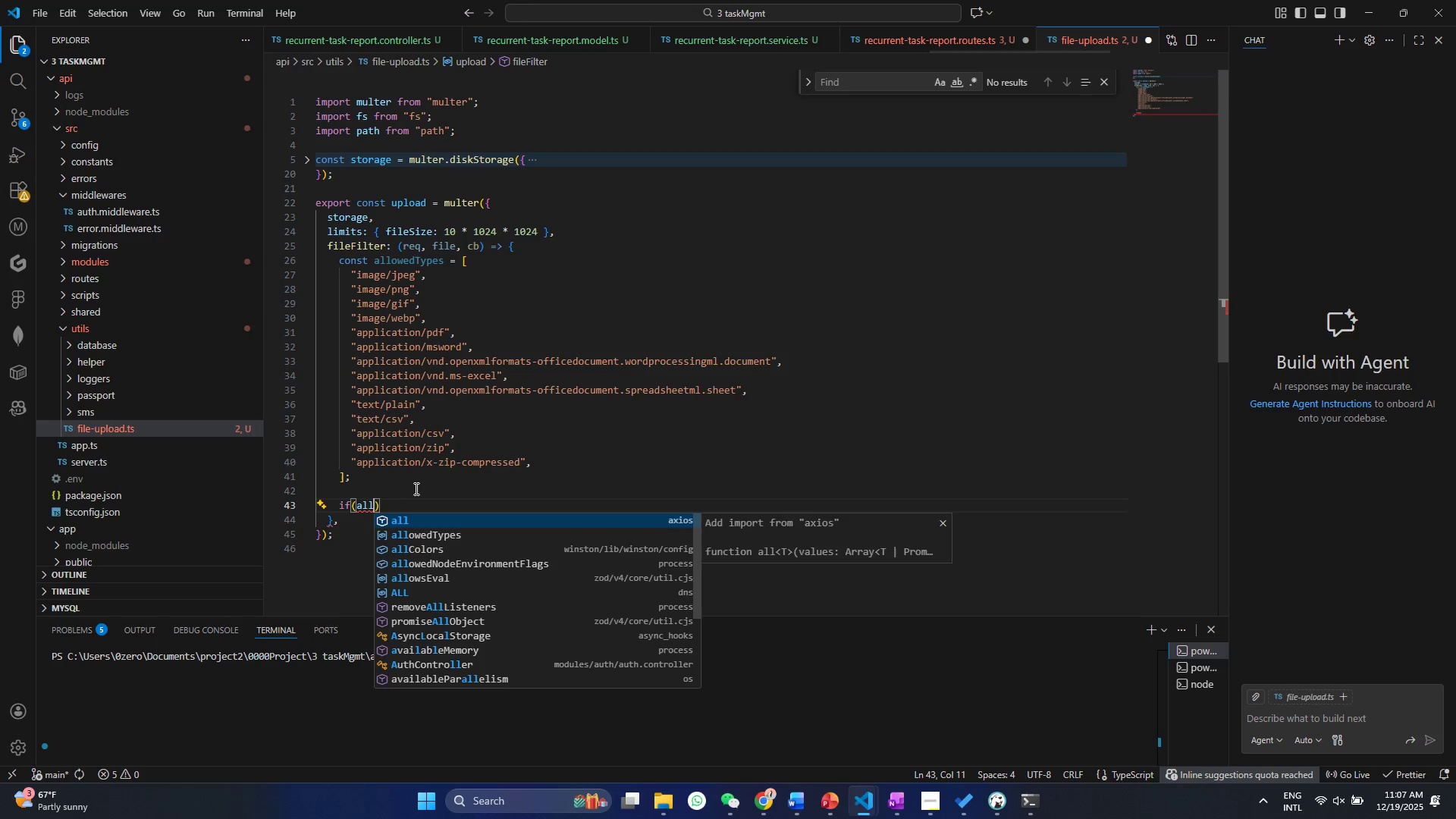 
key(ArrowDown)
 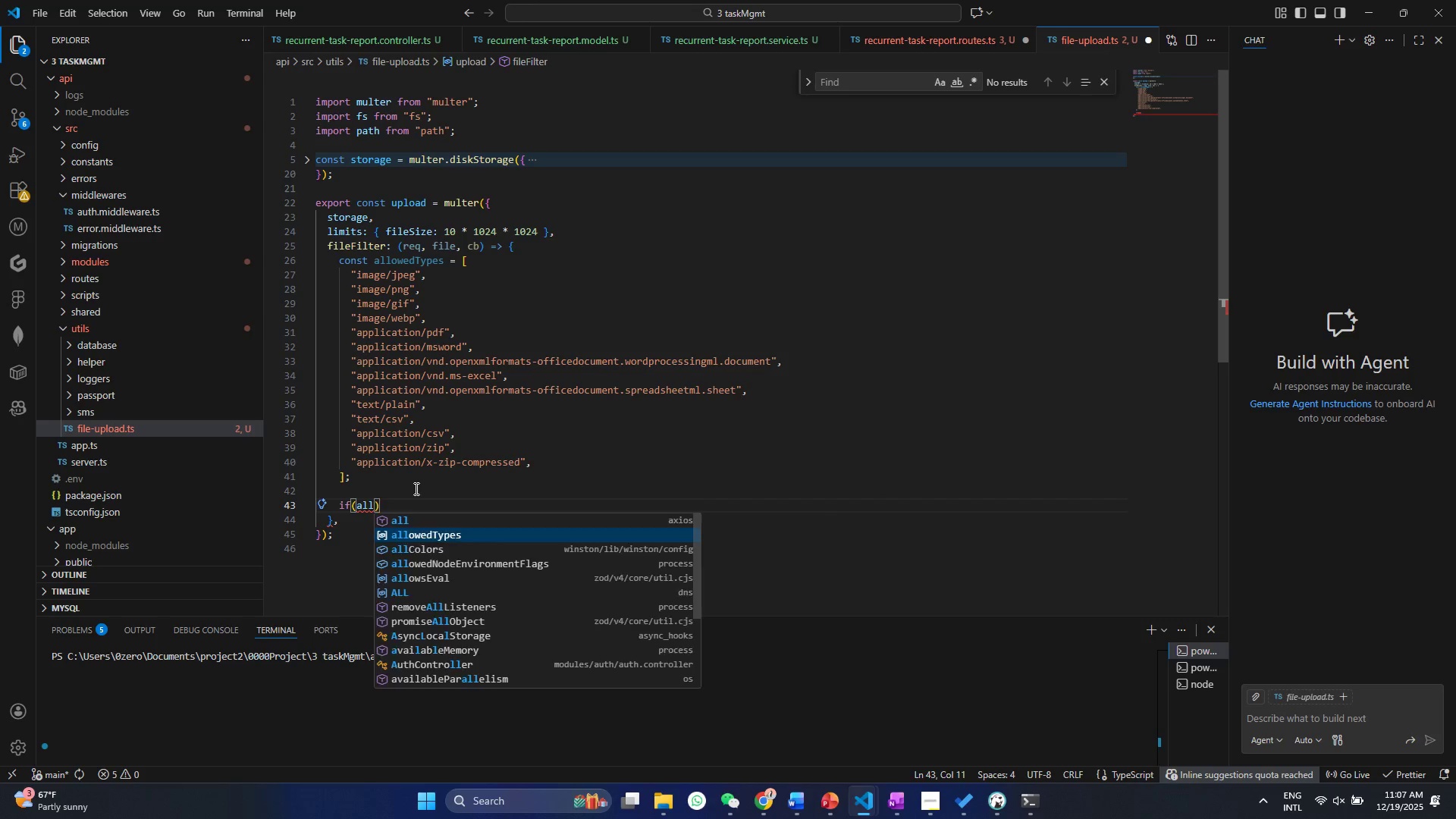 
key(Enter)
 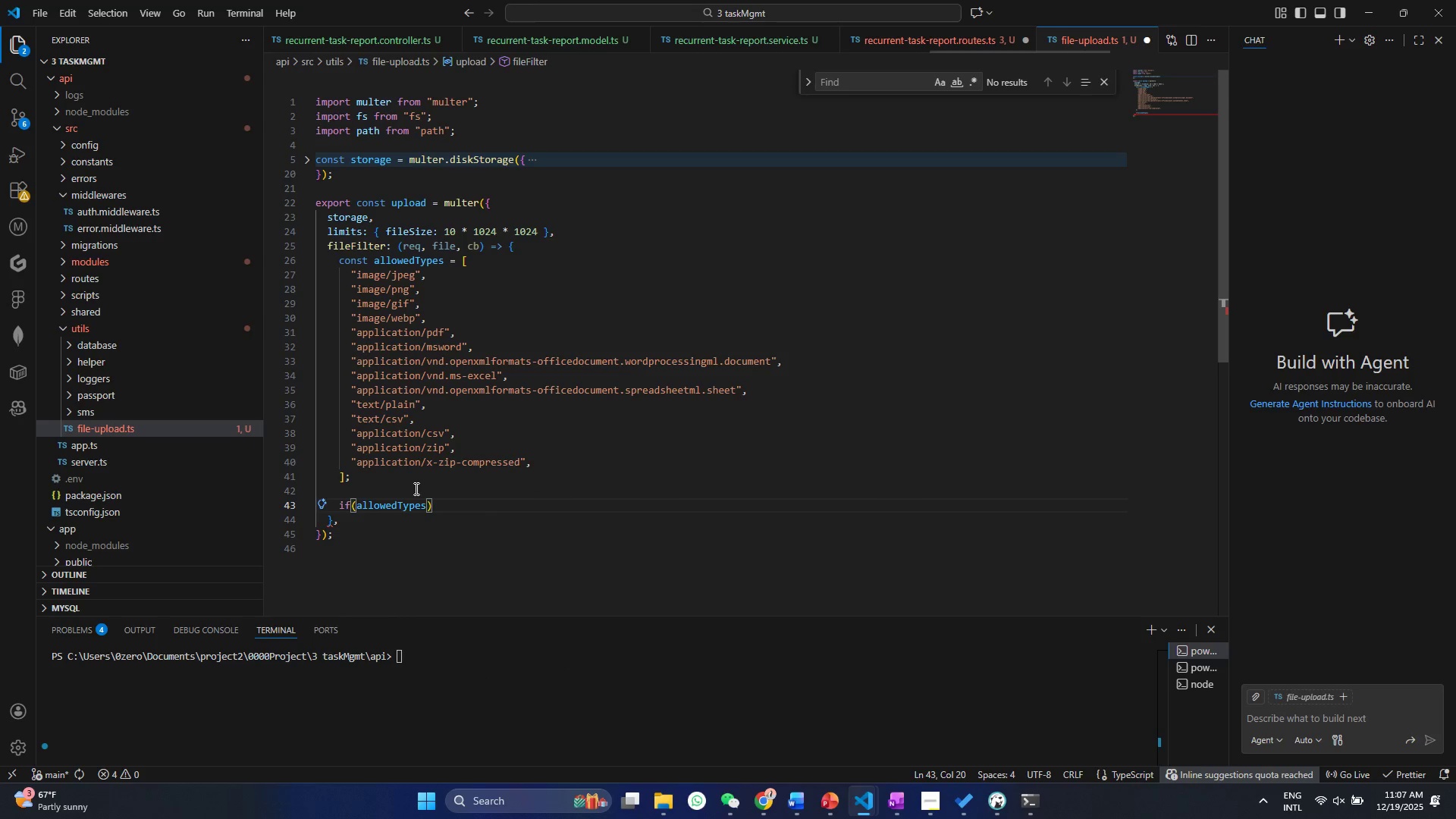 
type(.in)
 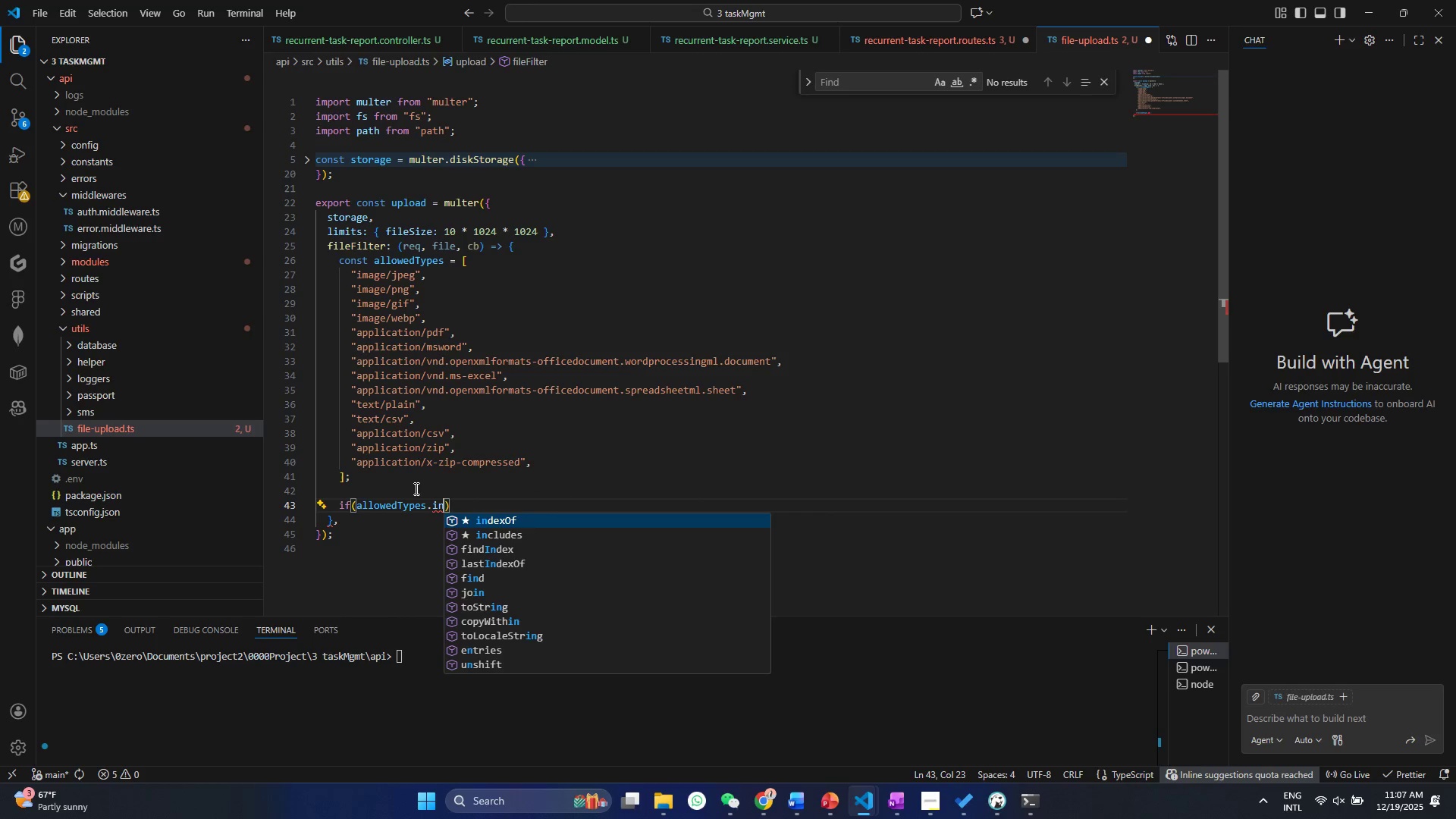 
key(ArrowDown)
 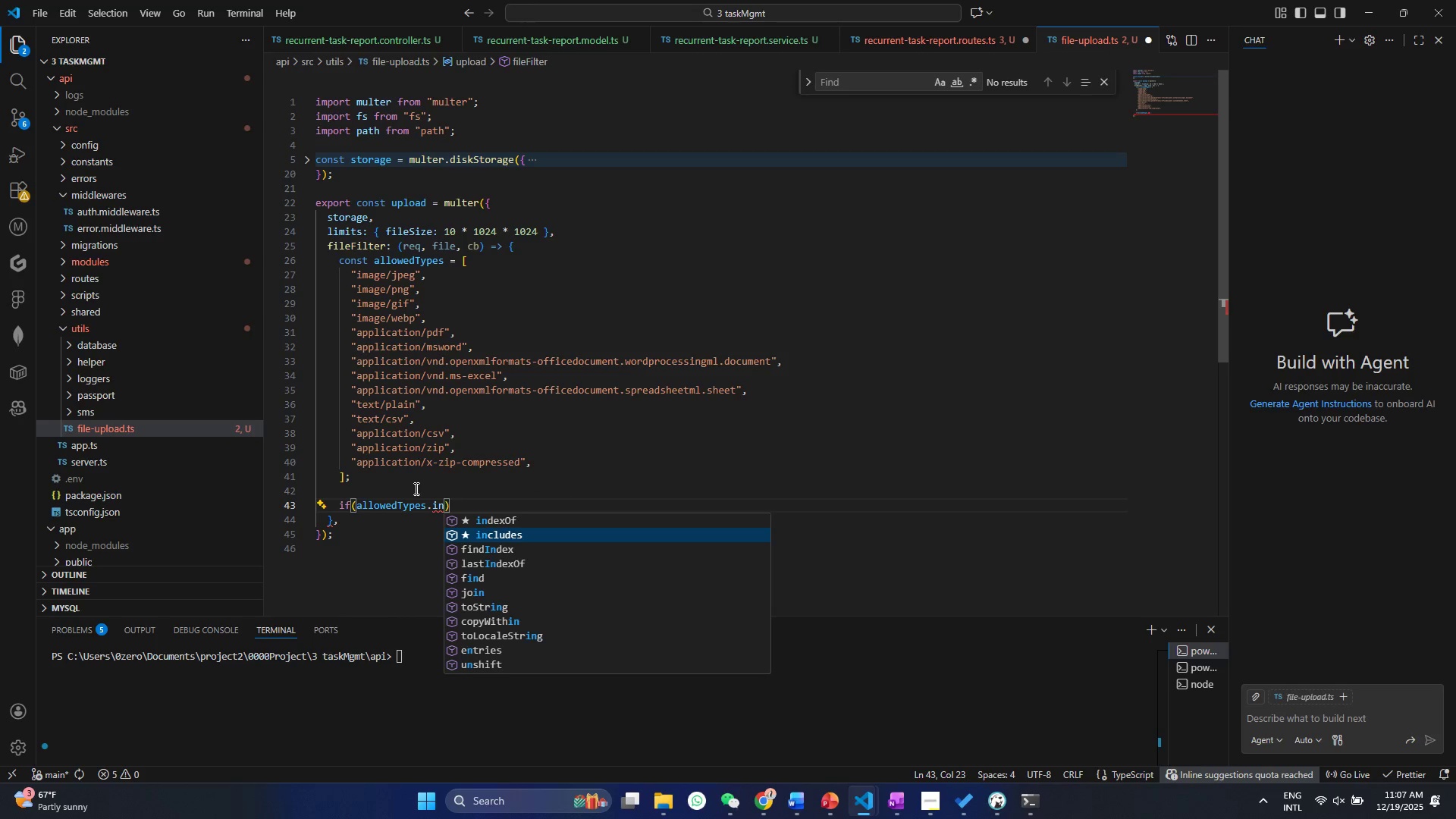 
key(Enter)
 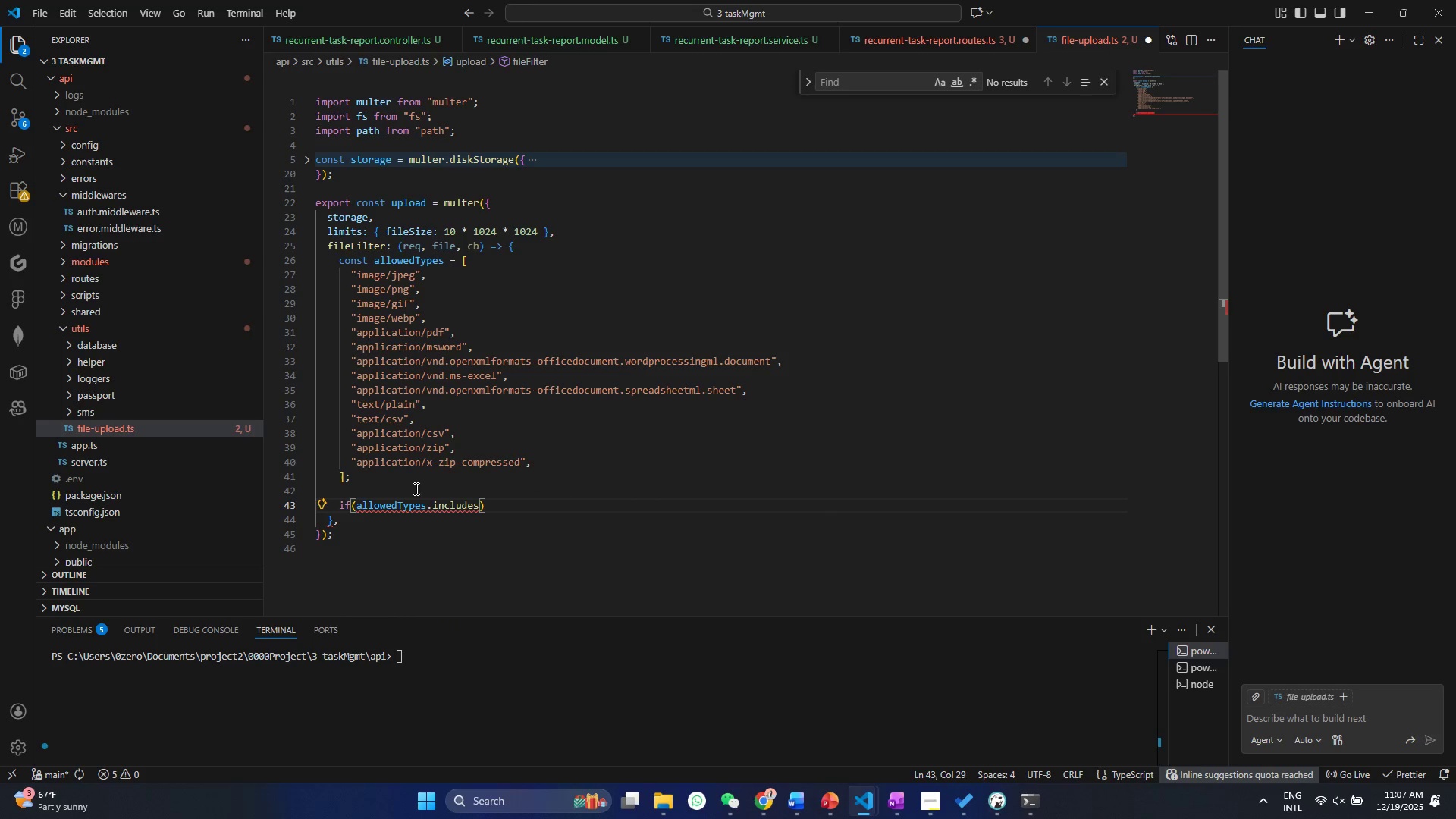 
type((file)
 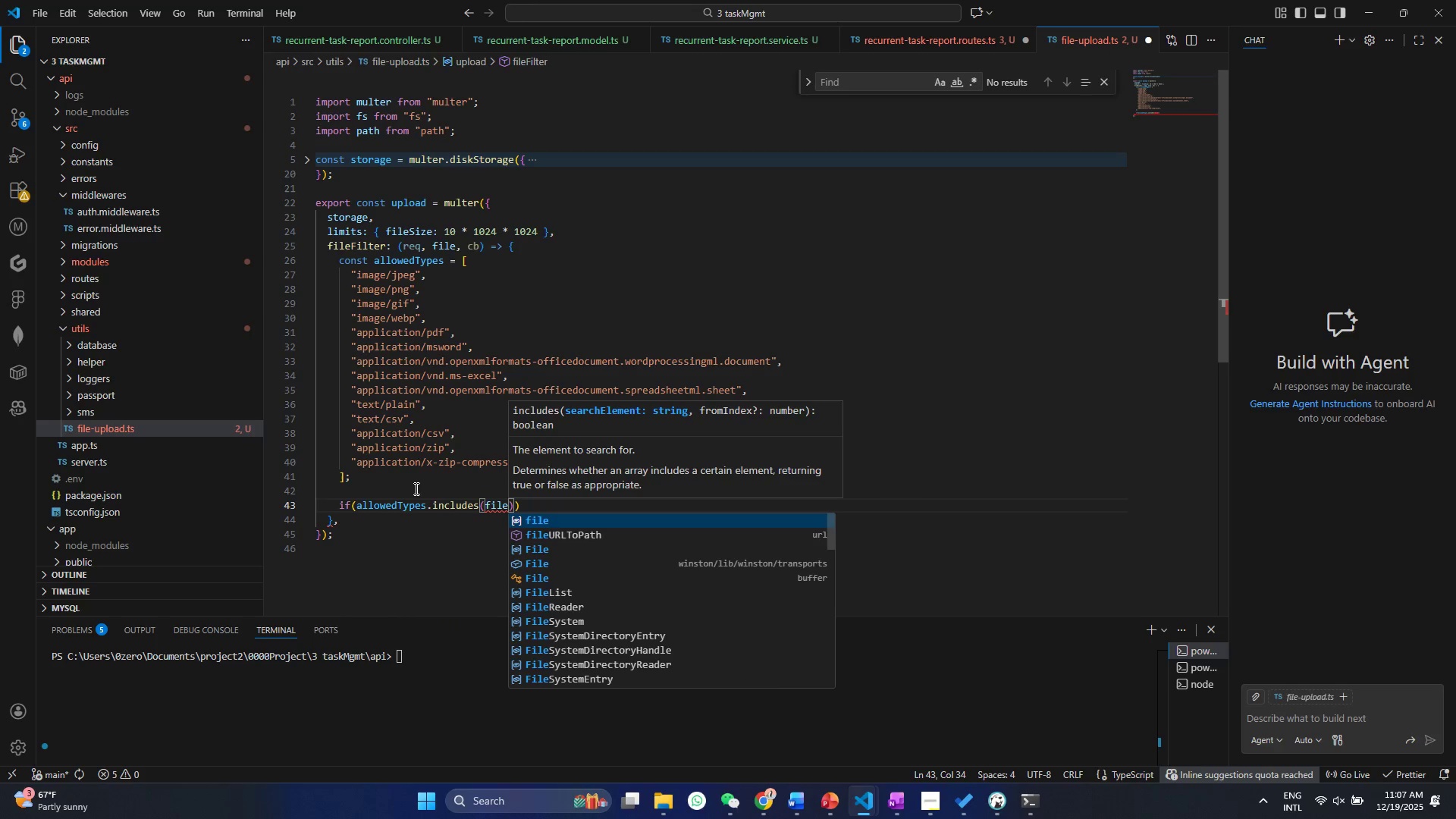 
key(Enter)
 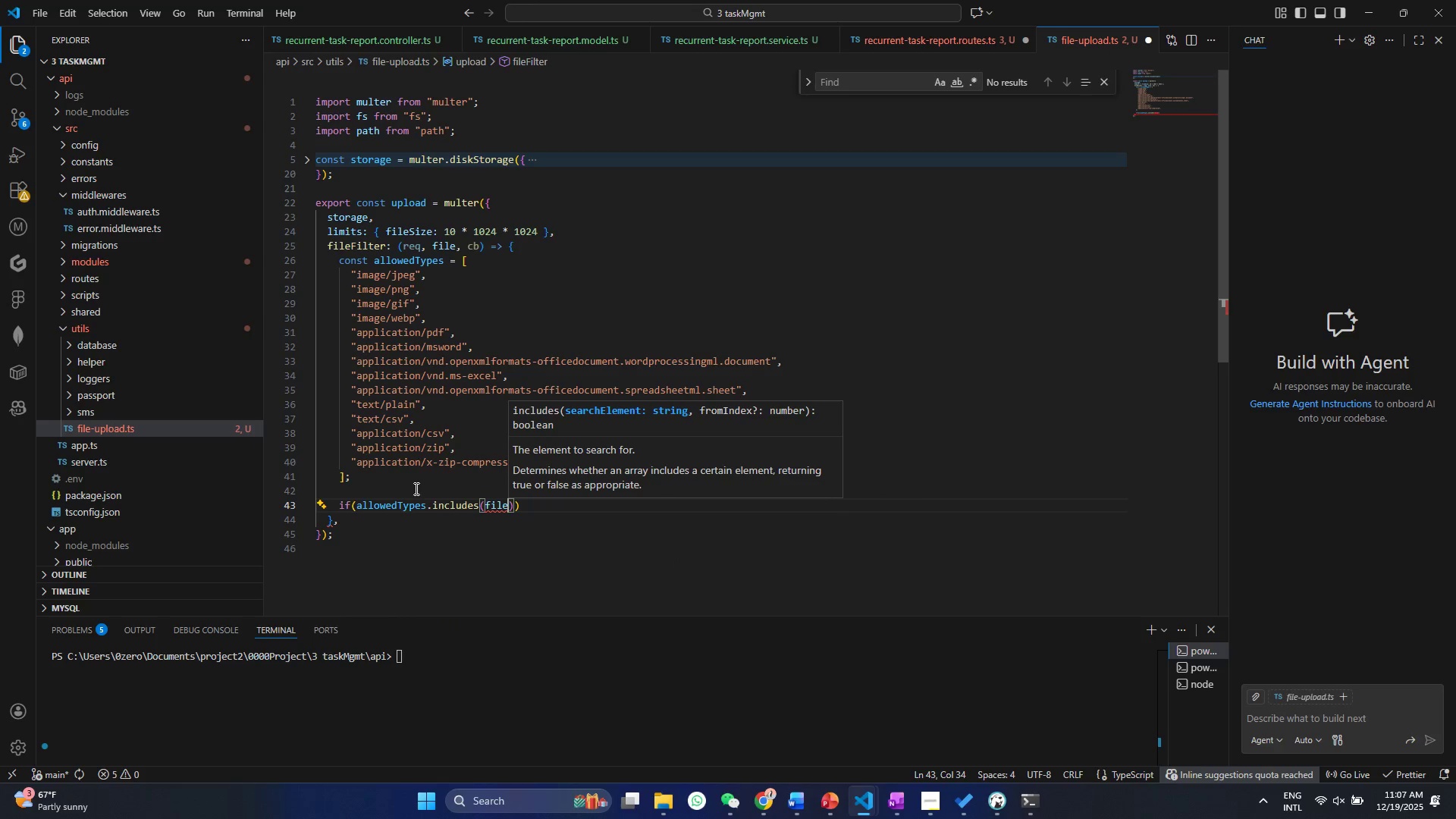 
type(.mi)
 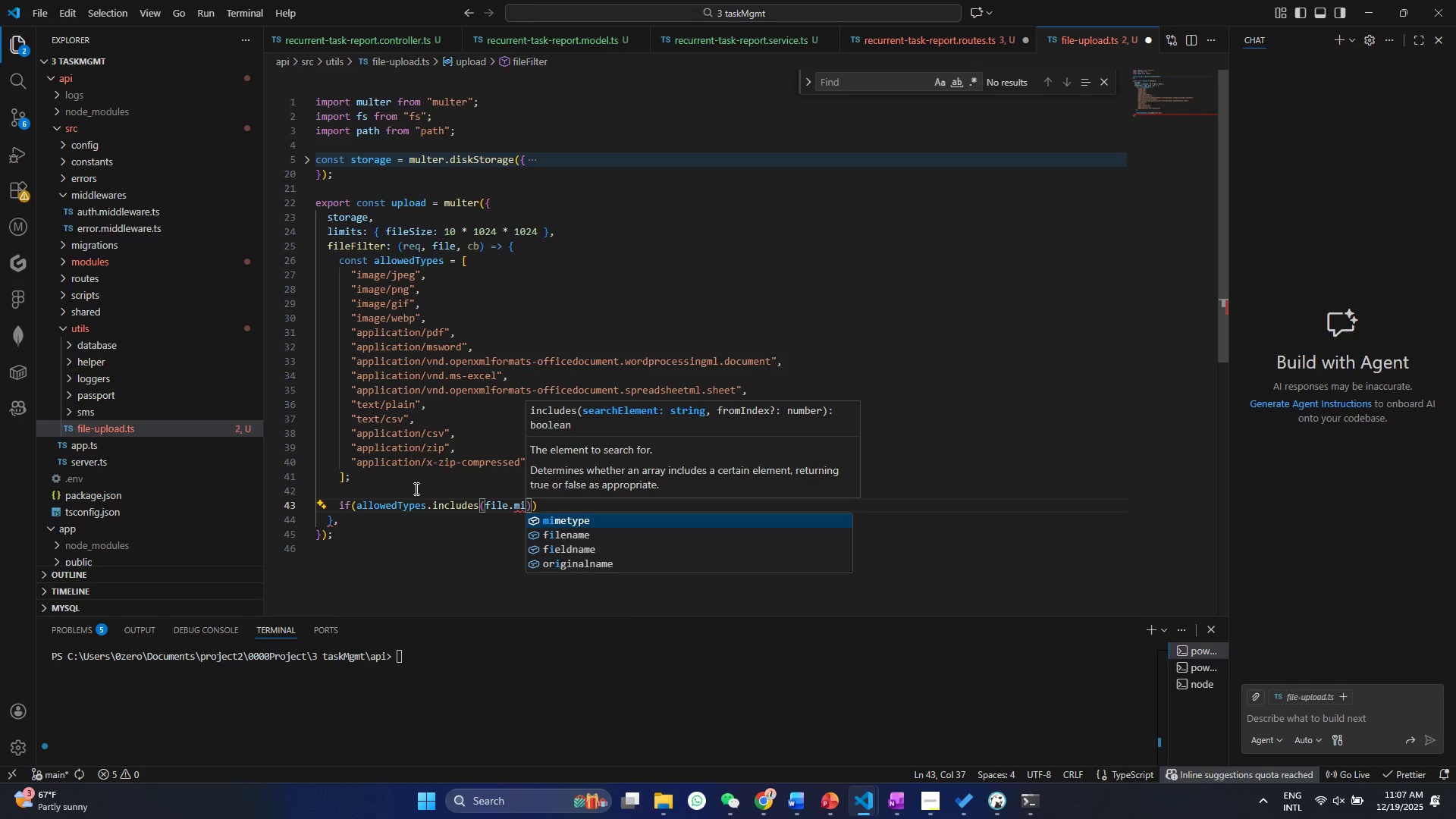 
key(Enter)
 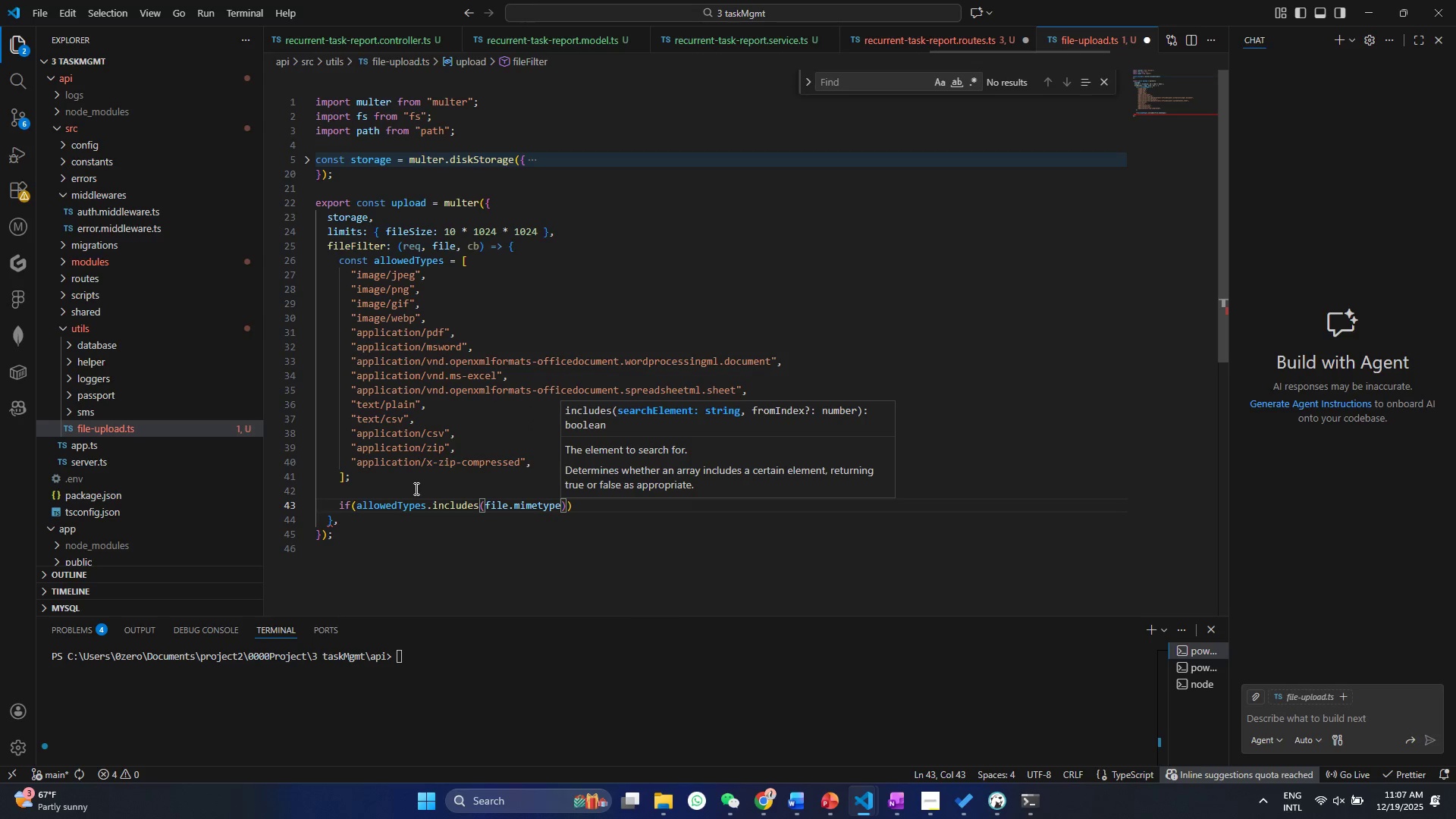 
key(ArrowRight)
 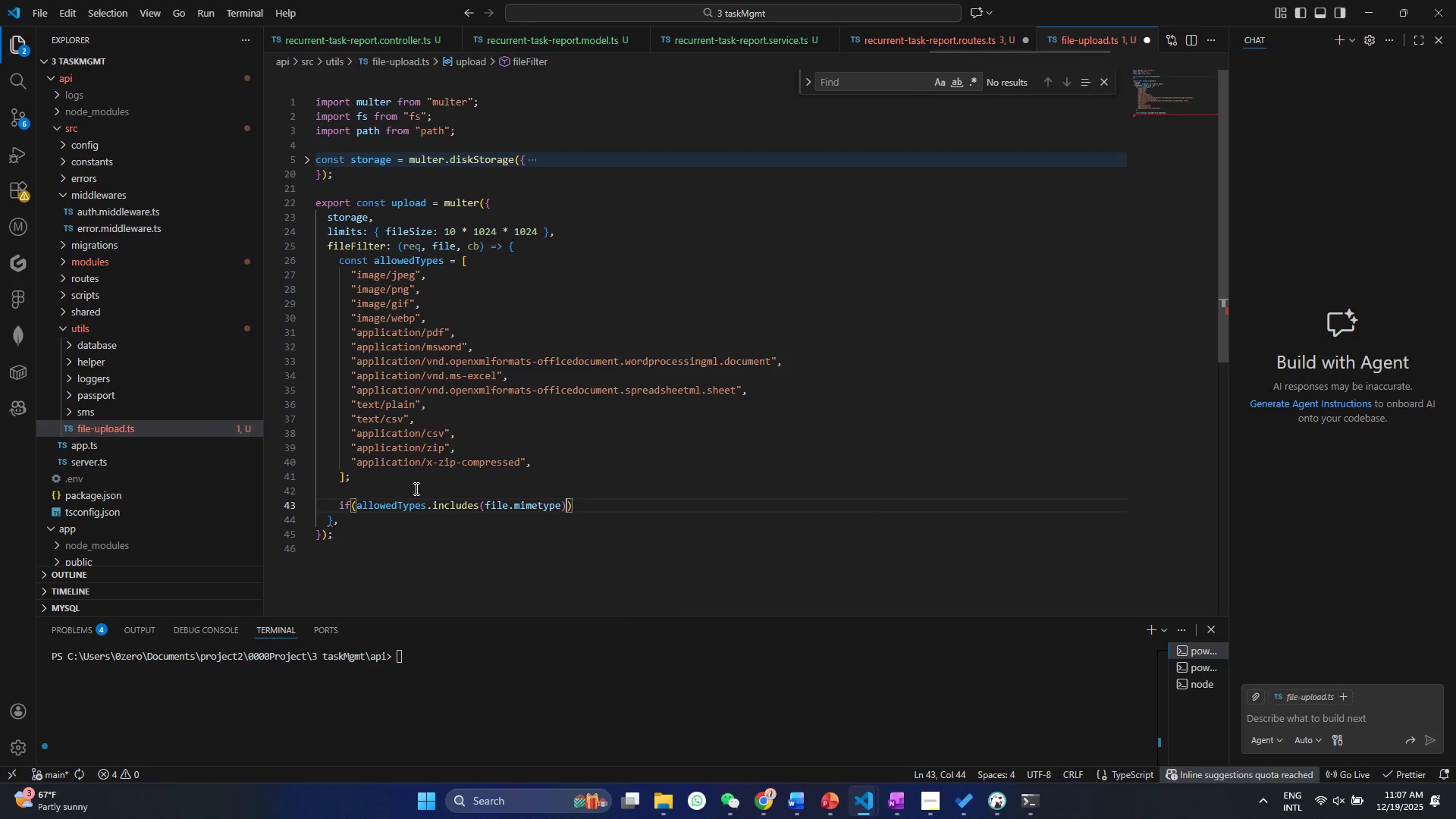 
key(ArrowRight)
 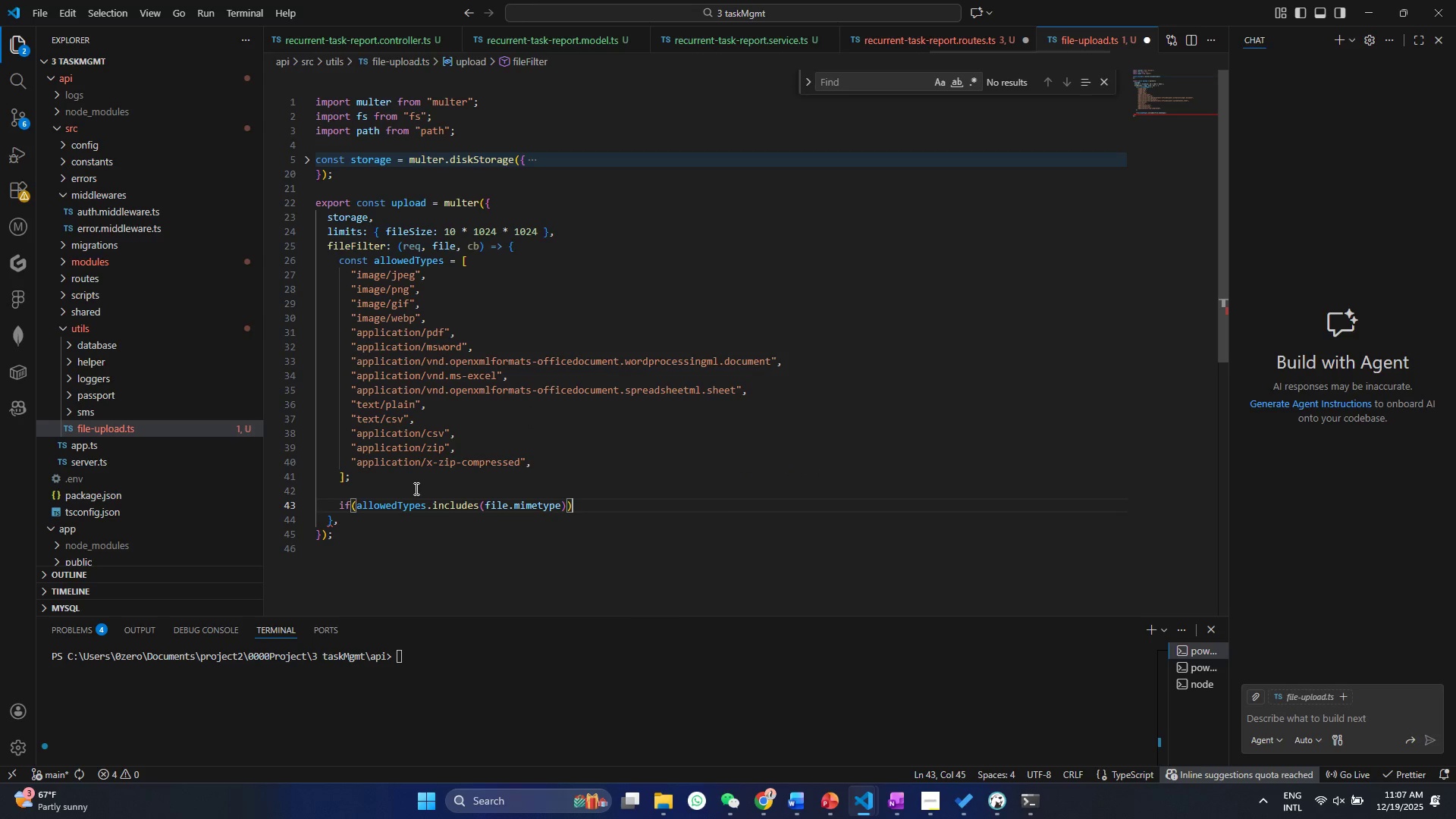 
key(Shift+BracketLeft)
 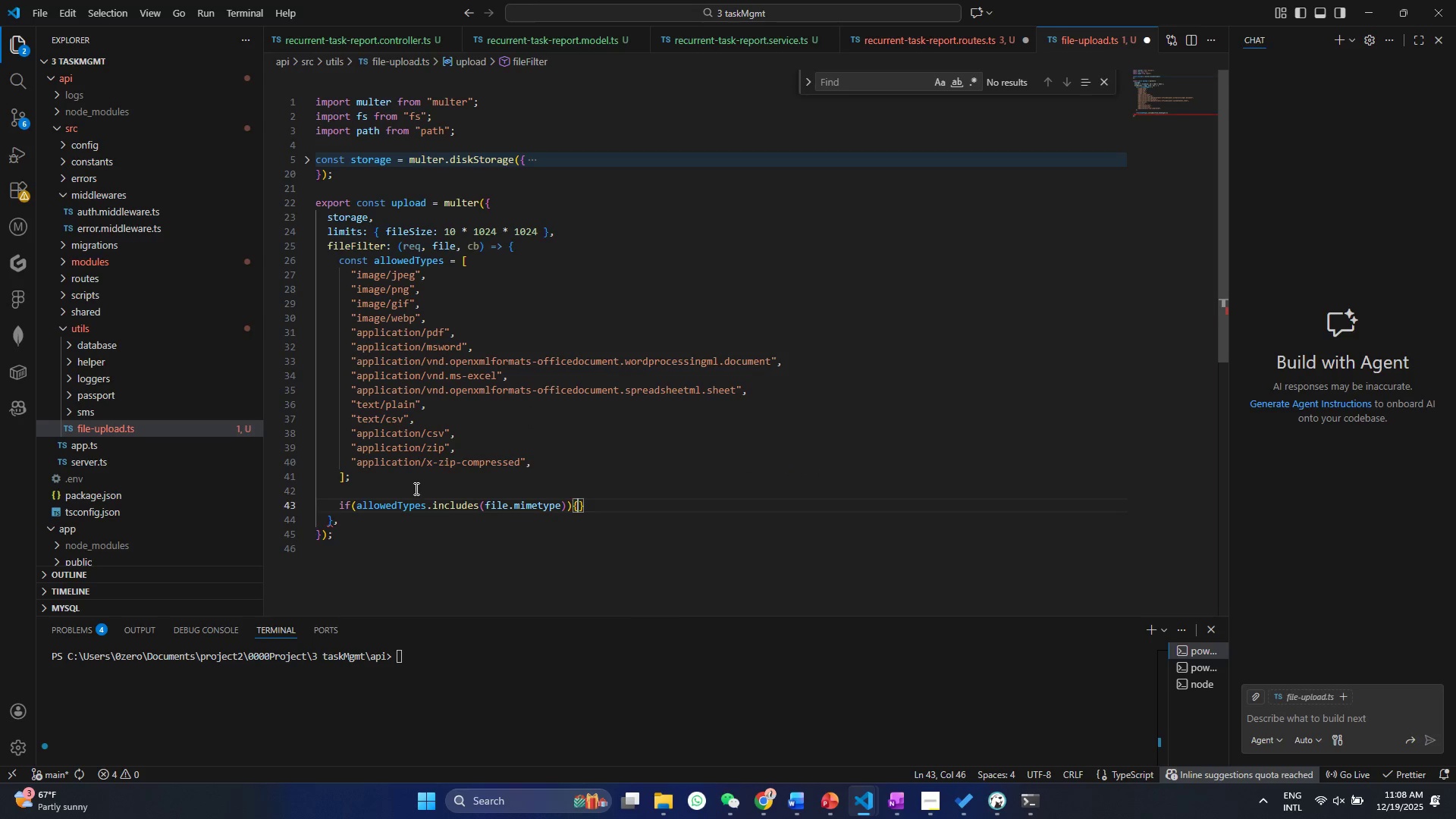 
key(Enter)
 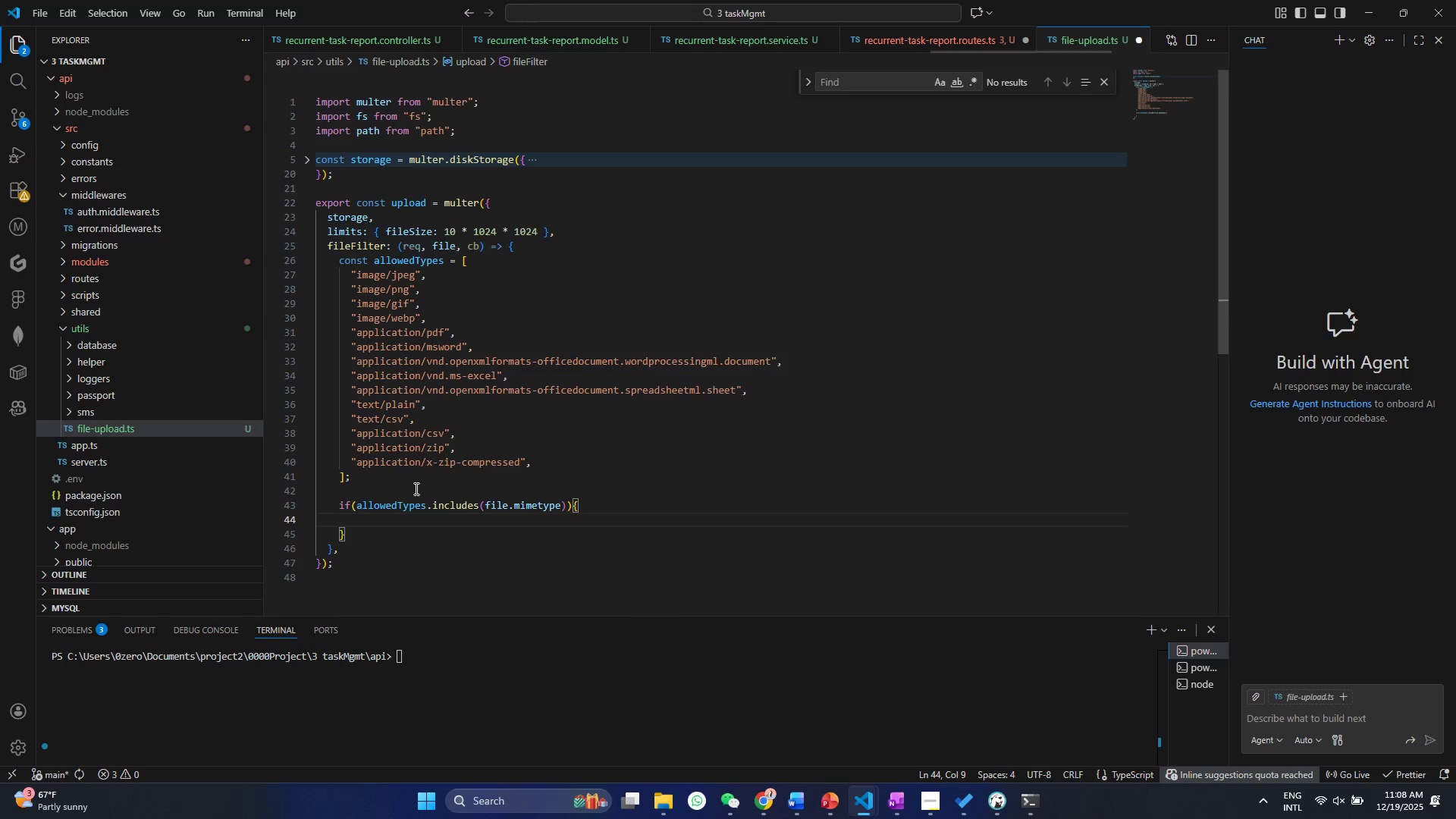 
type(cb(null,true)
 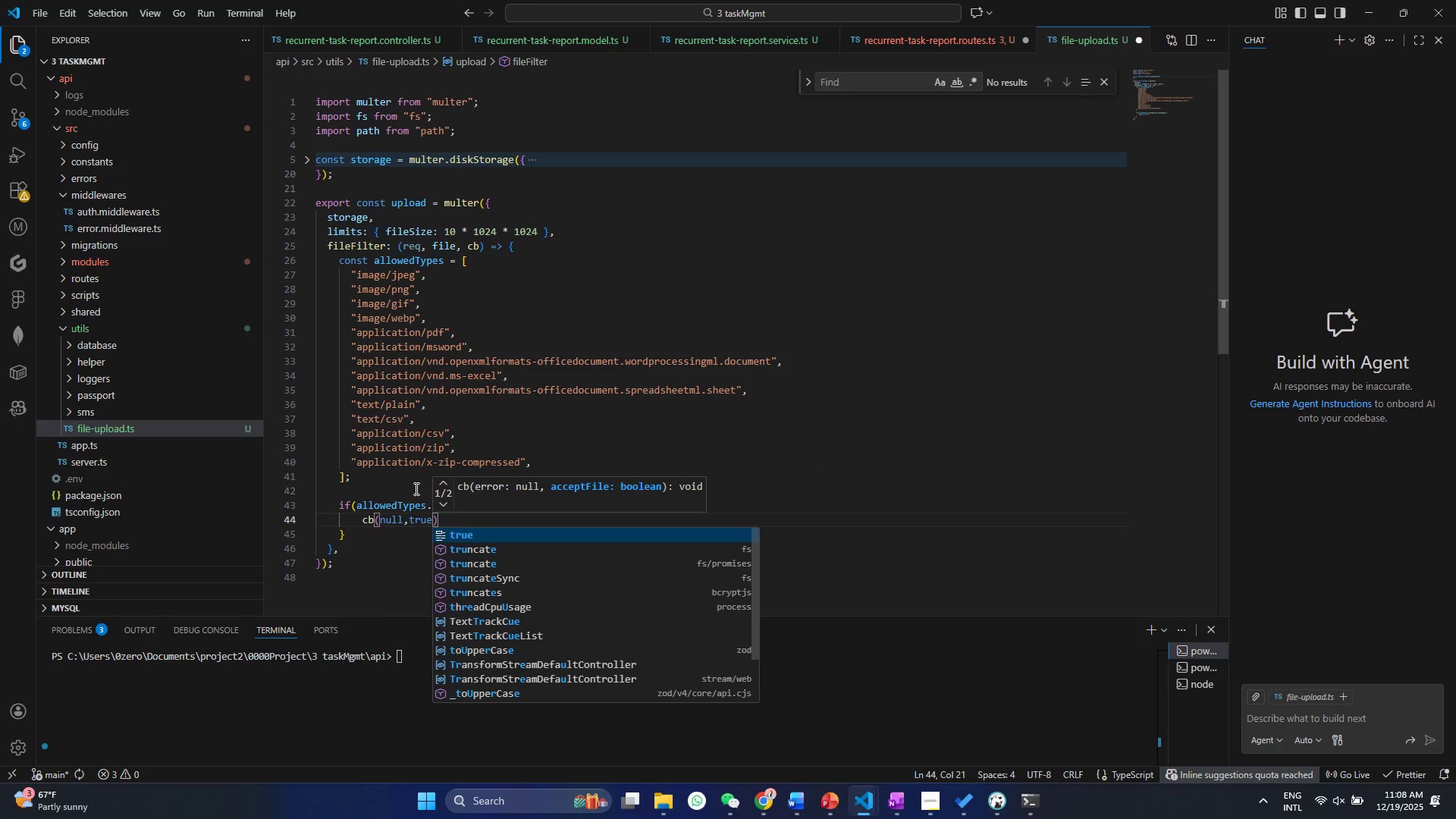 
 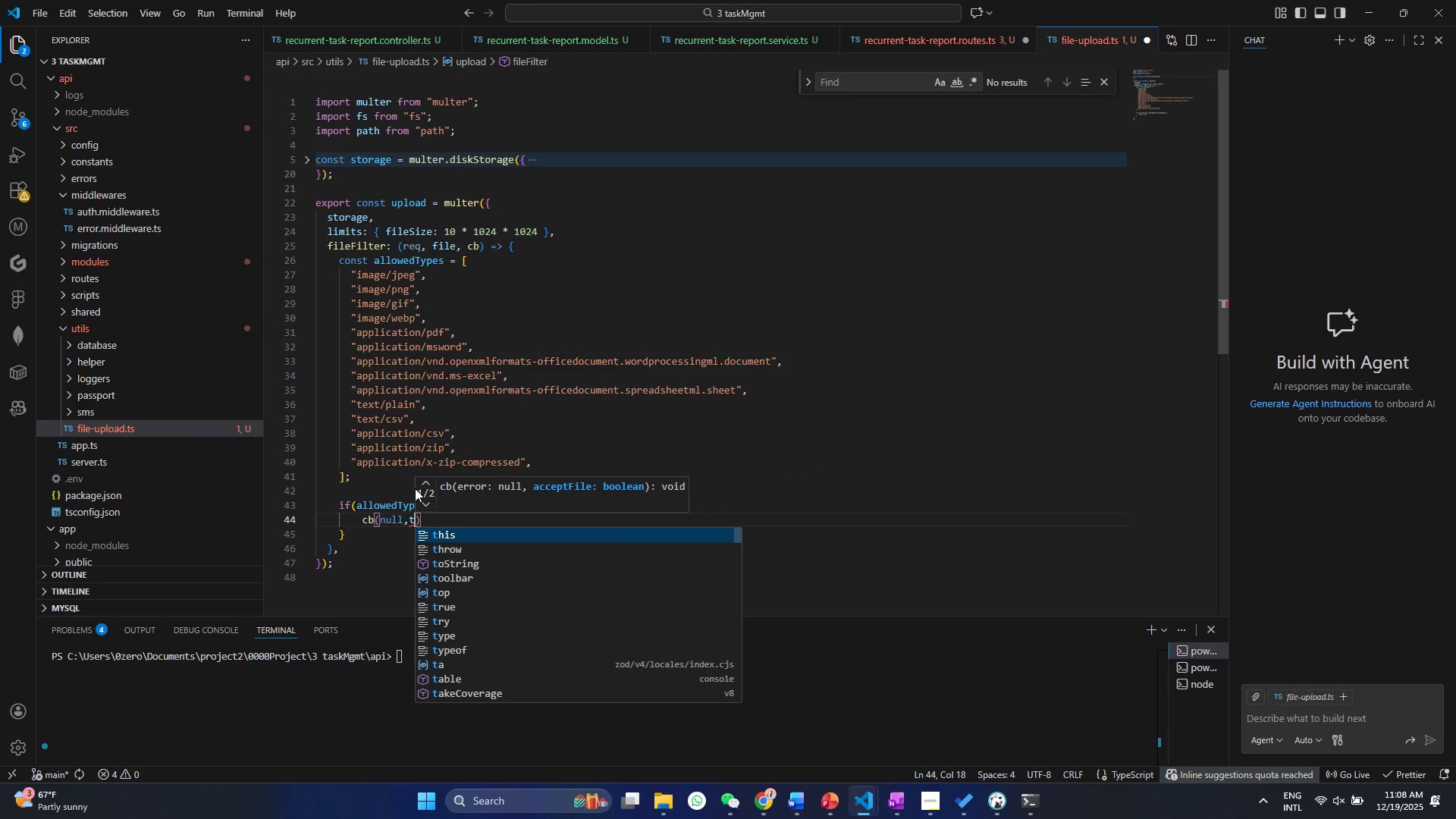 
key(Control+ControlLeft)
 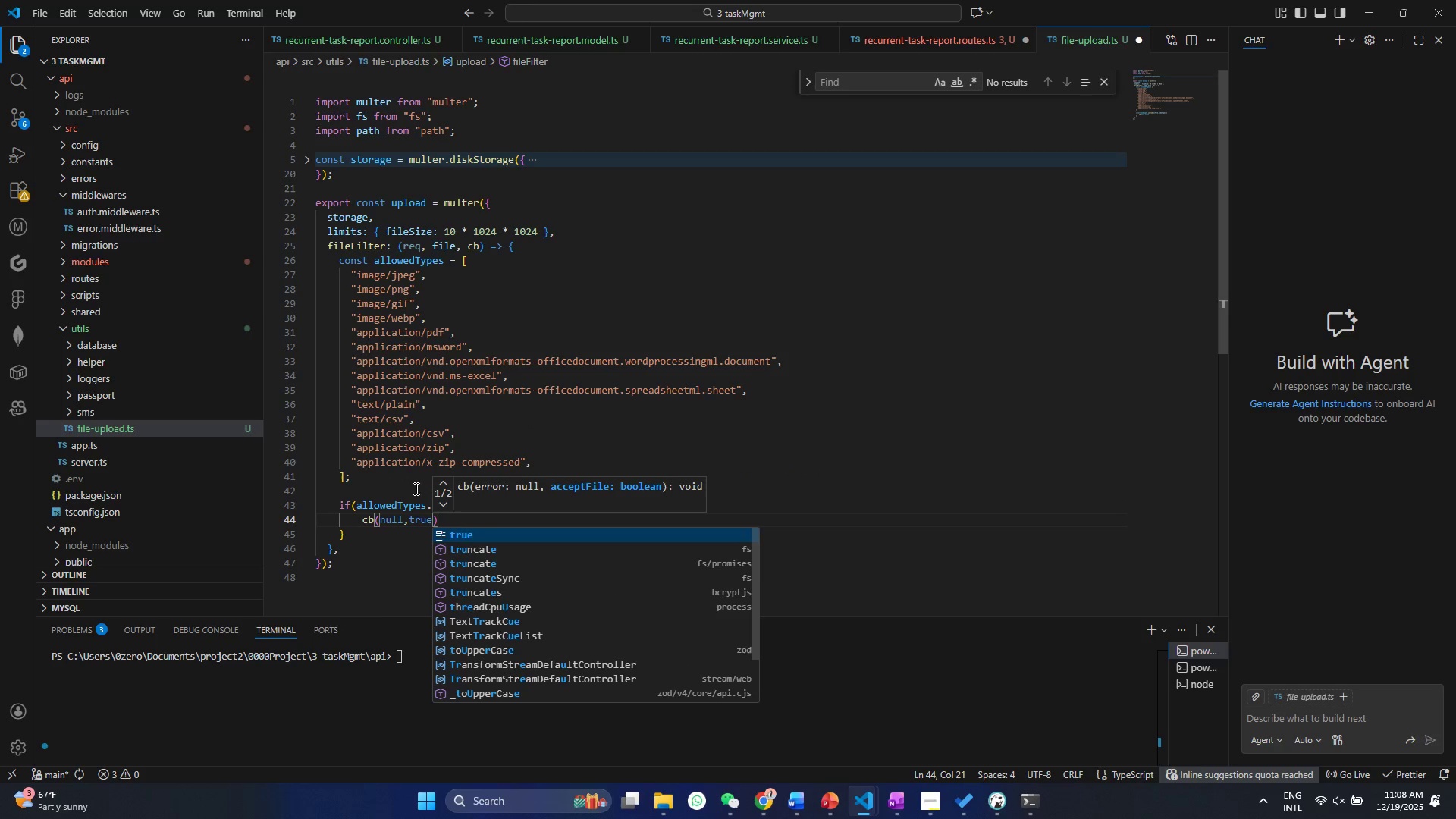 
key(Control+S)
 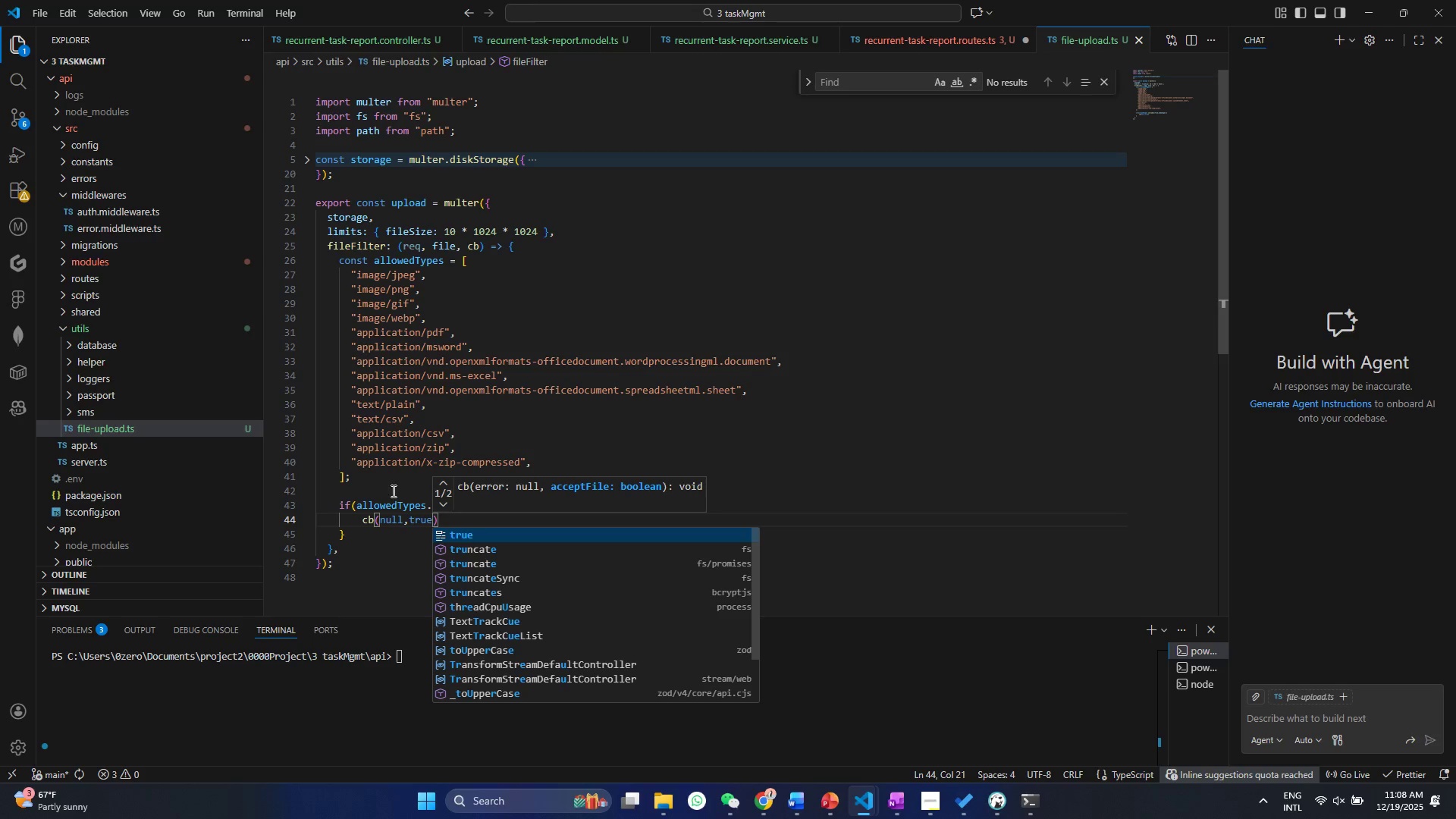 
left_click([354, 529])
 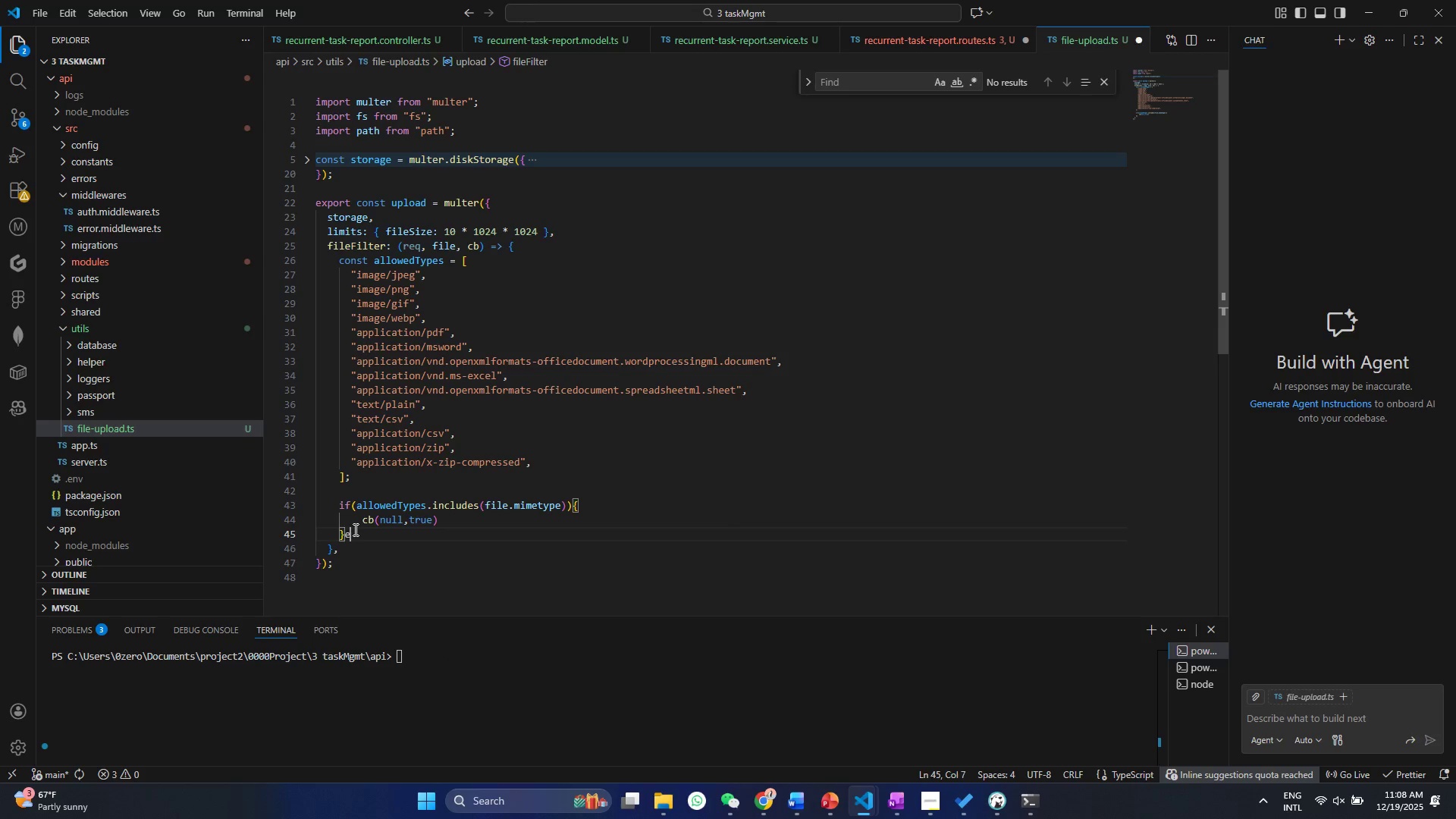 
type(else{)
 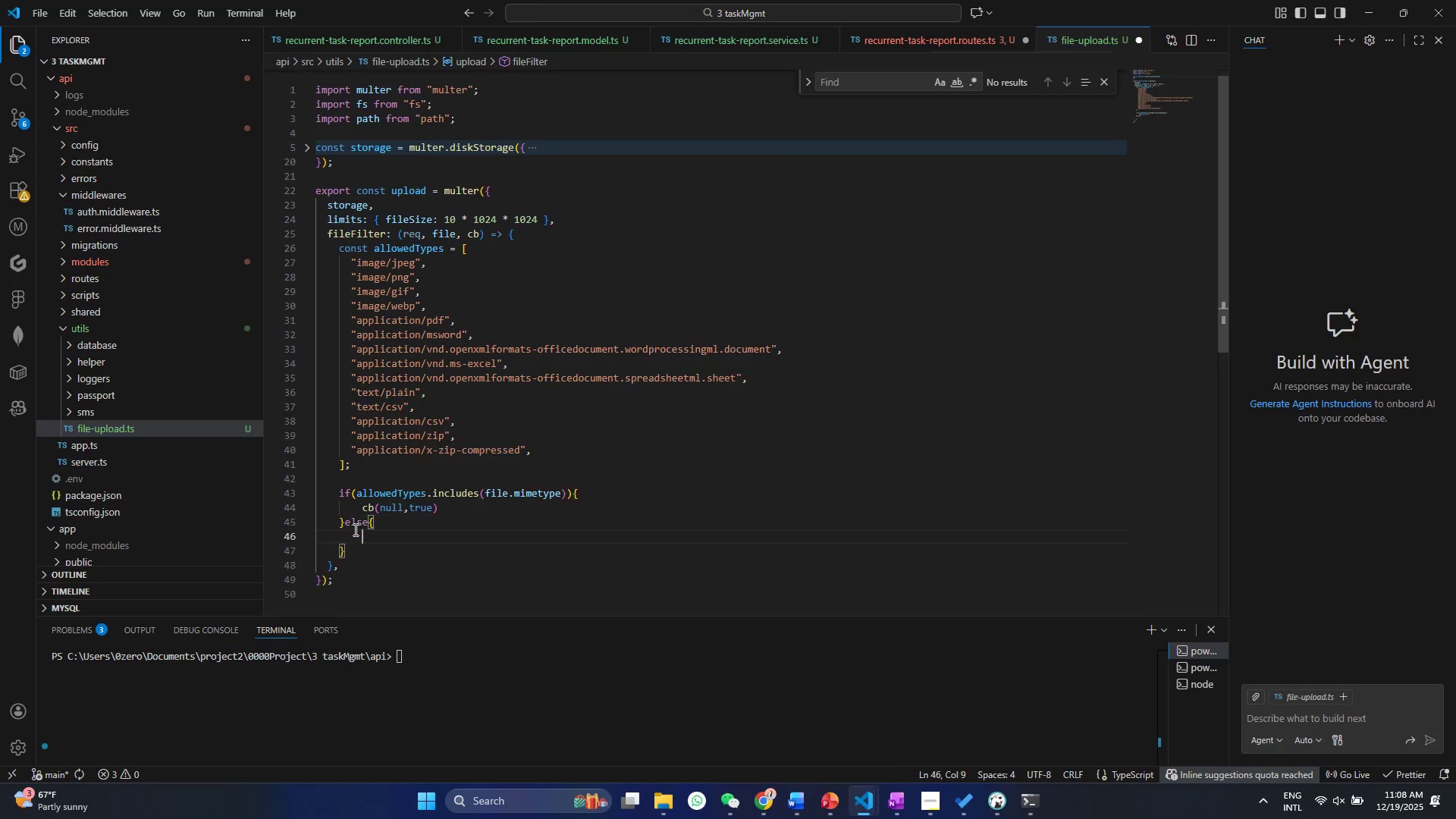 
 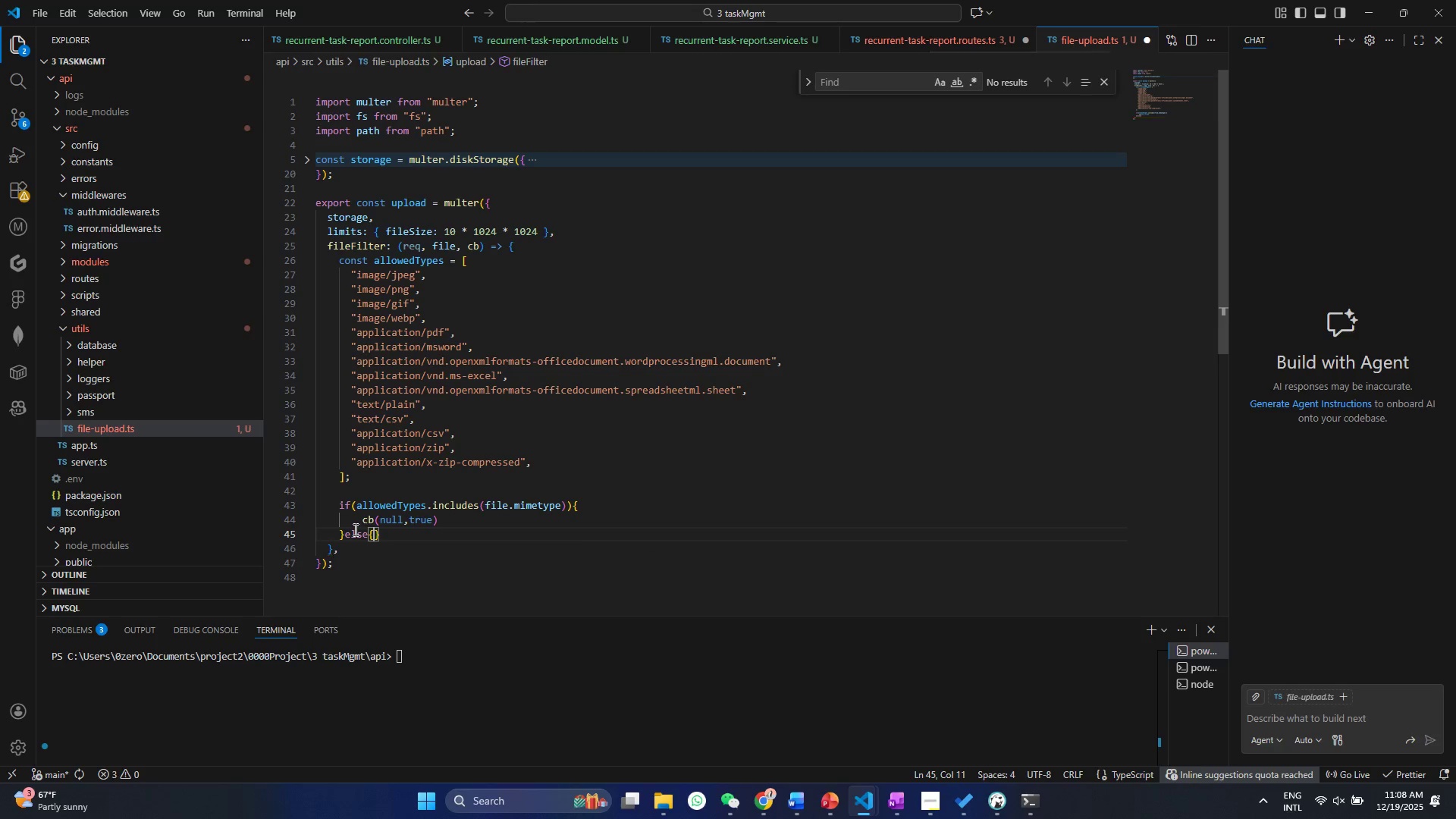 
key(Enter)
 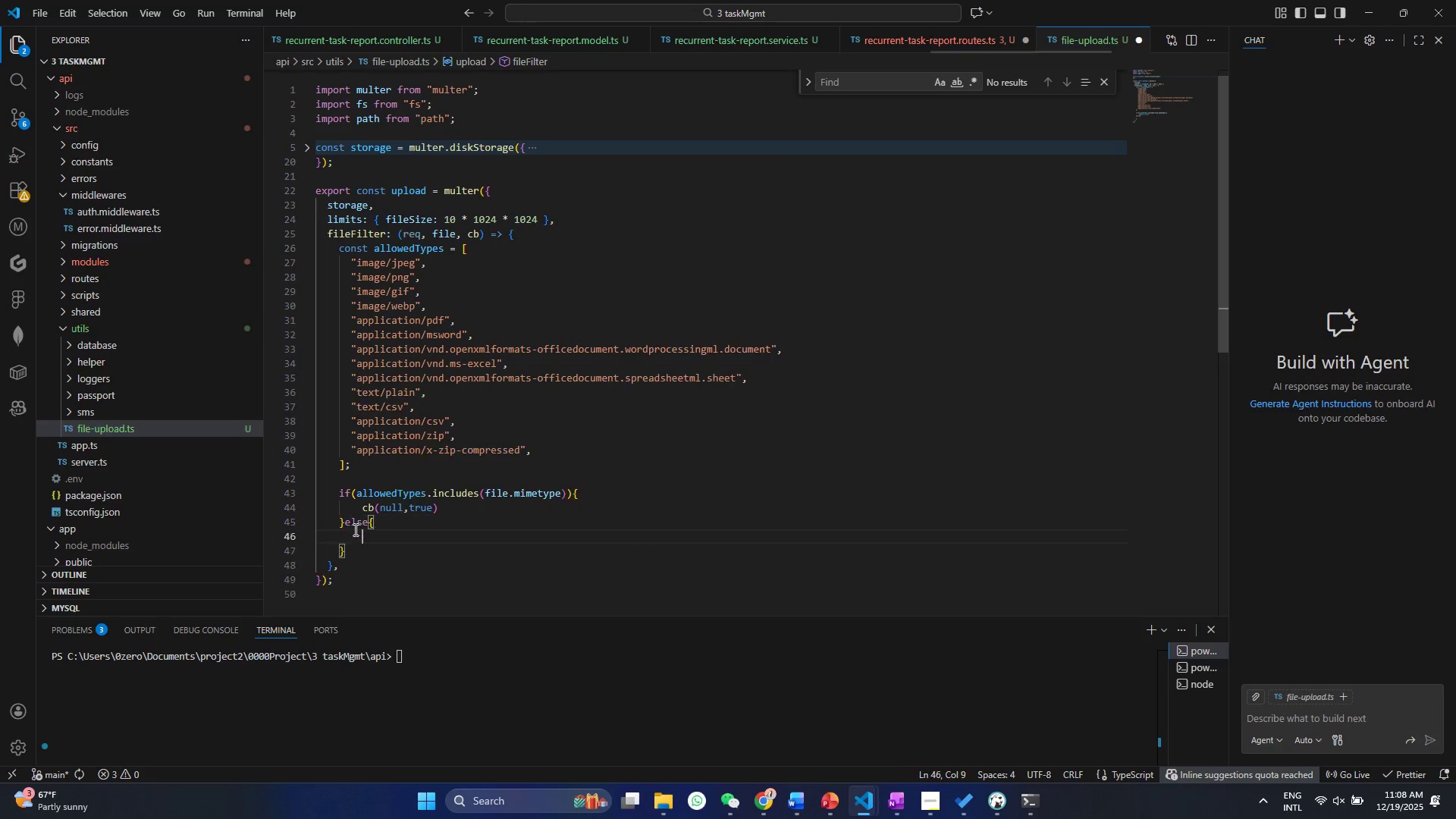 
key(Control+ControlLeft)
 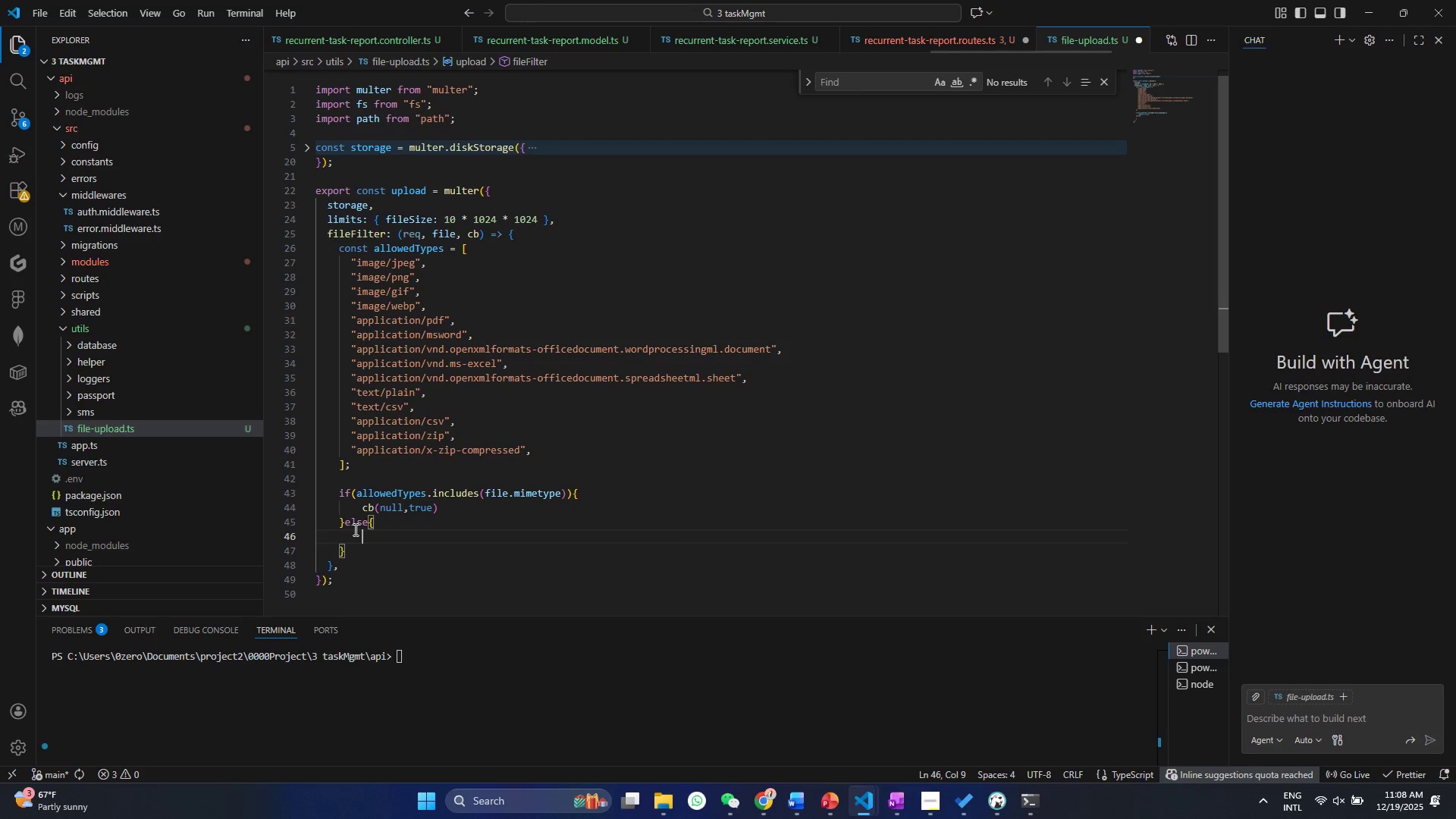 
key(Control+S)
 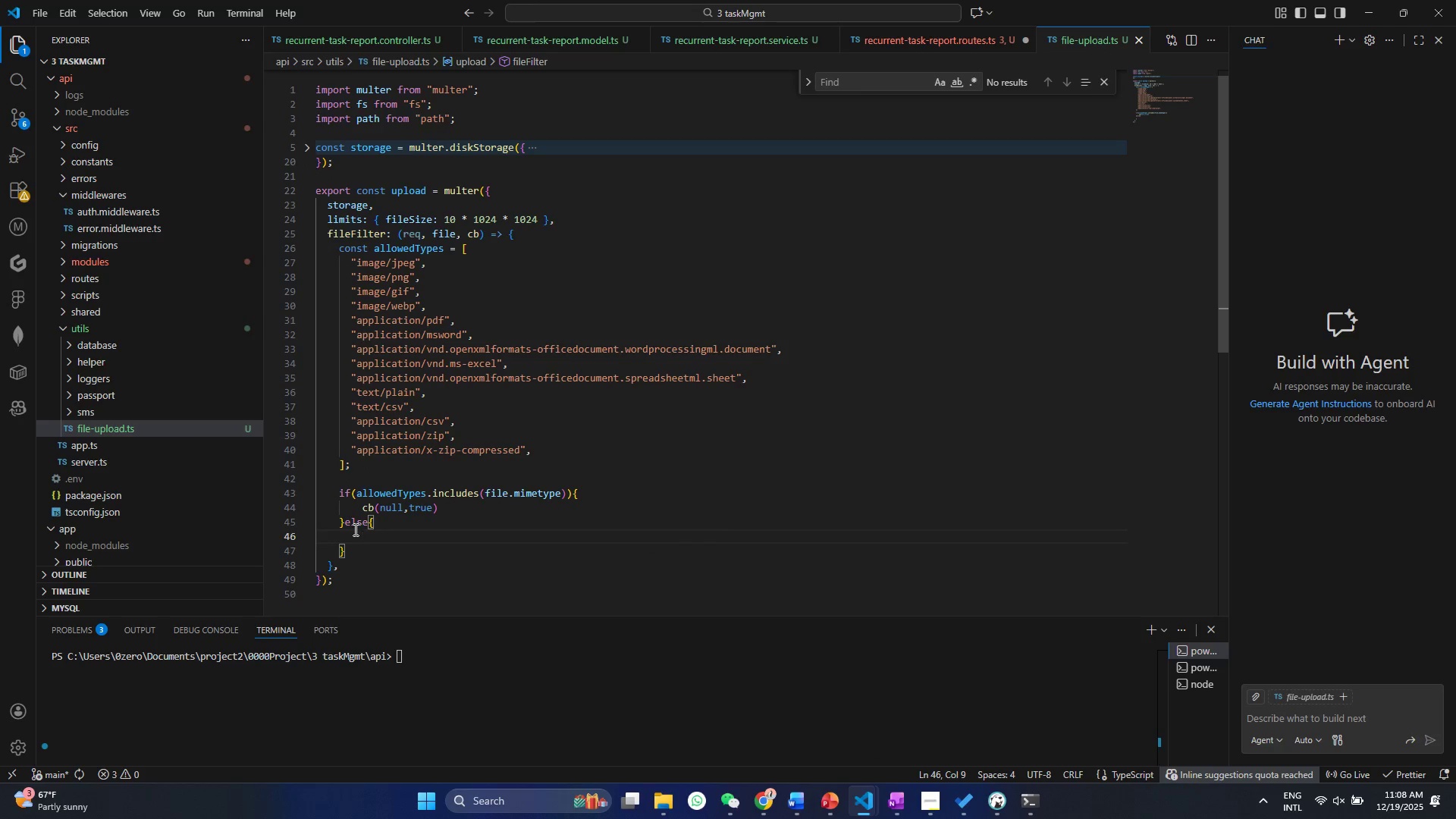 
type(cb)
 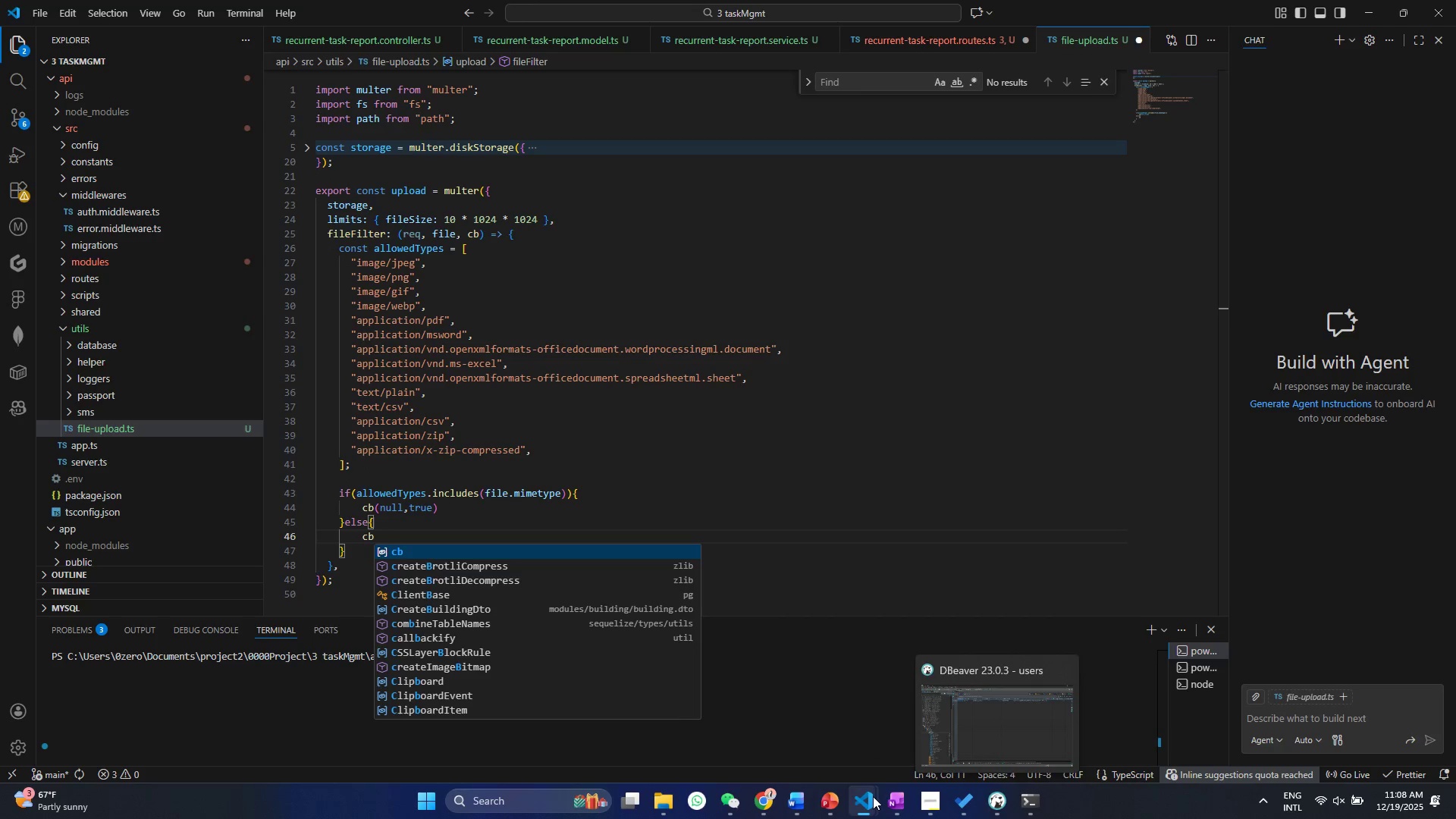 
left_click([982, 717])
 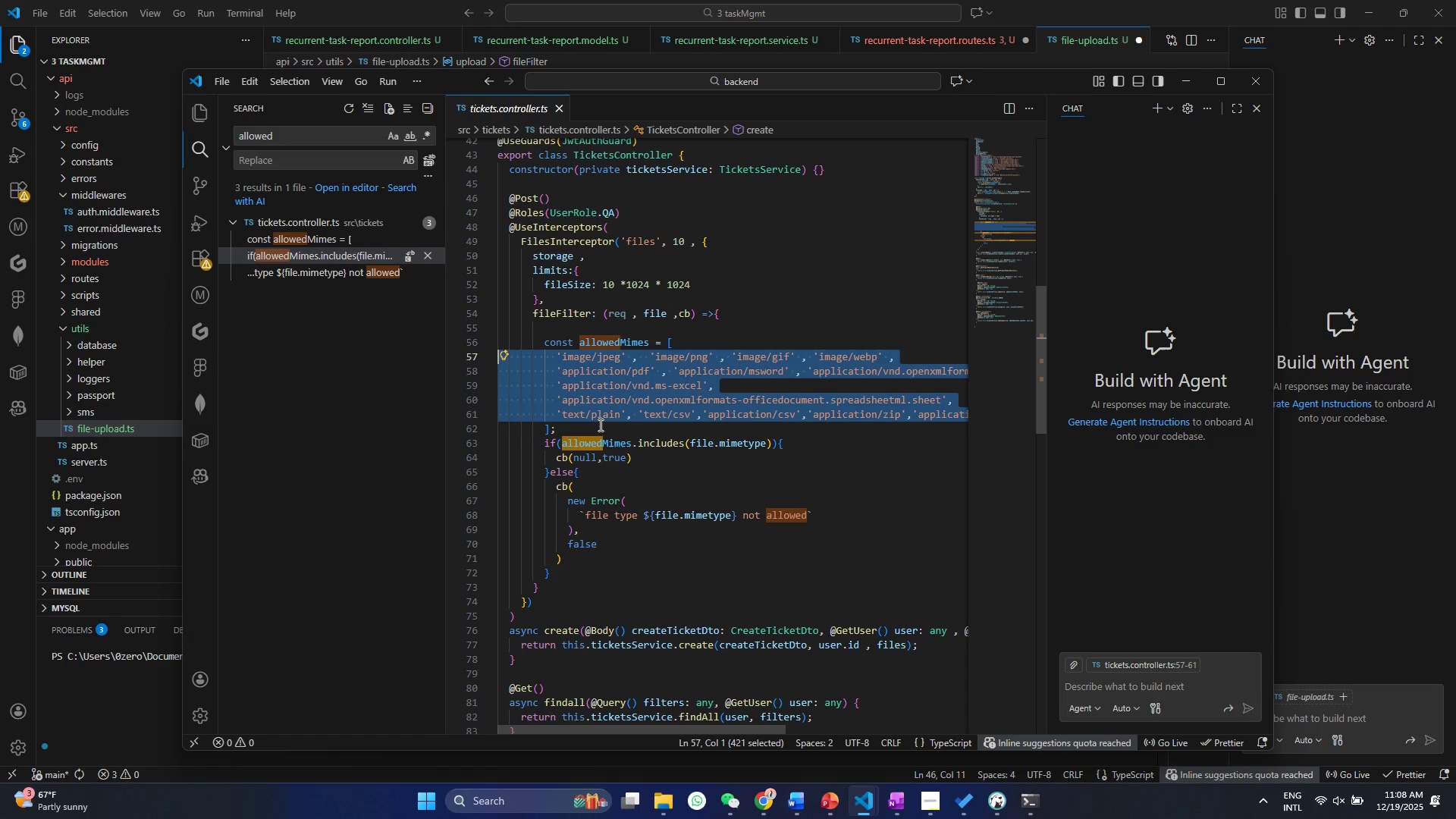 
left_click([599, 425])
 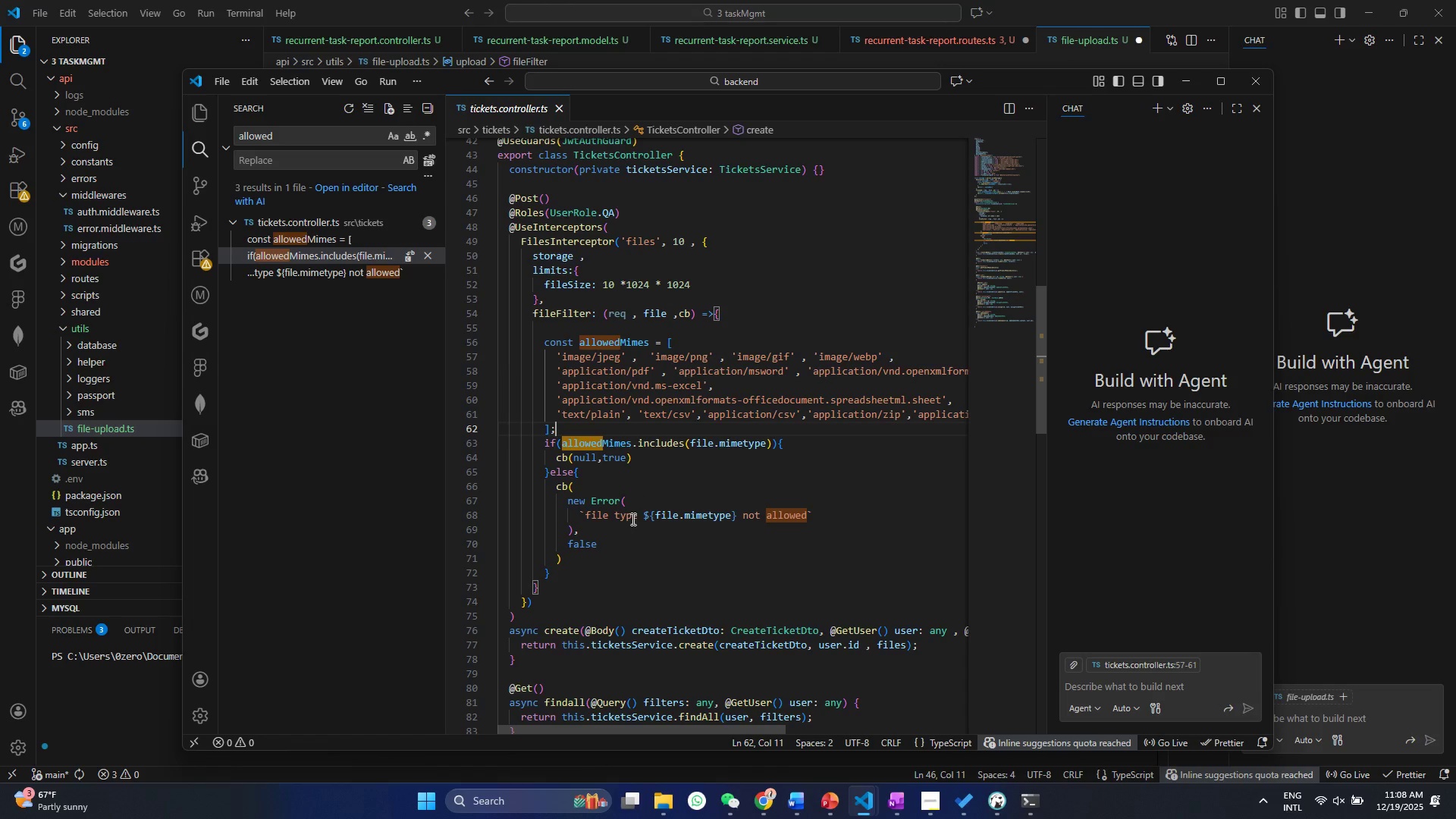 
left_click([627, 526])
 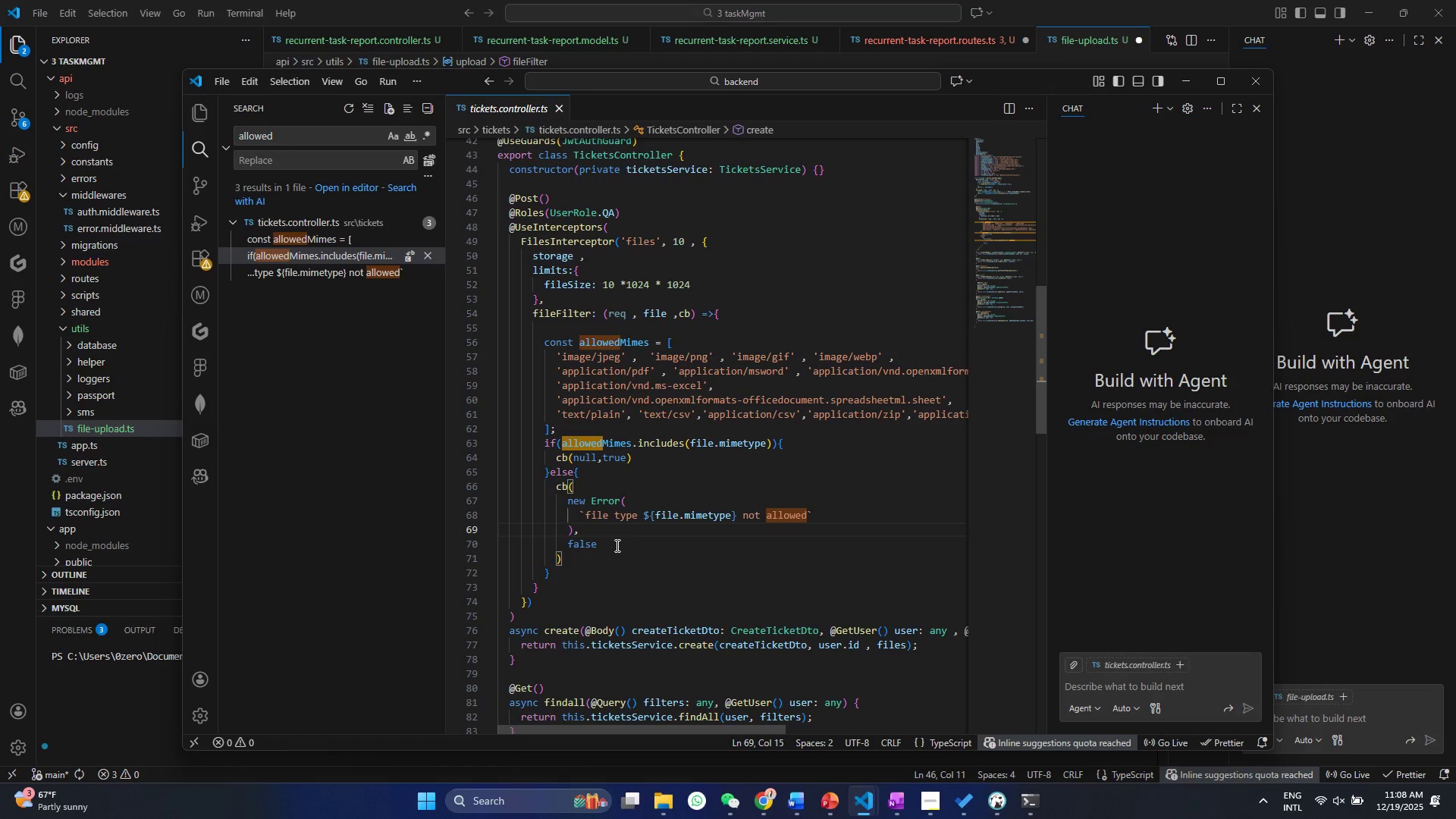 
left_click([570, 552])
 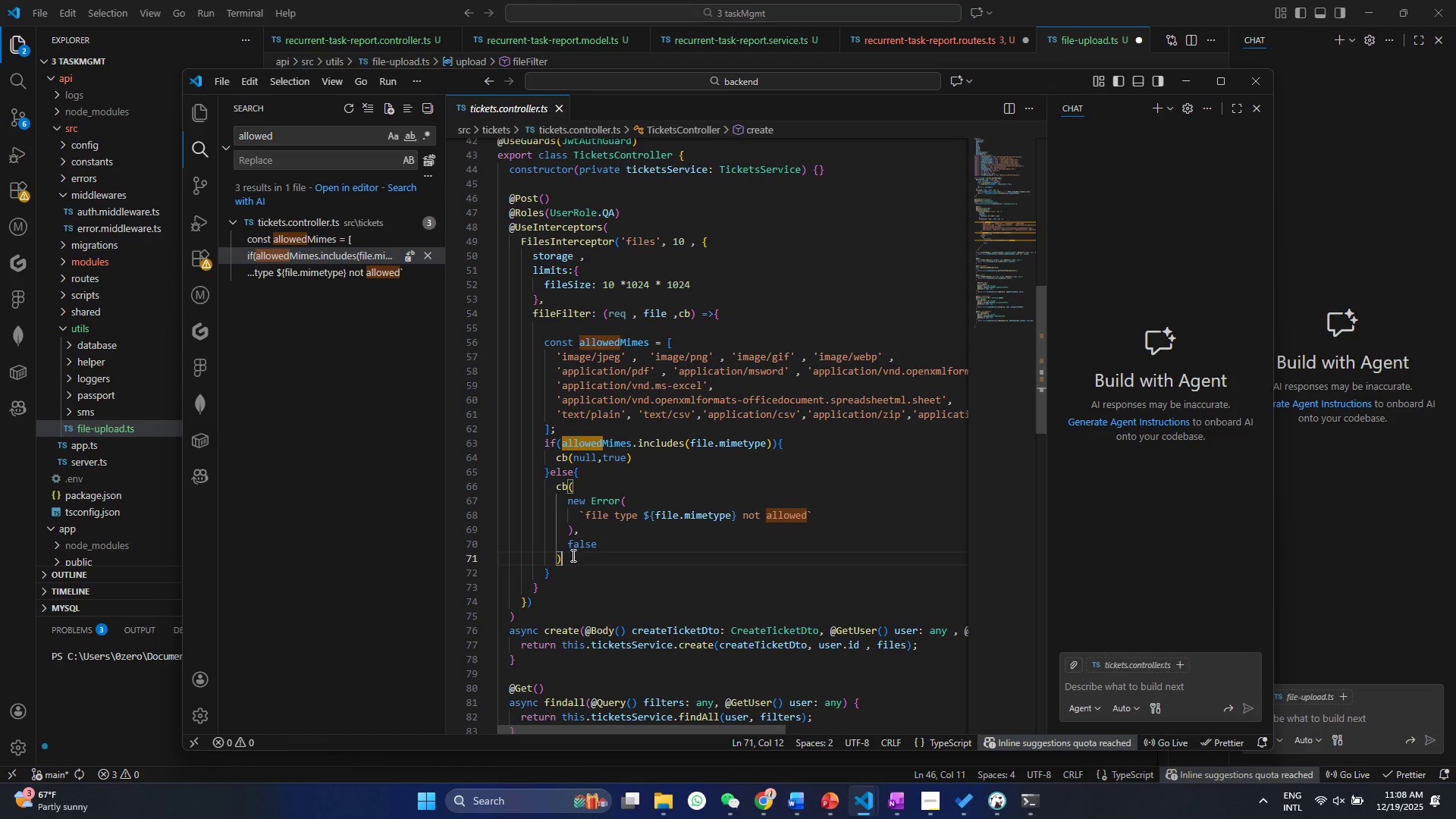 
left_click_drag(start_coordinate=[572, 555], to_coordinate=[544, 486])
 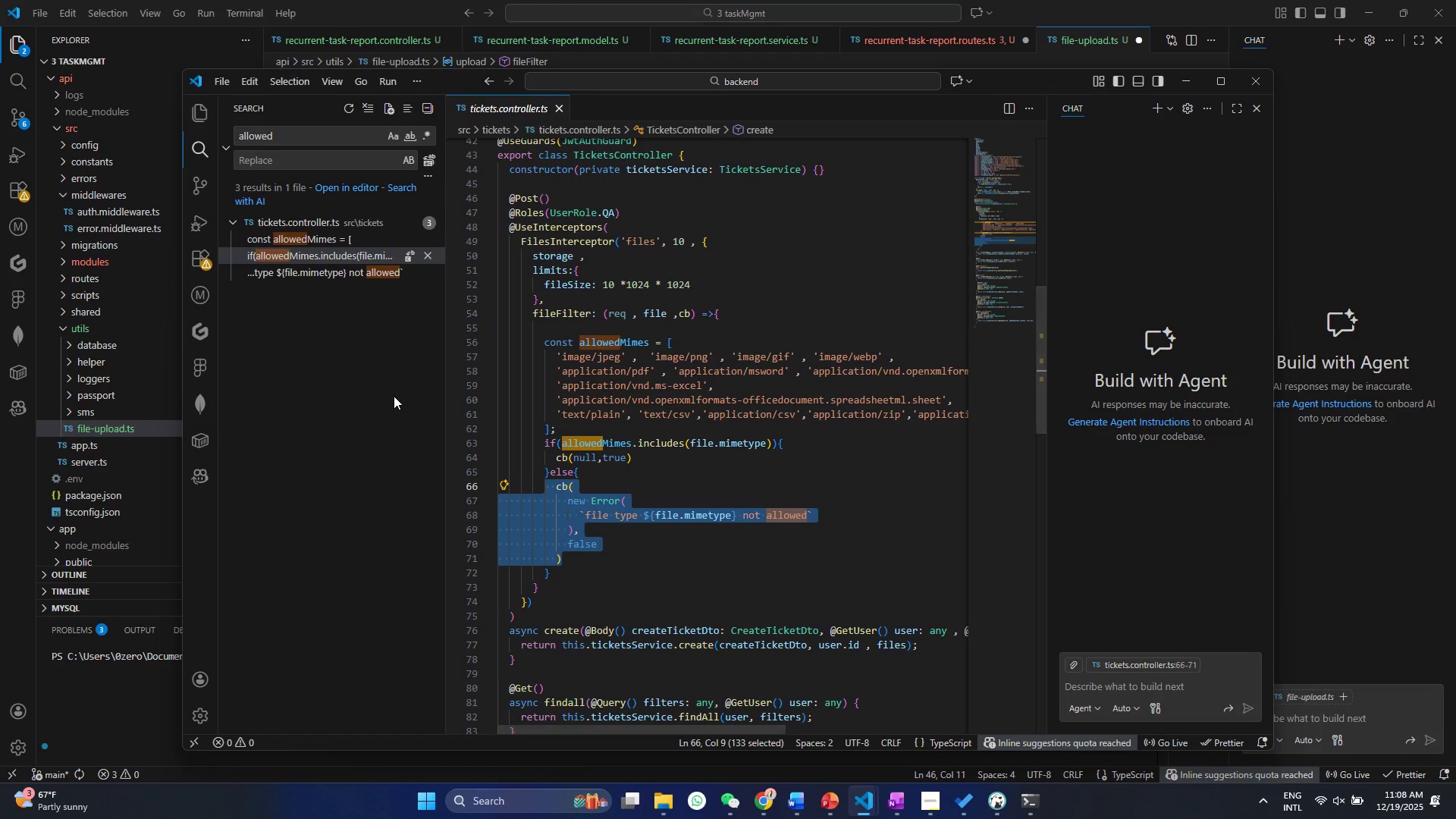 
key(Control+ControlLeft)
 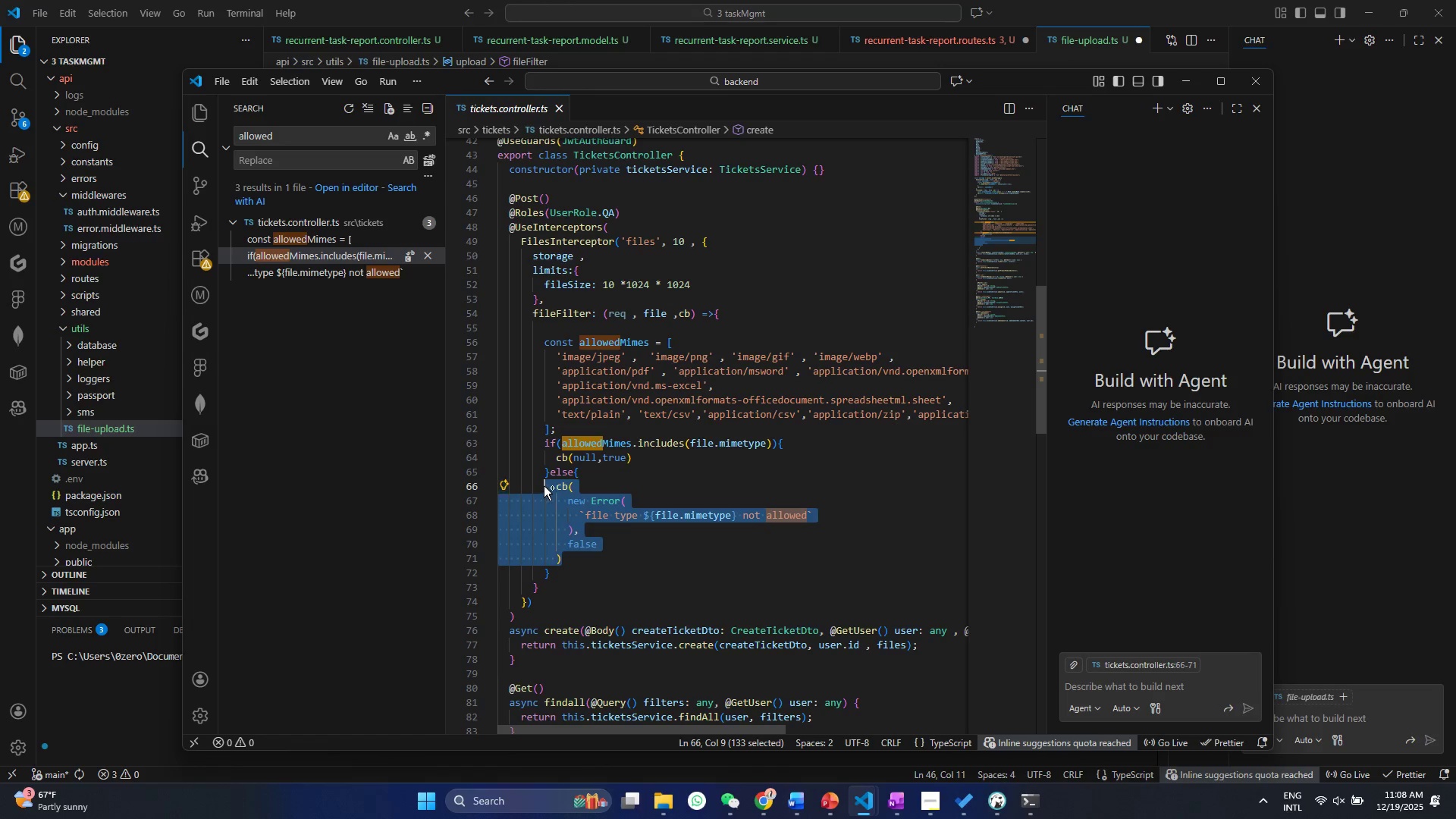 
key(Control+ControlLeft)
 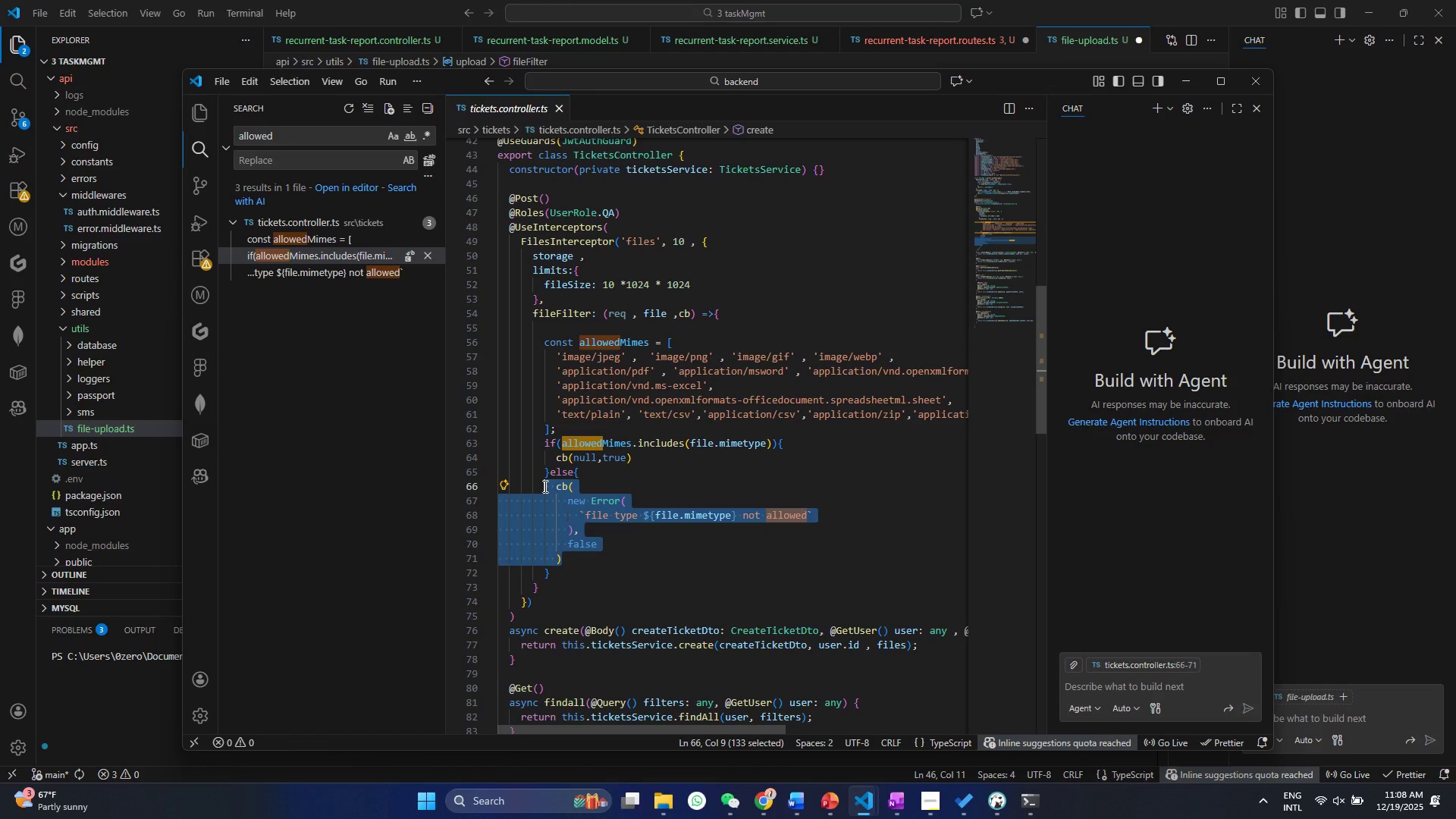 
key(Control+C)
 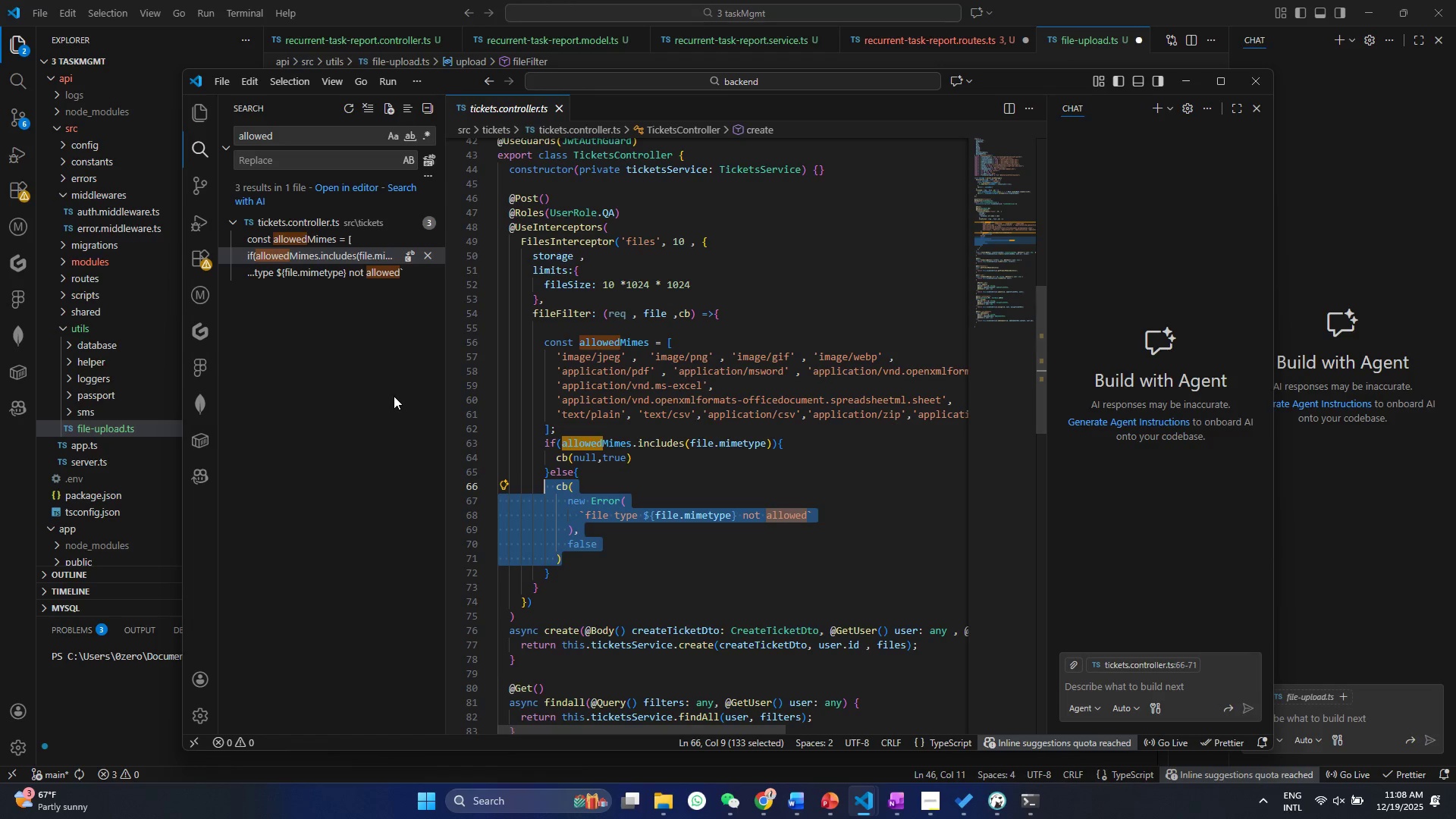 
left_click([394, 396])
 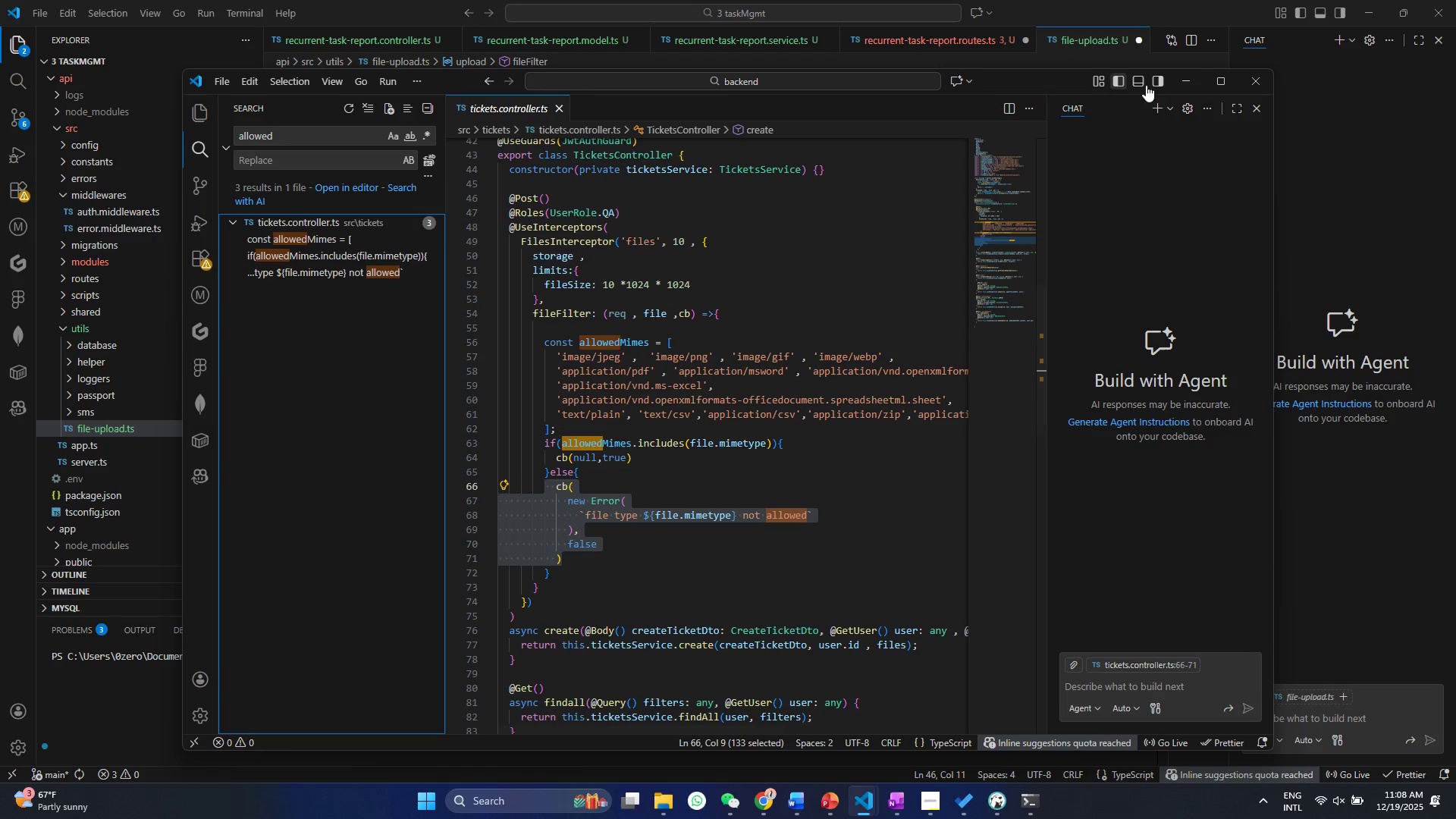 
left_click([1175, 84])
 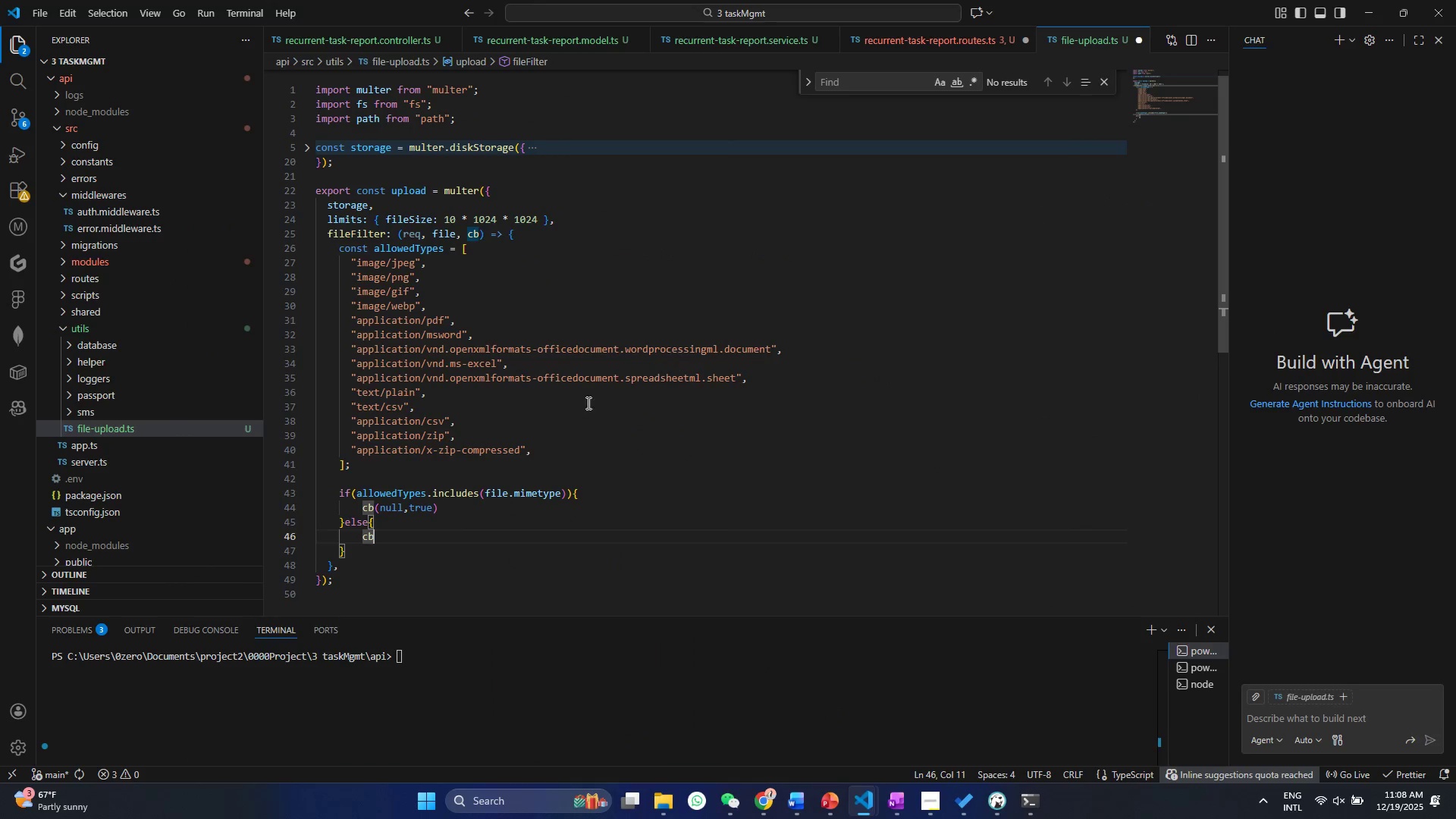 
left_click([543, 427])
 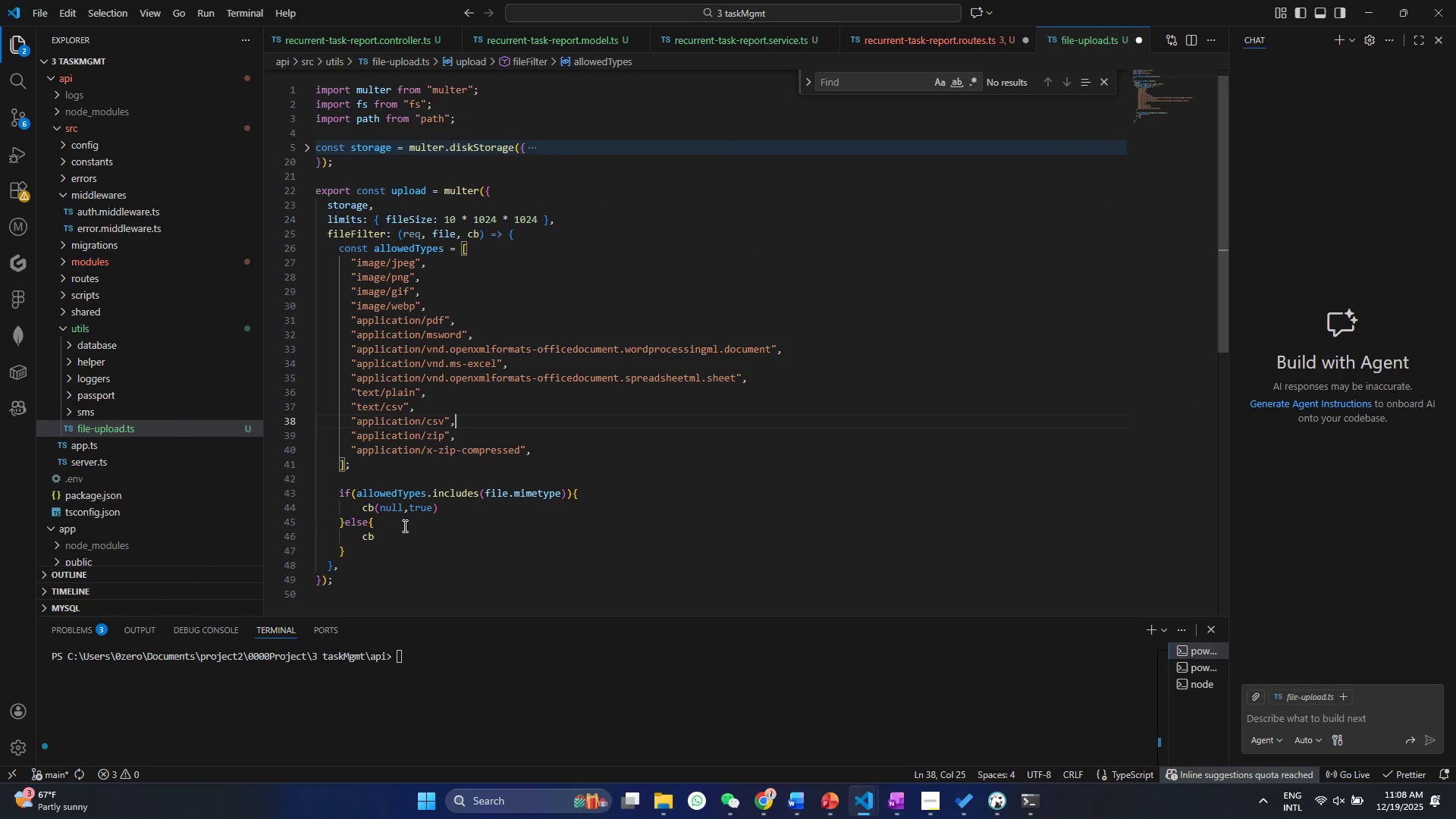 
left_click([400, 526])
 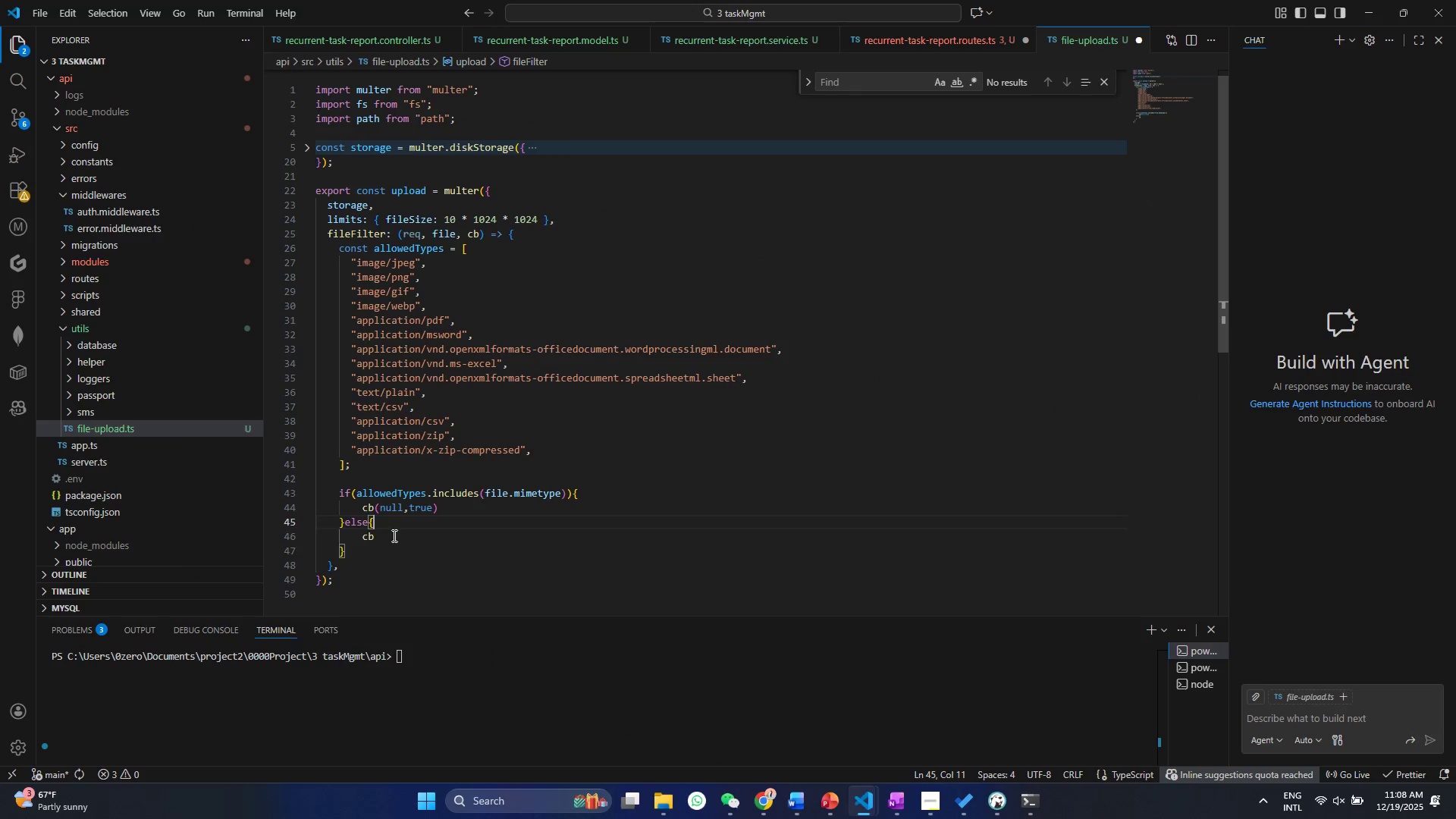 
left_click_drag(start_coordinate=[392, 537], to_coordinate=[353, 536])
 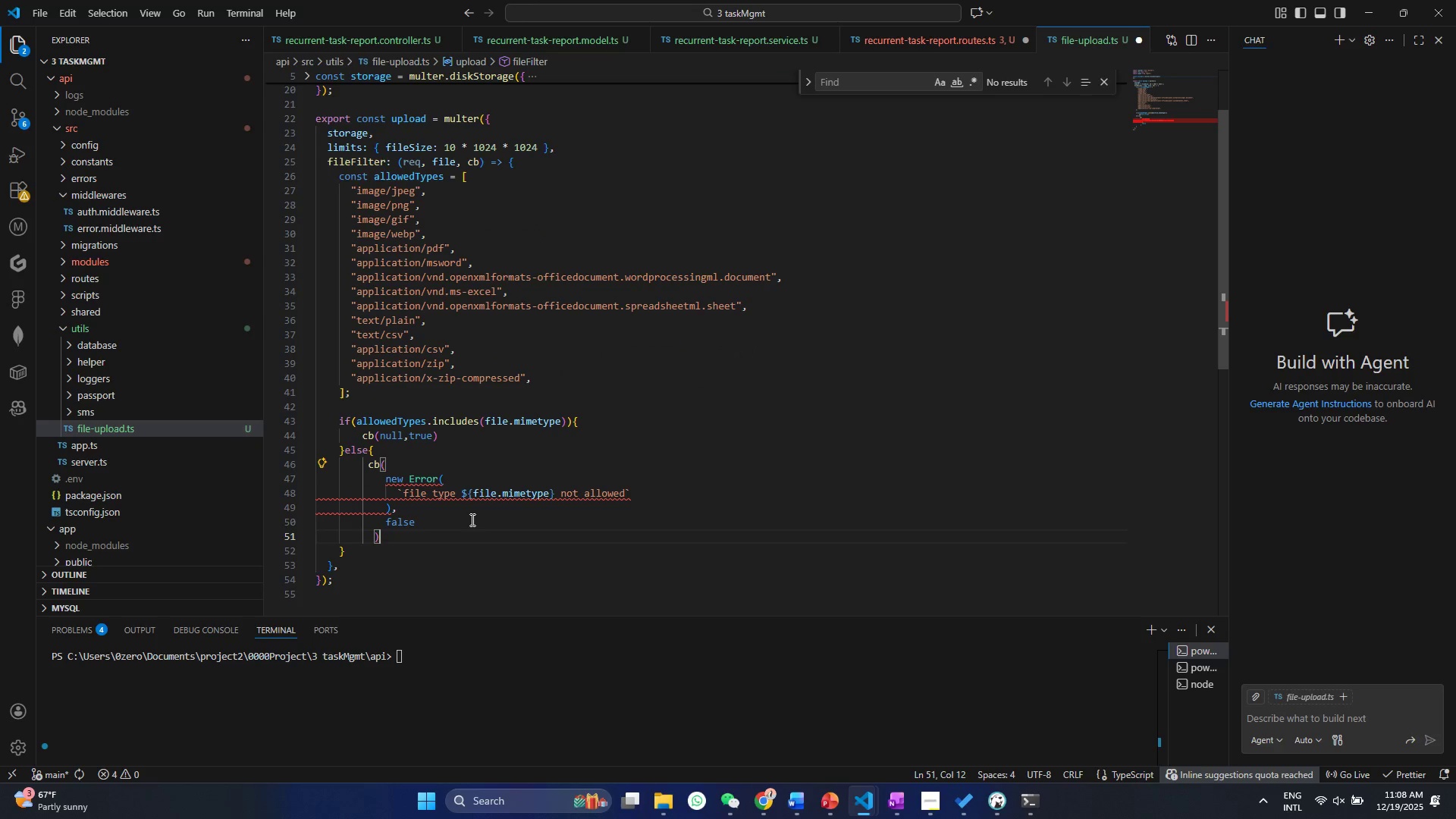 
key(Control+ControlLeft)
 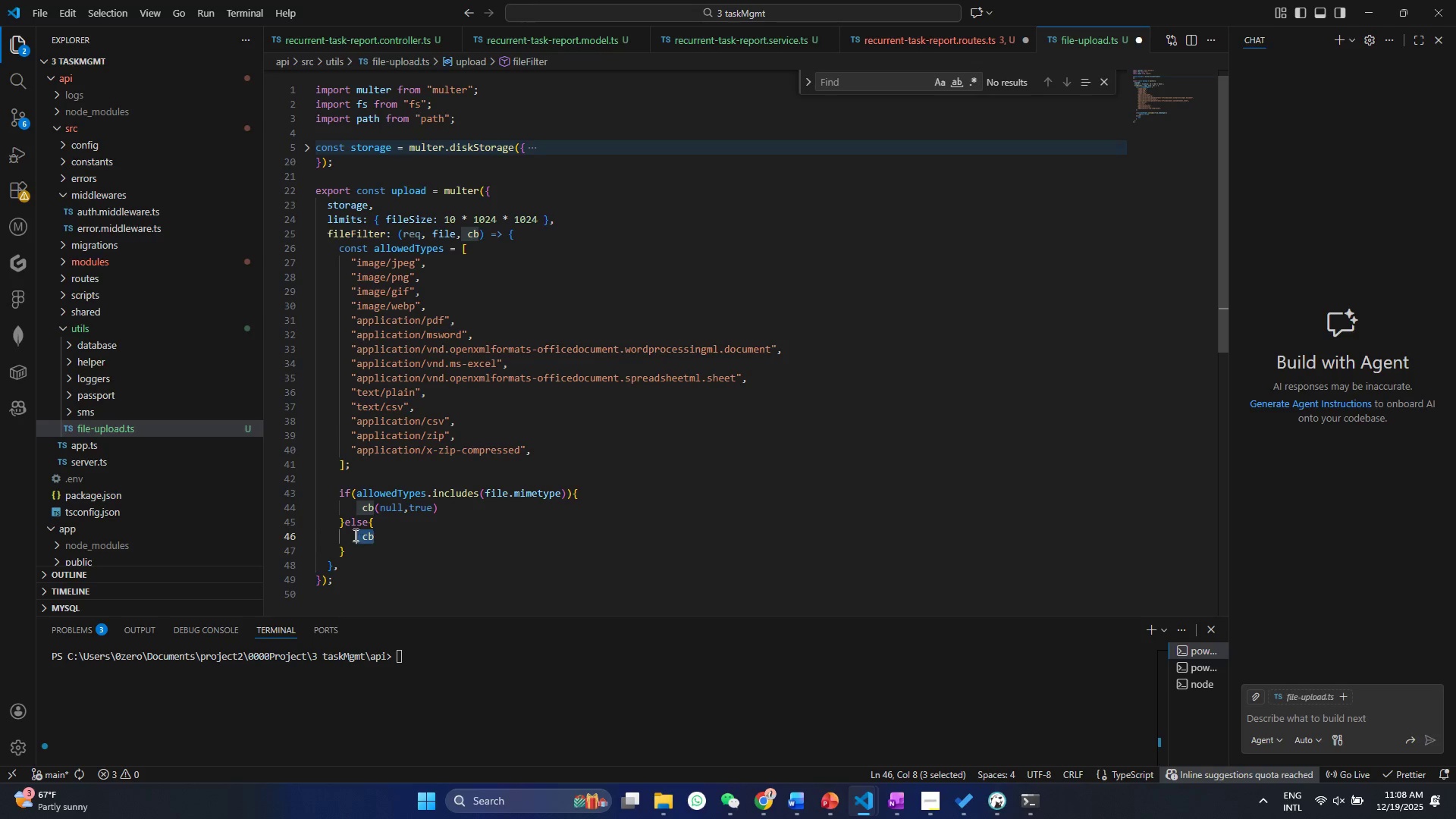 
key(Control+V)
 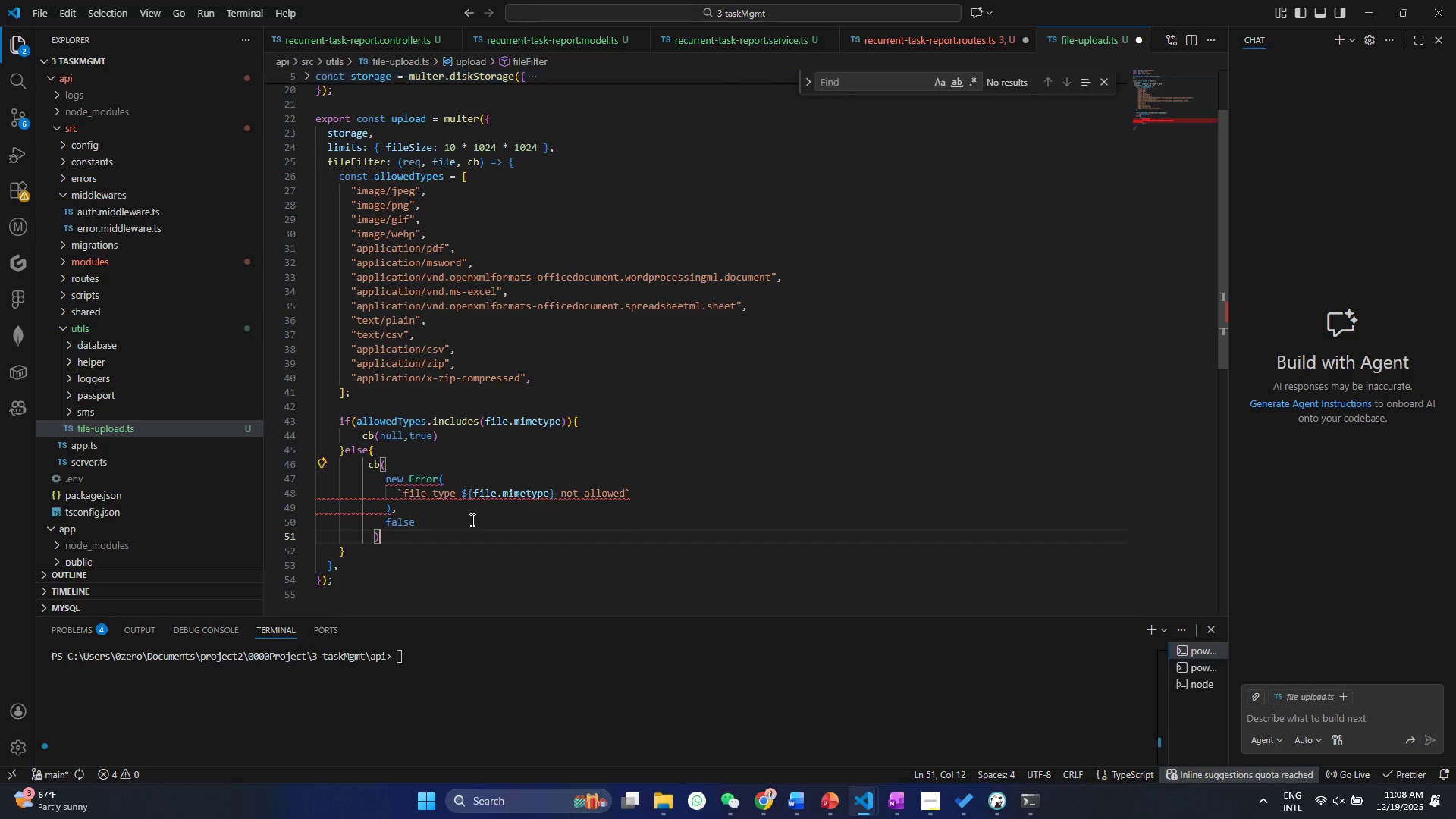 
key(Control+ControlLeft)
 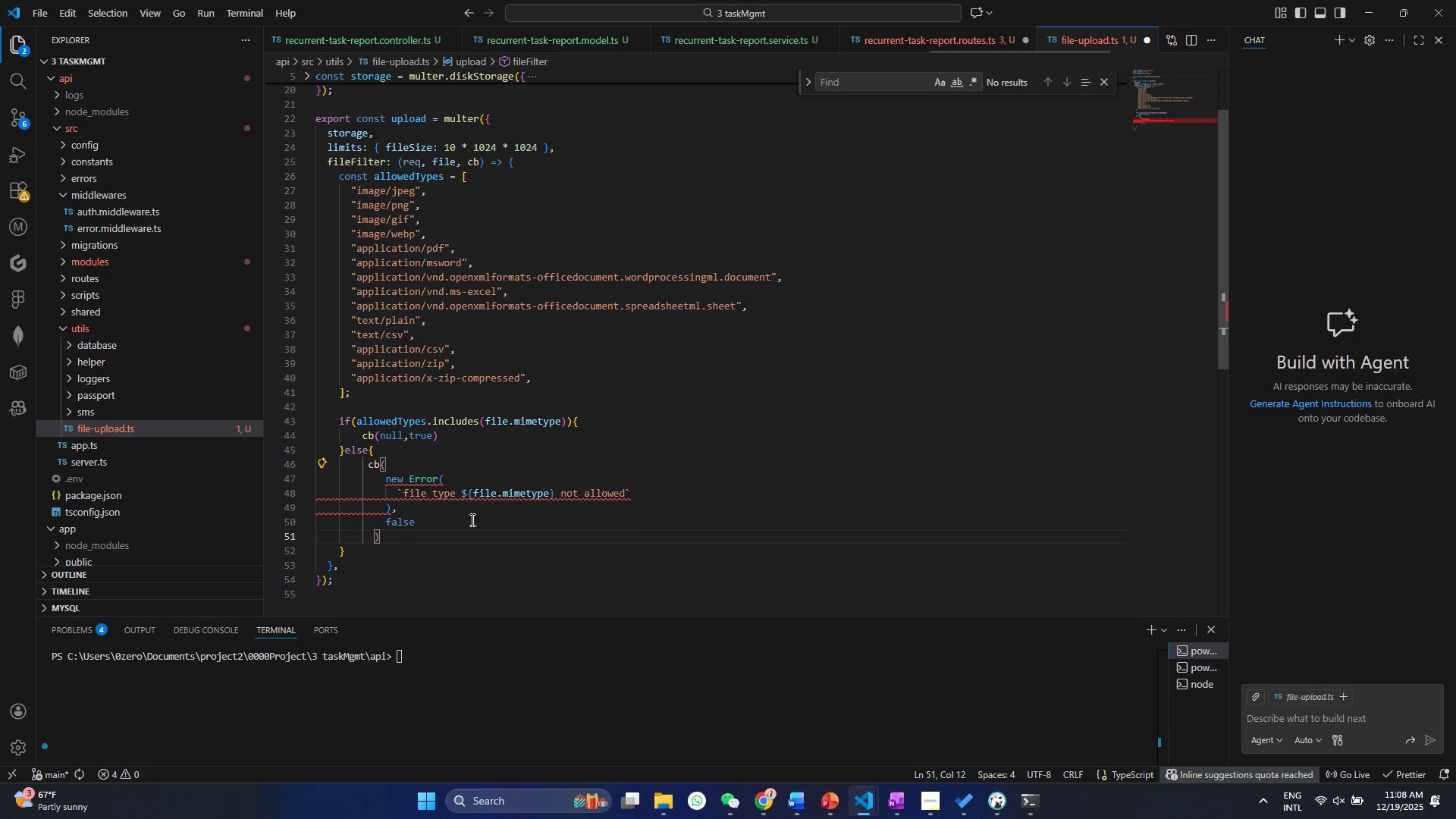 
key(Control+S)
 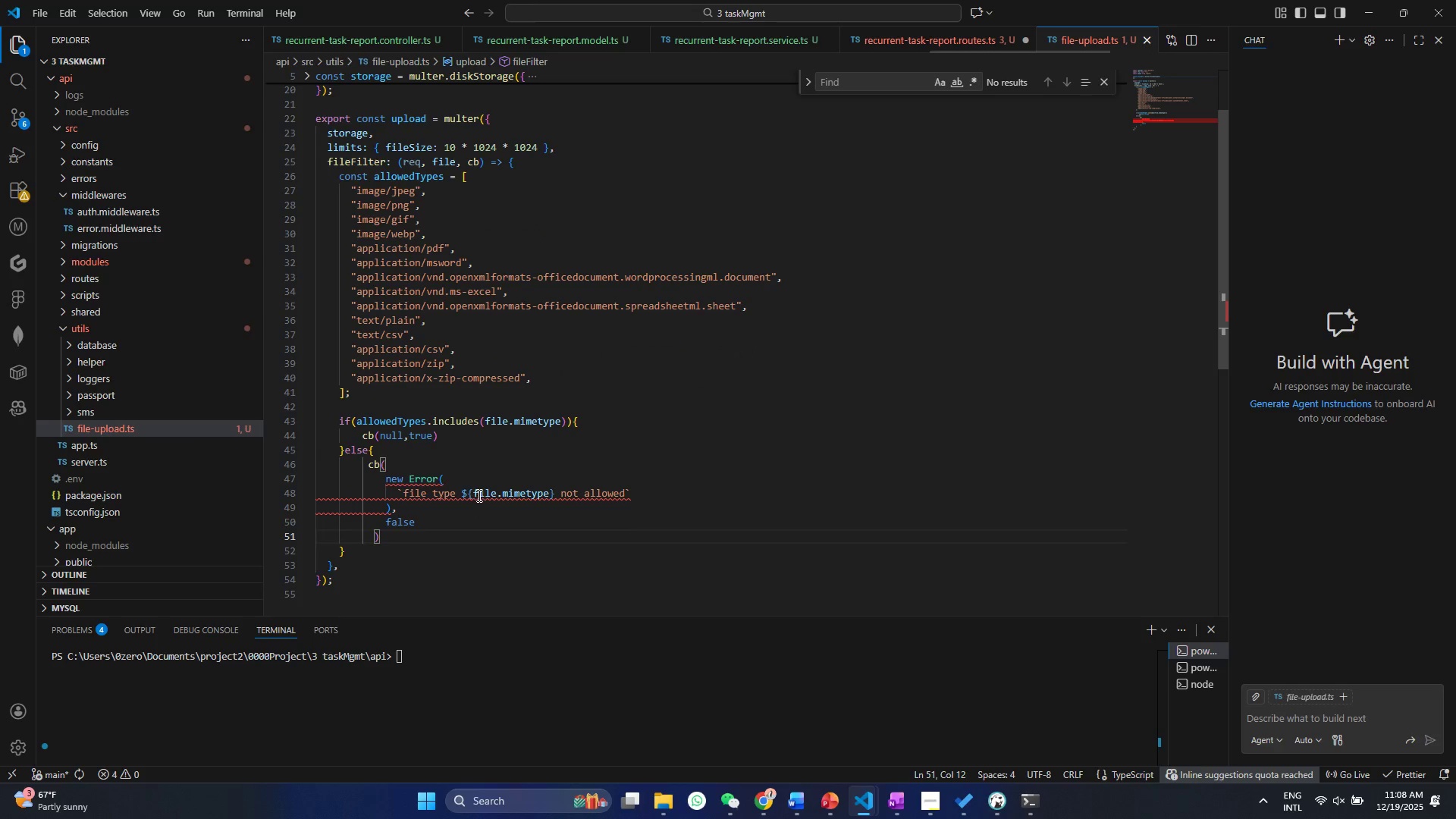 
left_click([478, 495])
 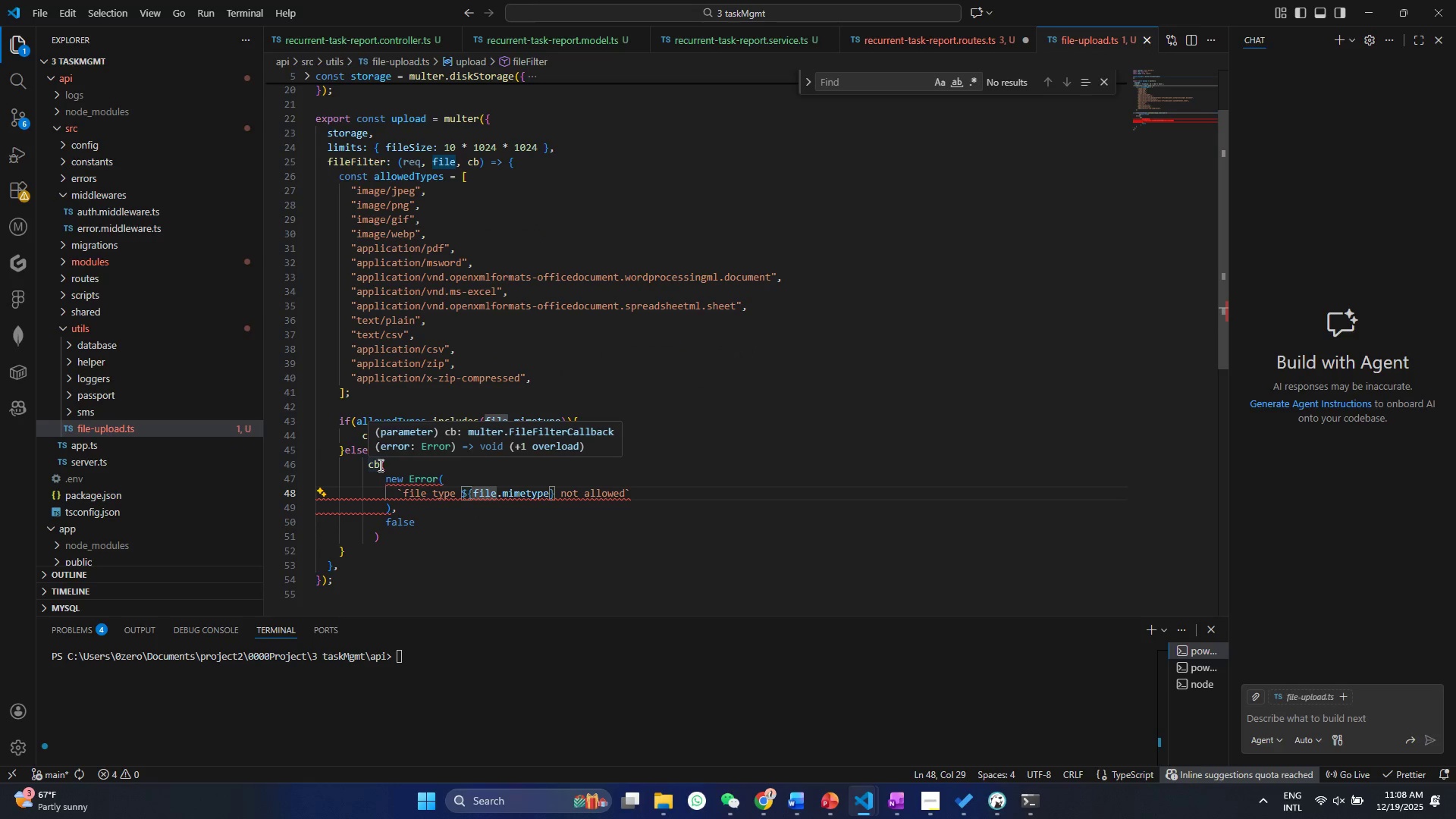 
left_click([380, 535])
 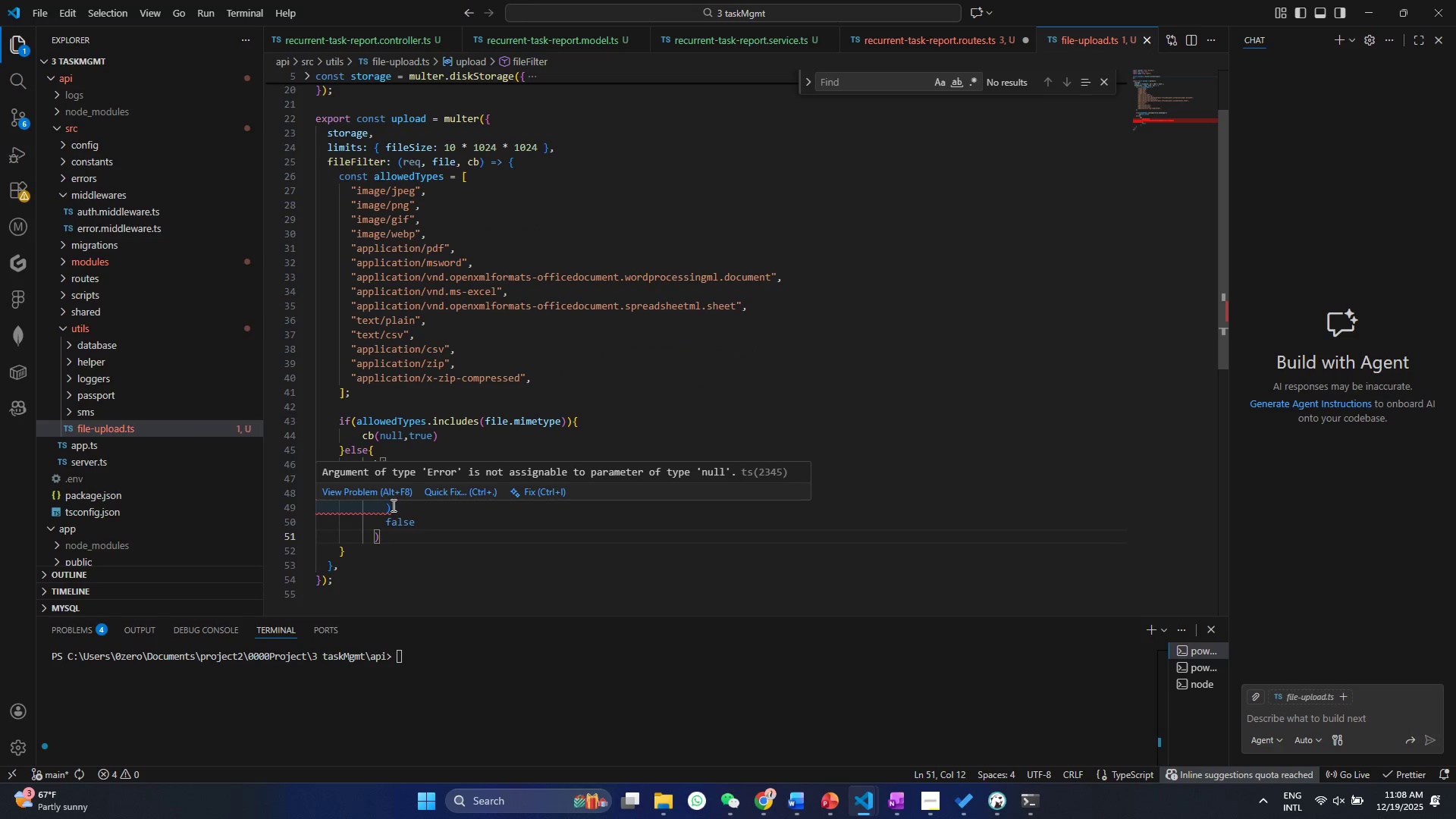 
left_click([391, 538])
 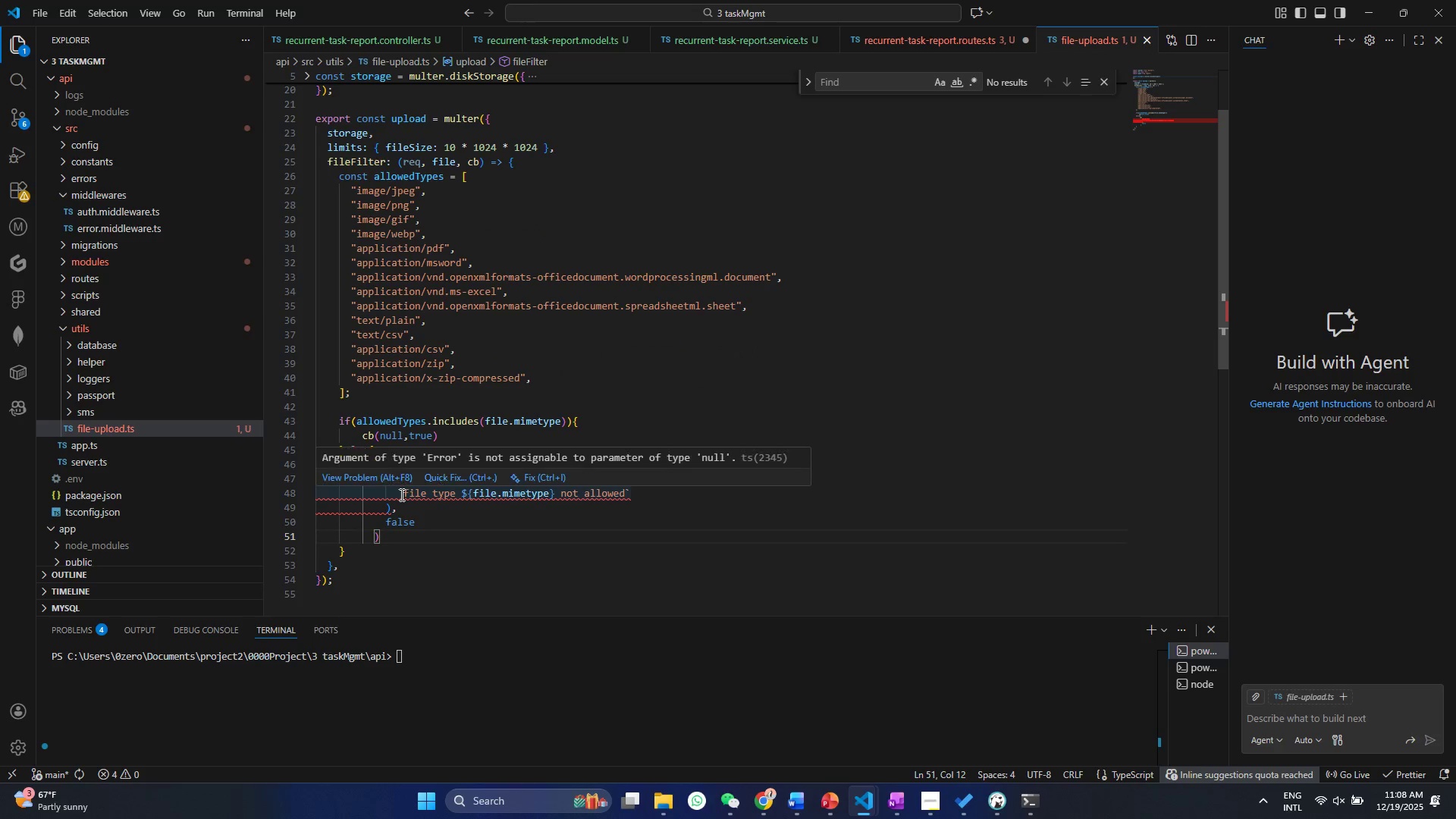 
left_click([393, 495])
 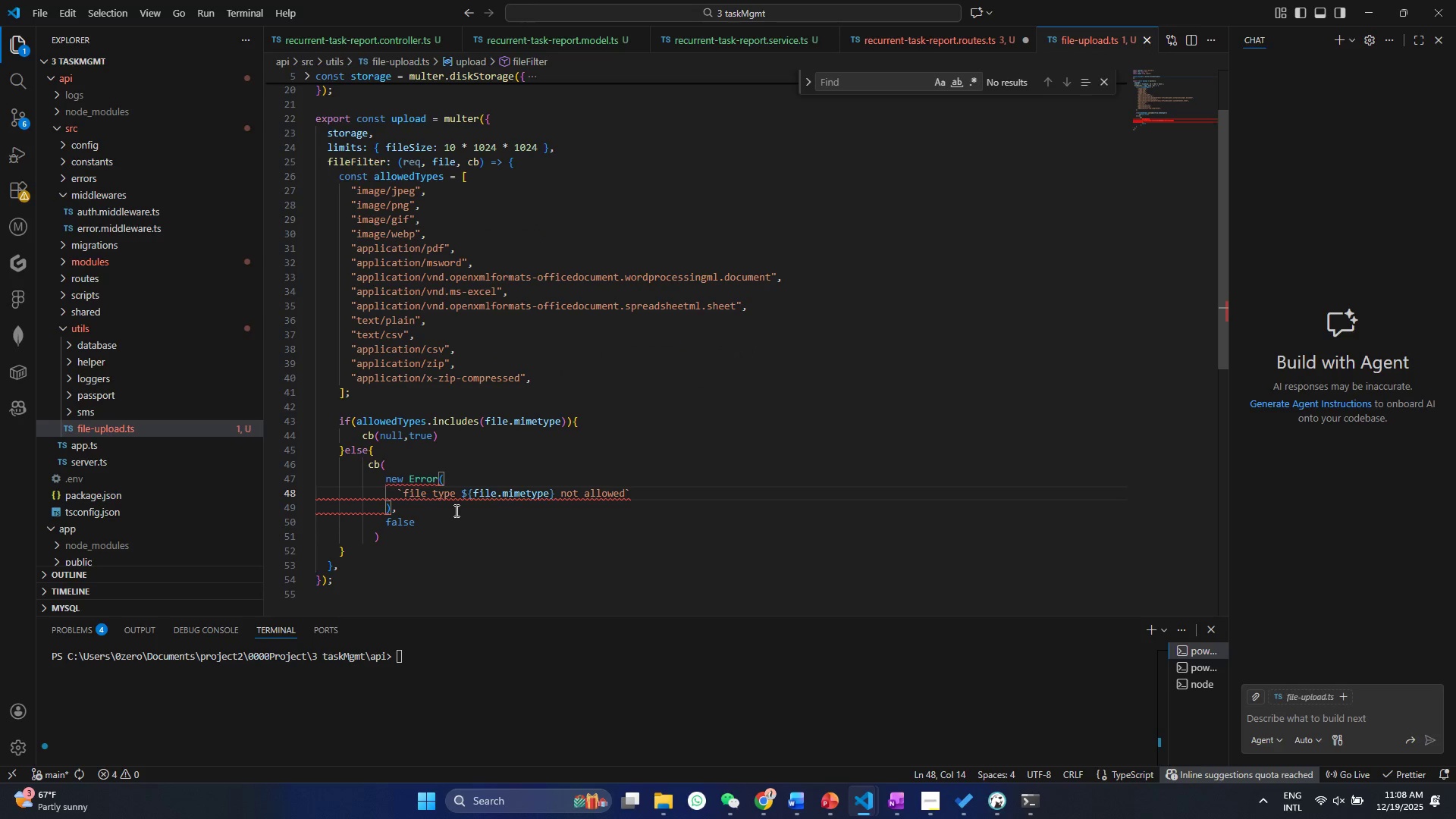 
key(ArrowRight)
 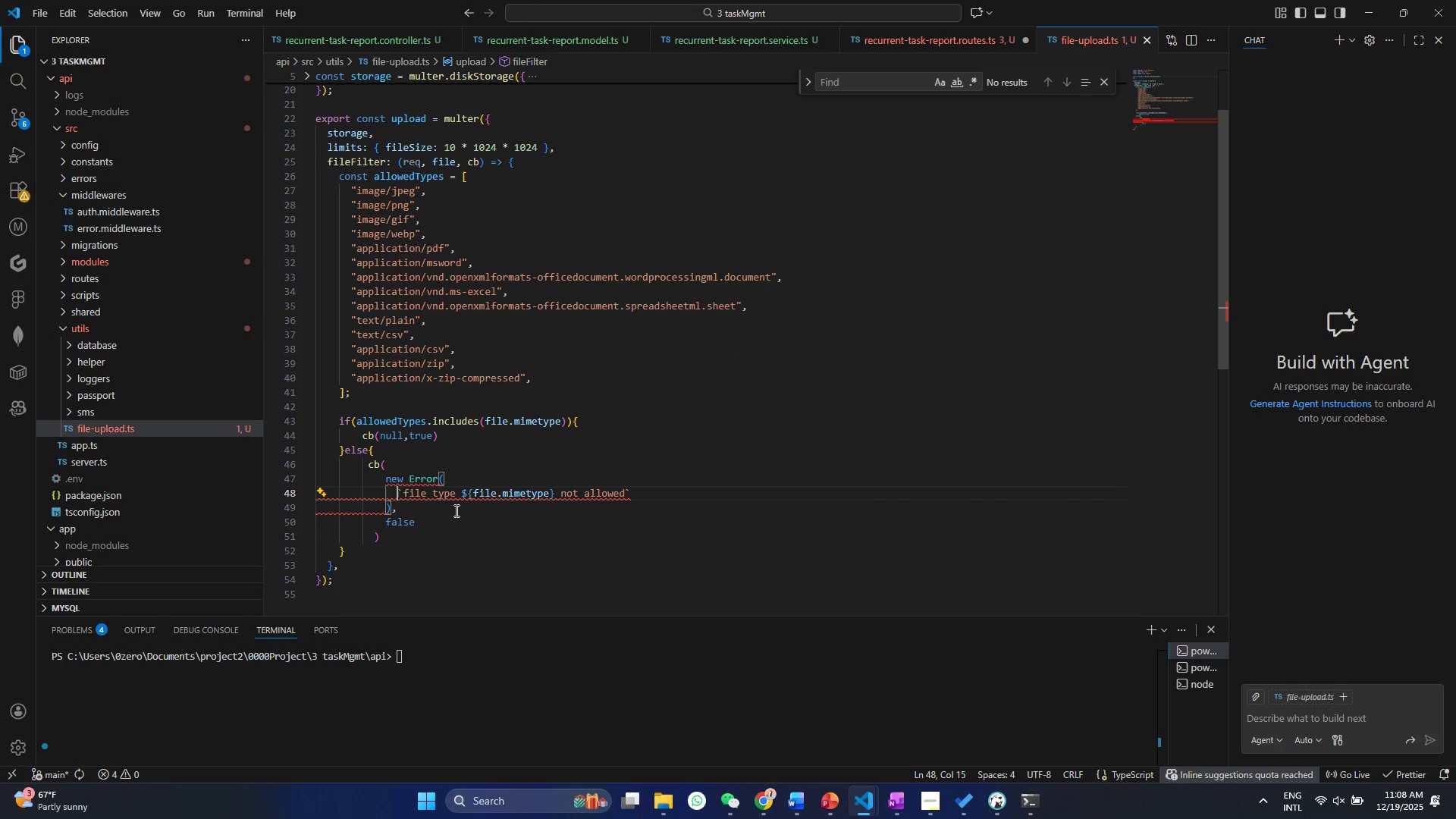 
key(Backspace)
 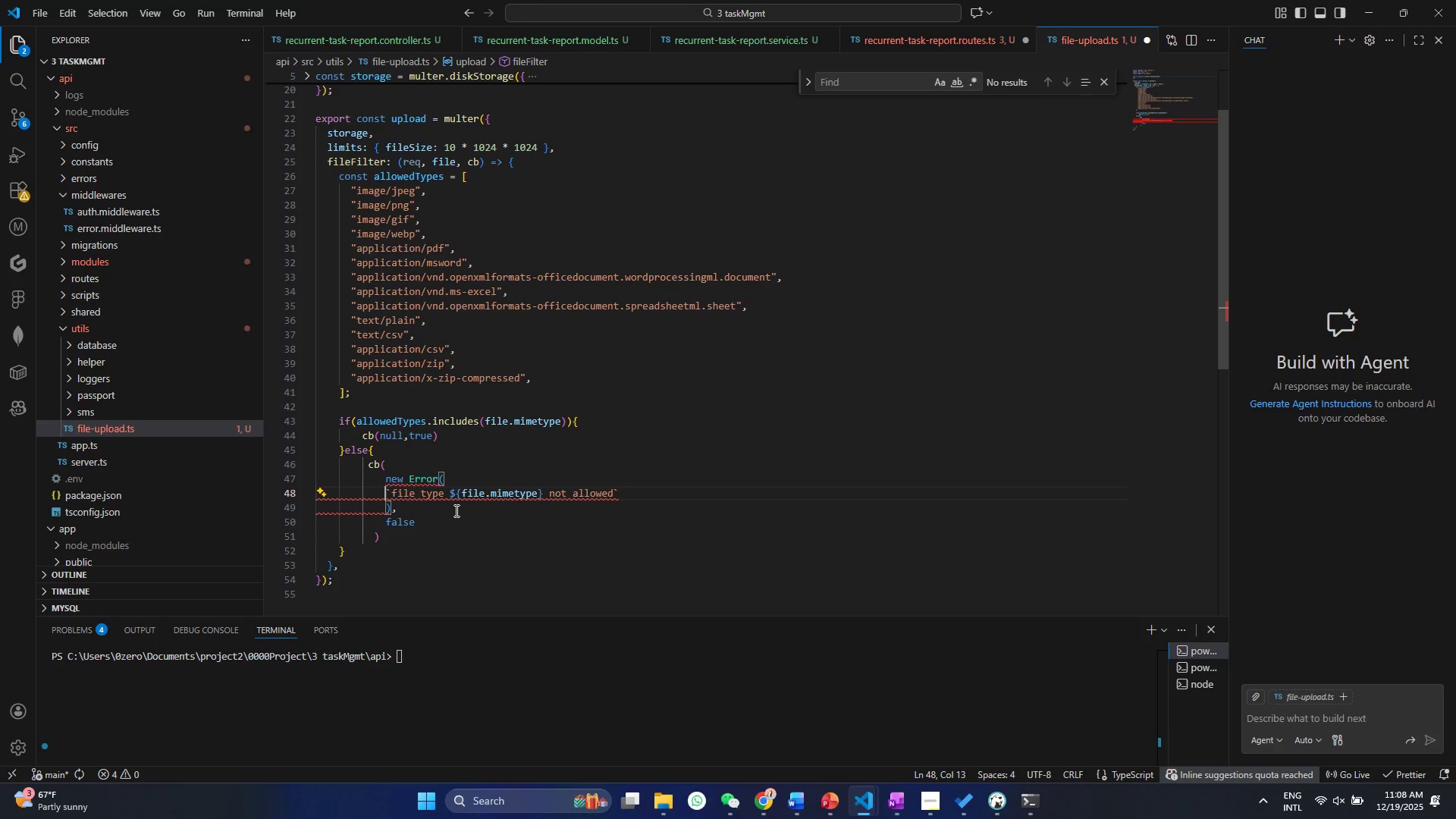 
key(Backspace)
 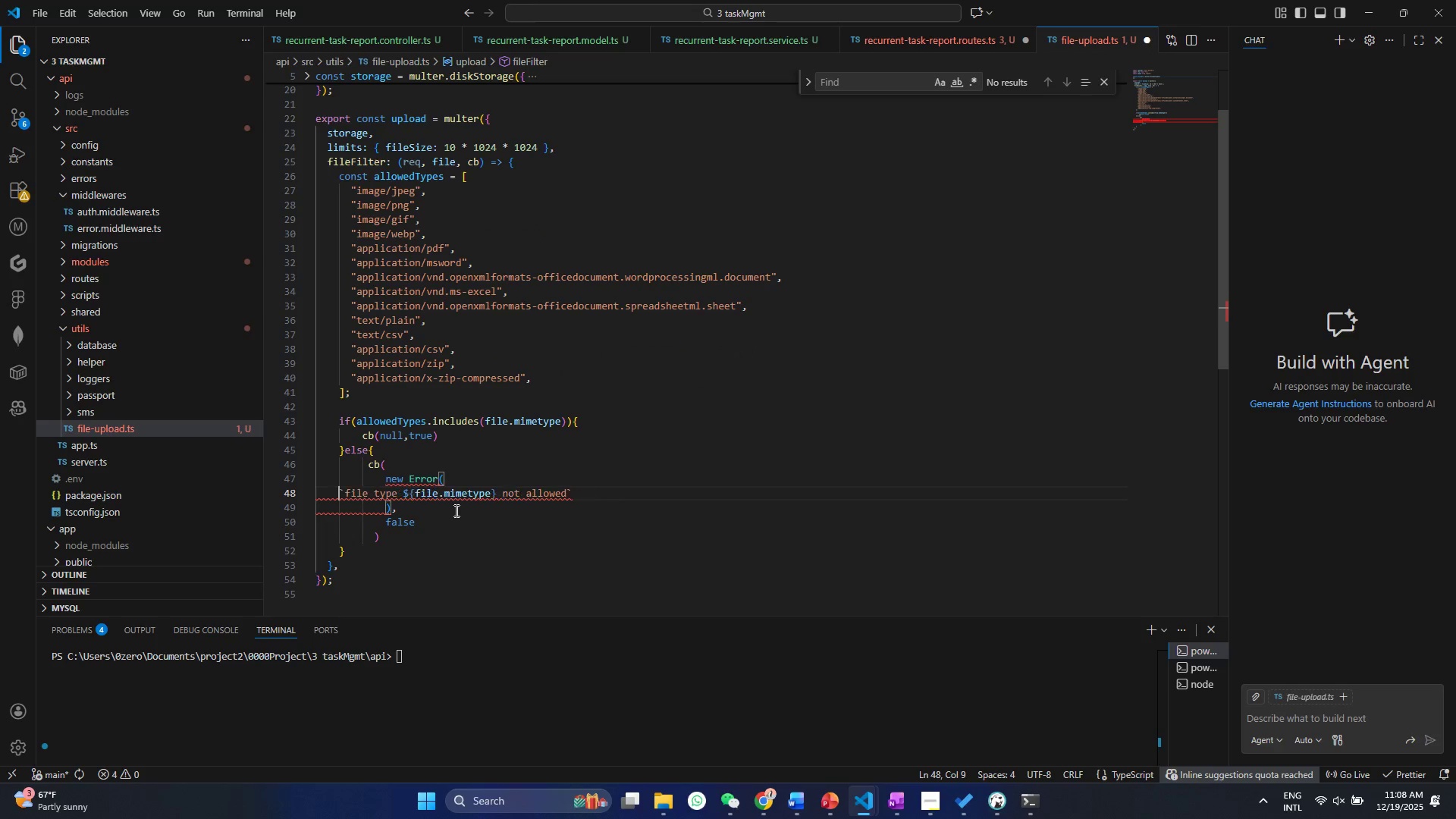 
key(Backspace)
 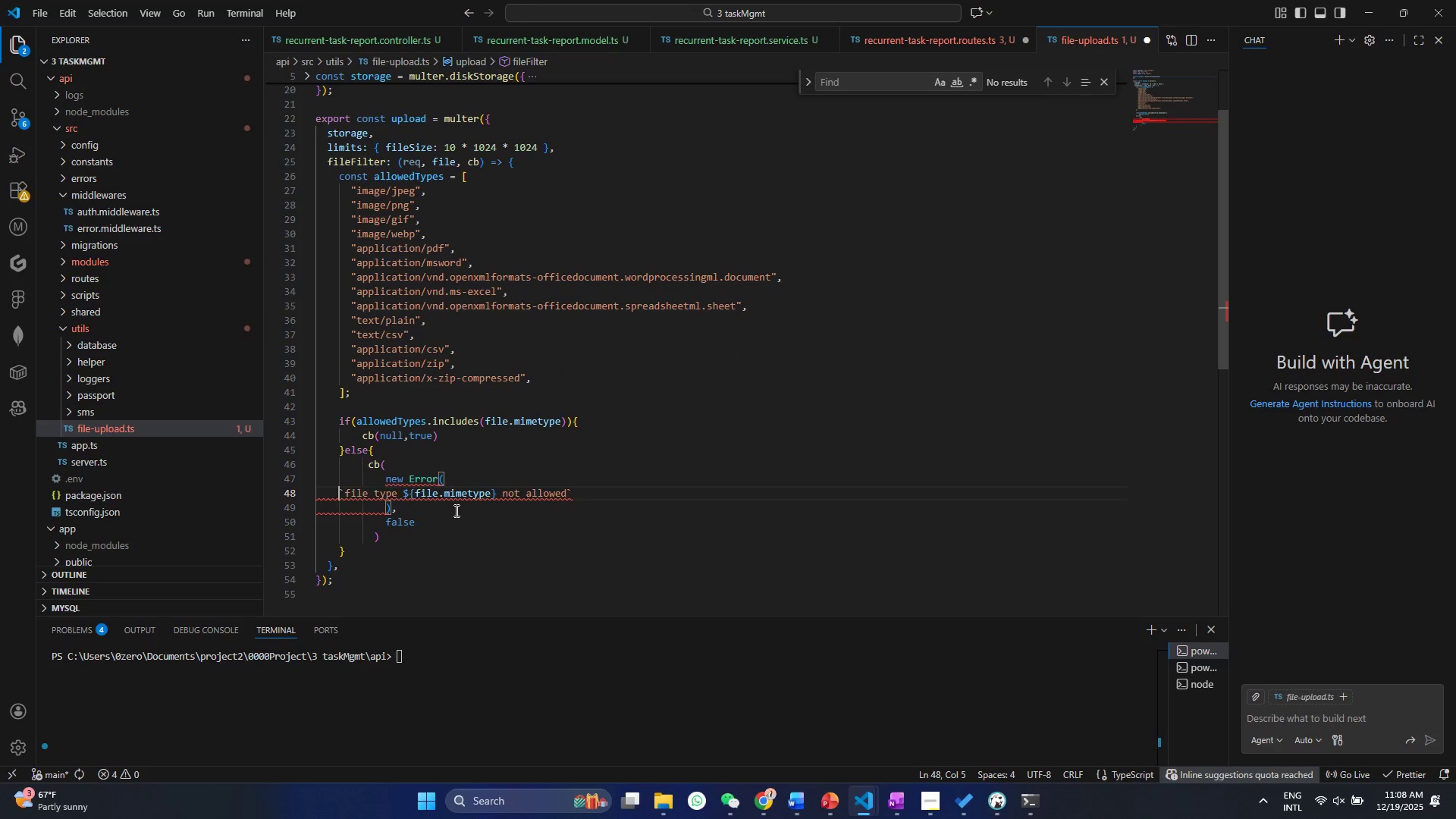 
key(Backspace)
 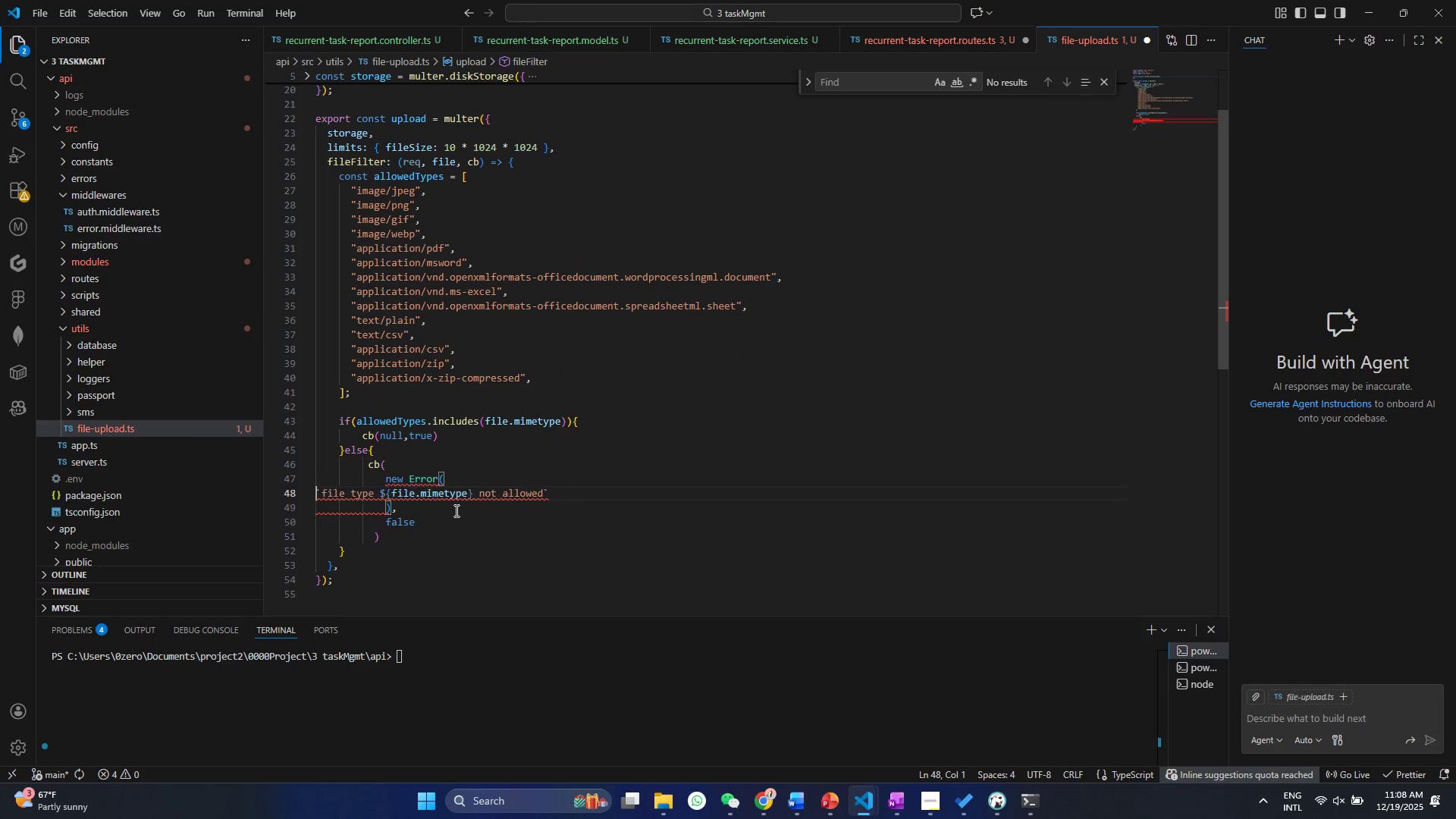 
key(Backspace)
 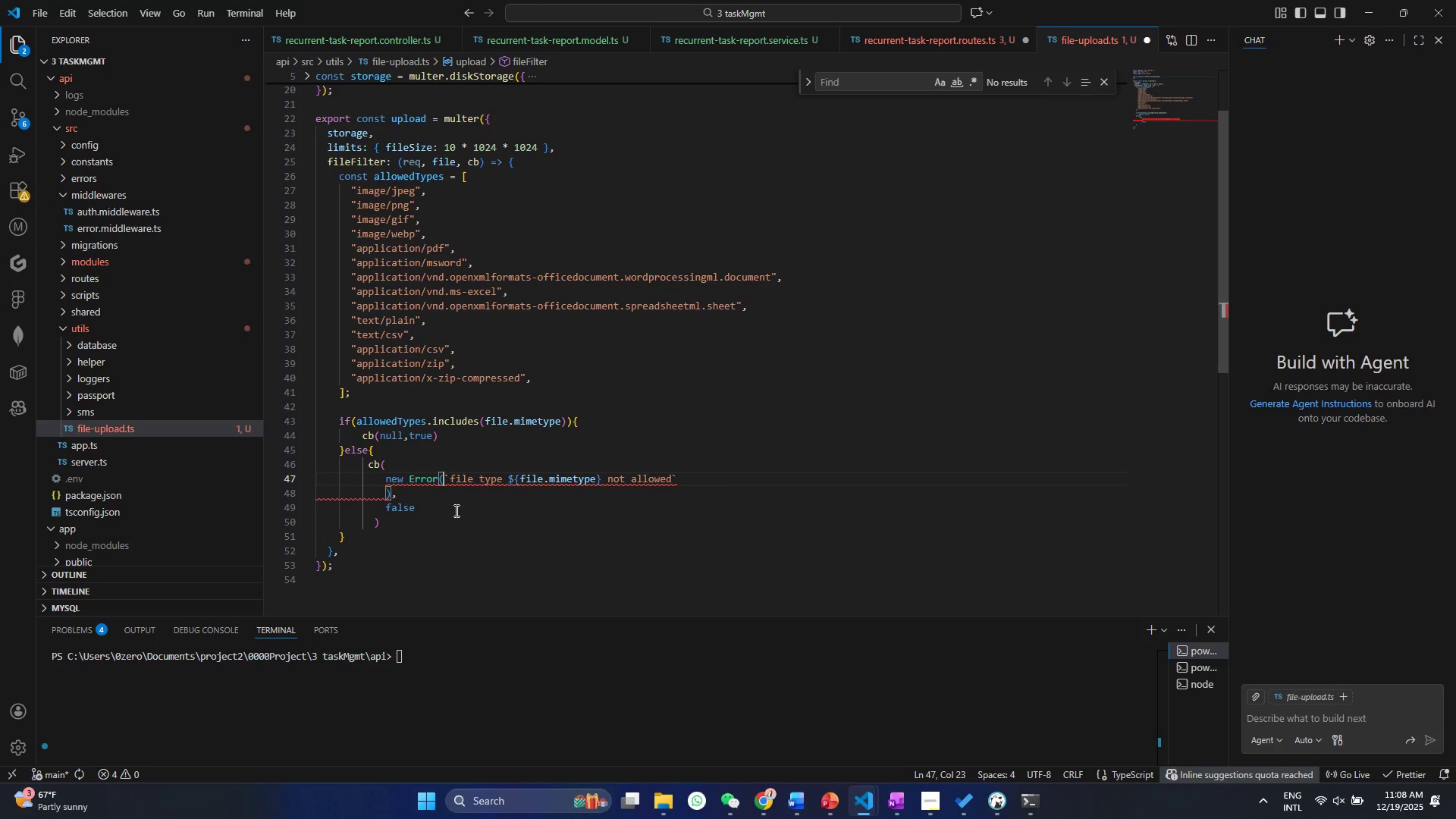 
key(Backspace)
 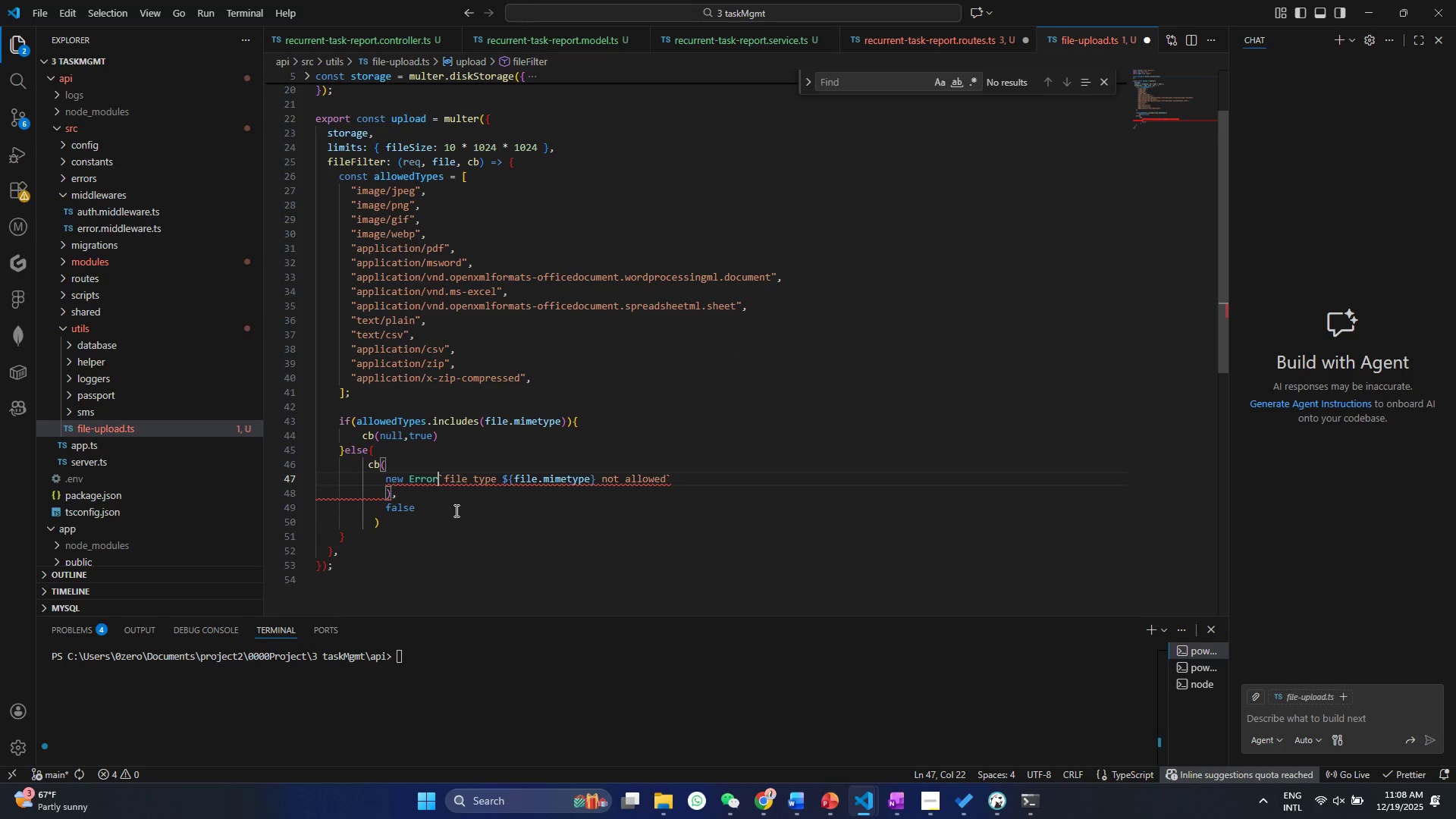 
key(Control+Z)
 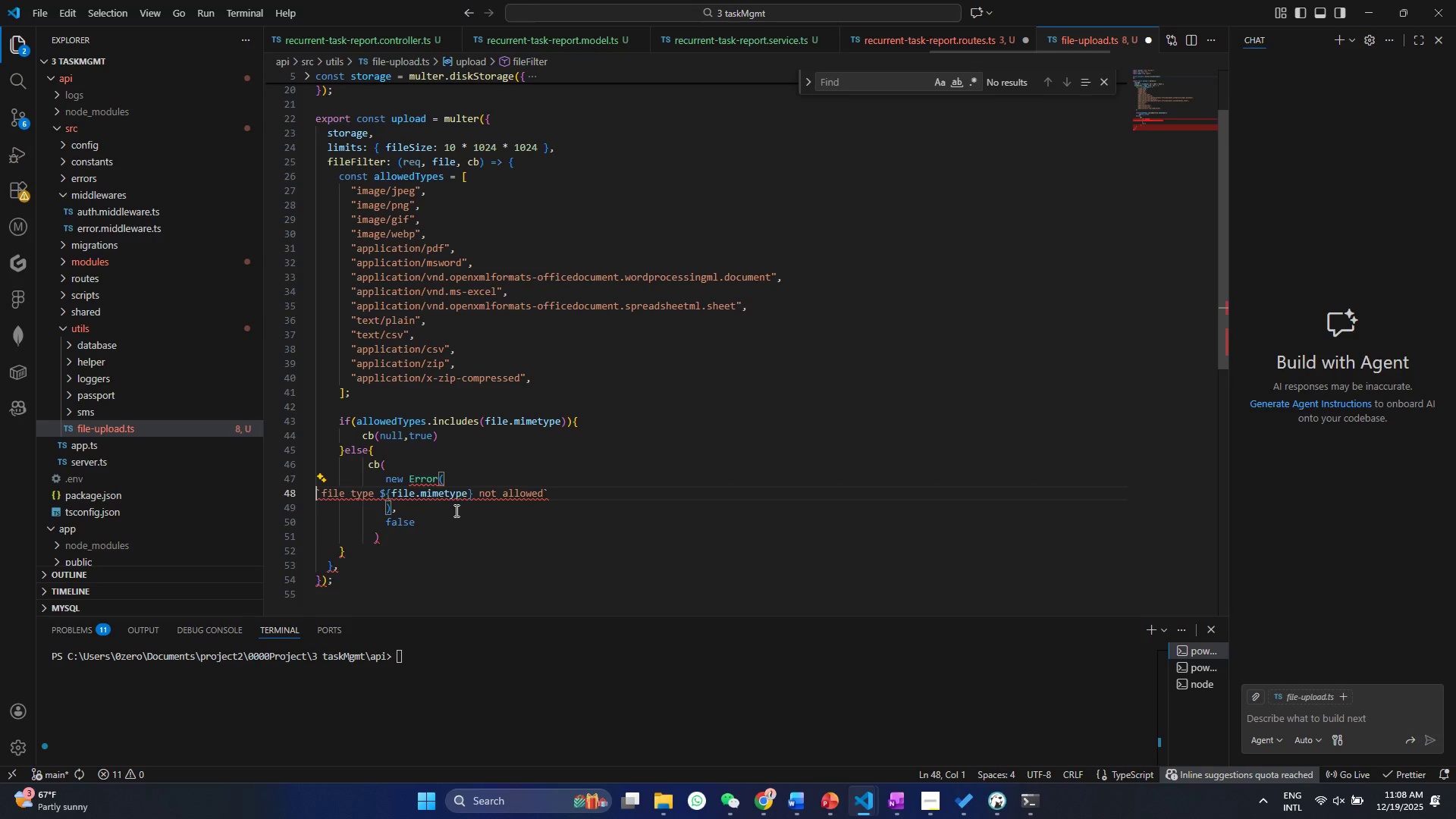 
key(Backspace)
 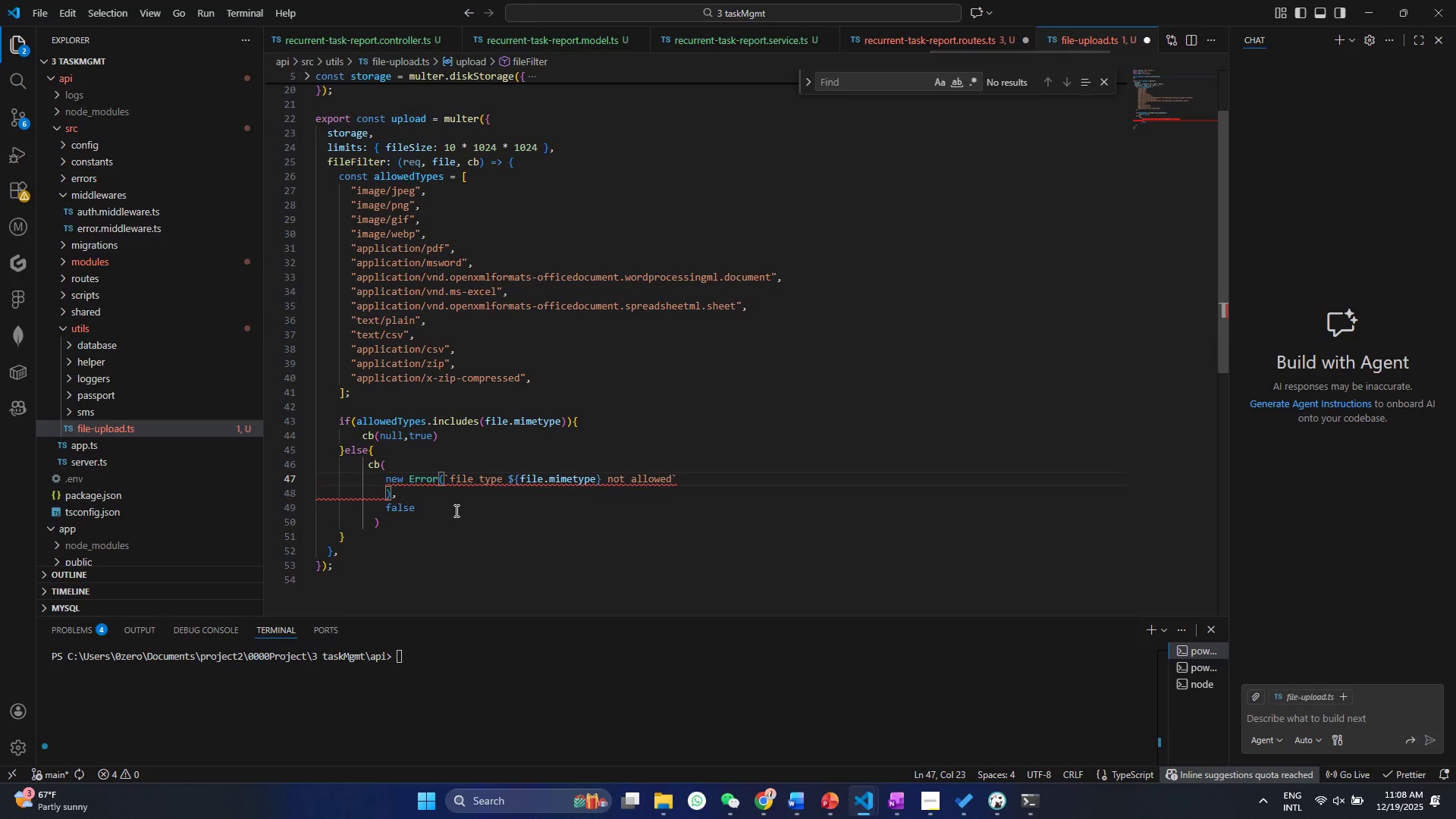 
key(ArrowDown)
 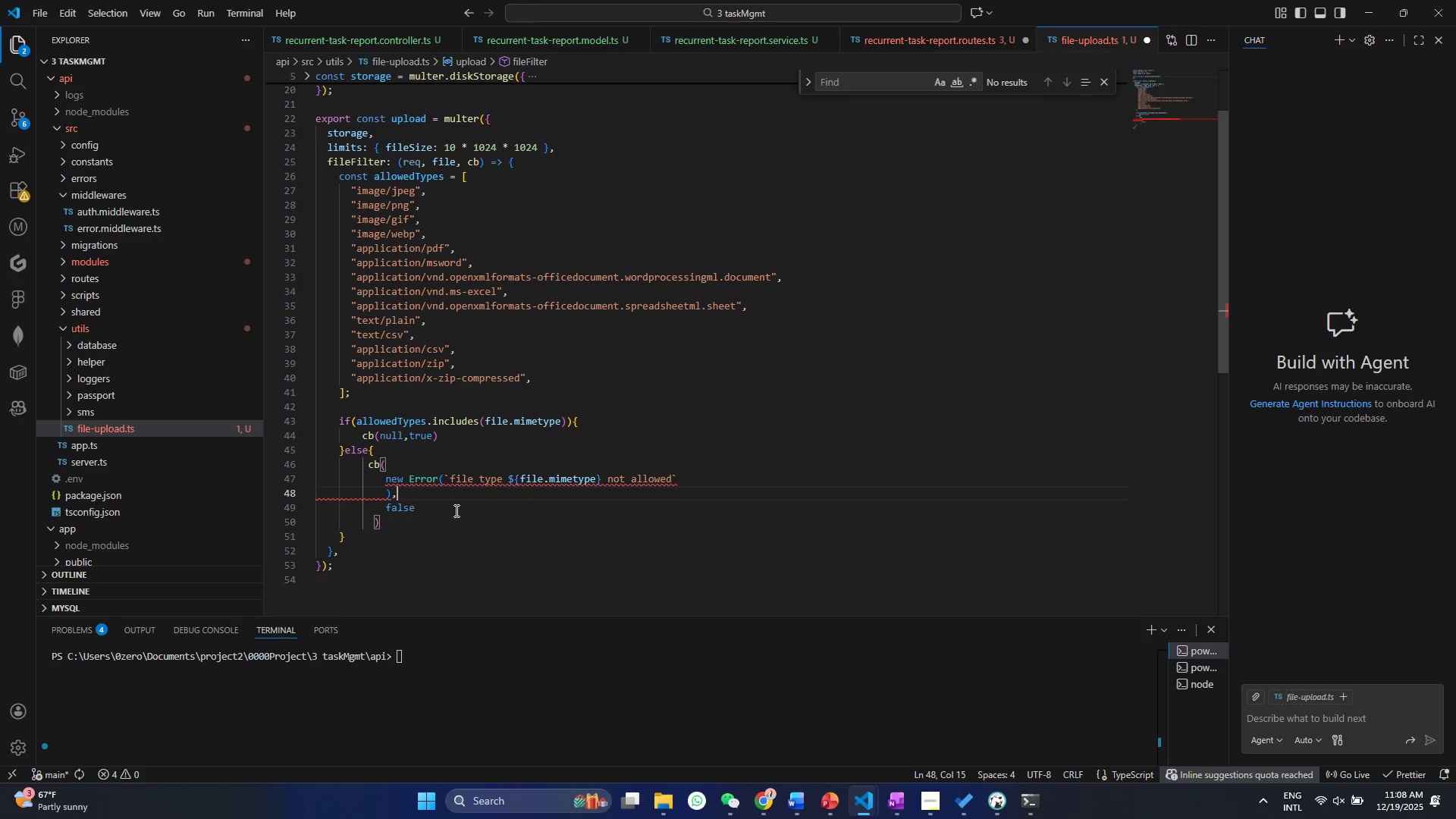 
key(ArrowLeft)
 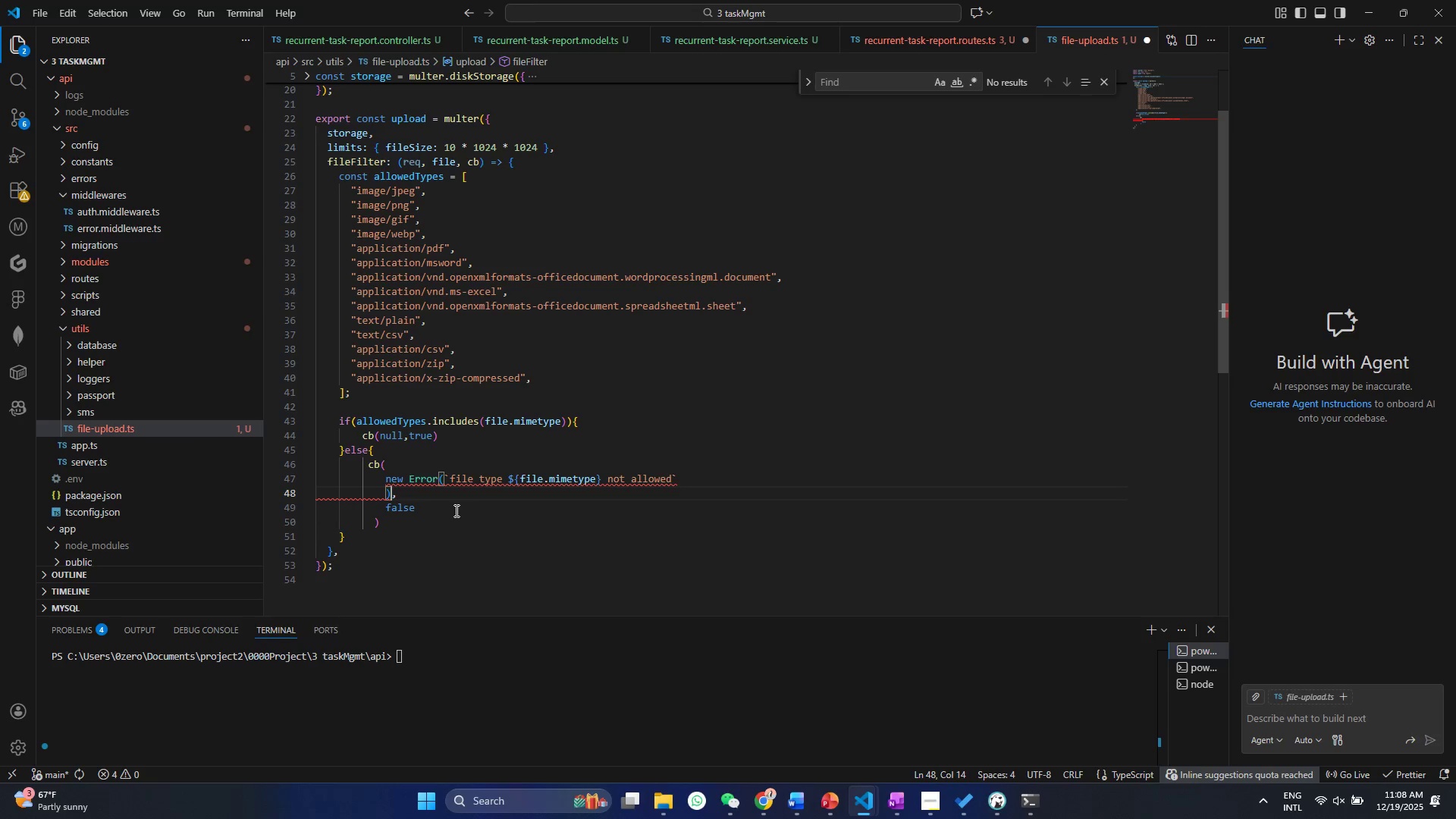 
key(ArrowLeft)
 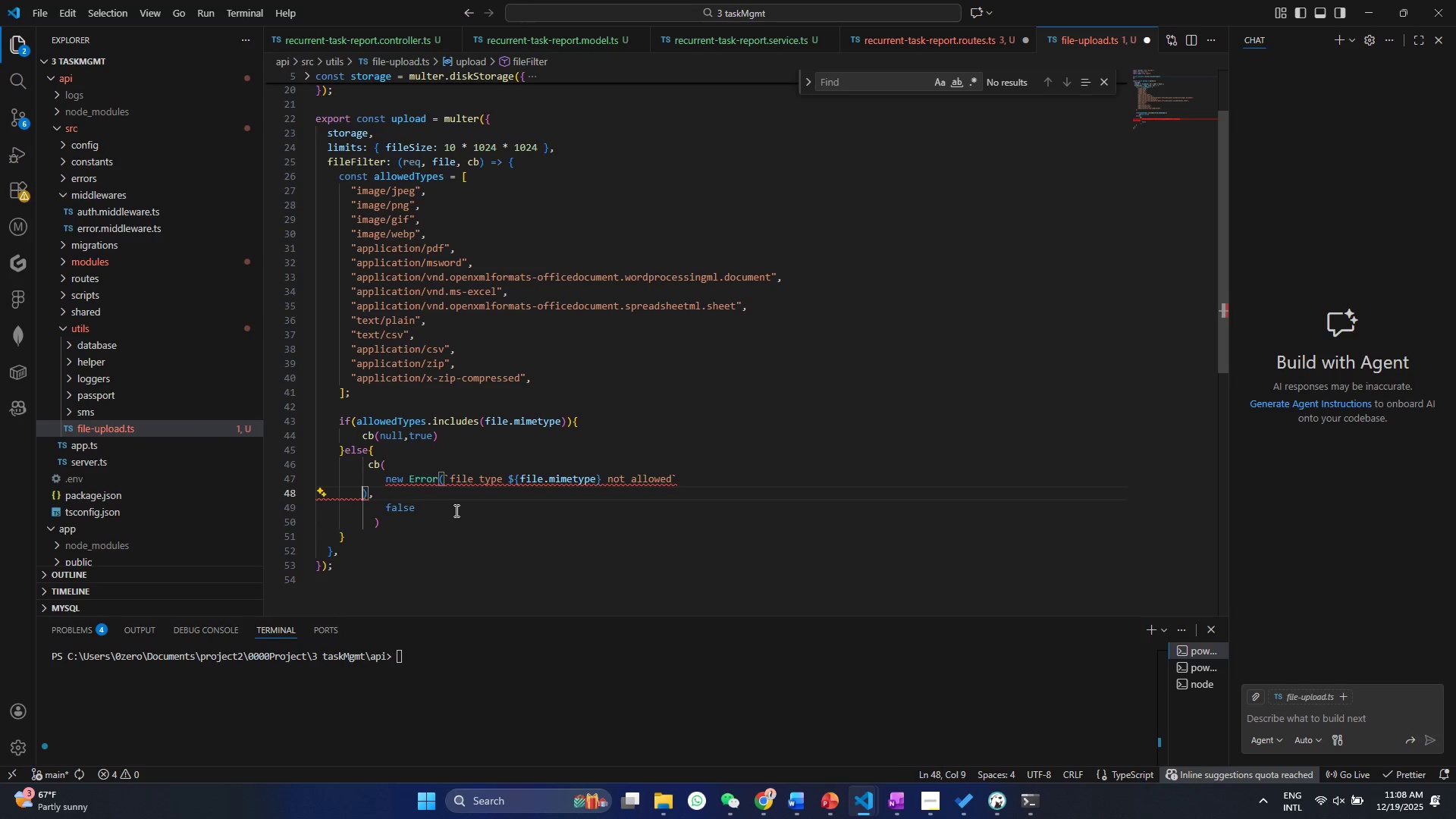 
key(Backspace)
 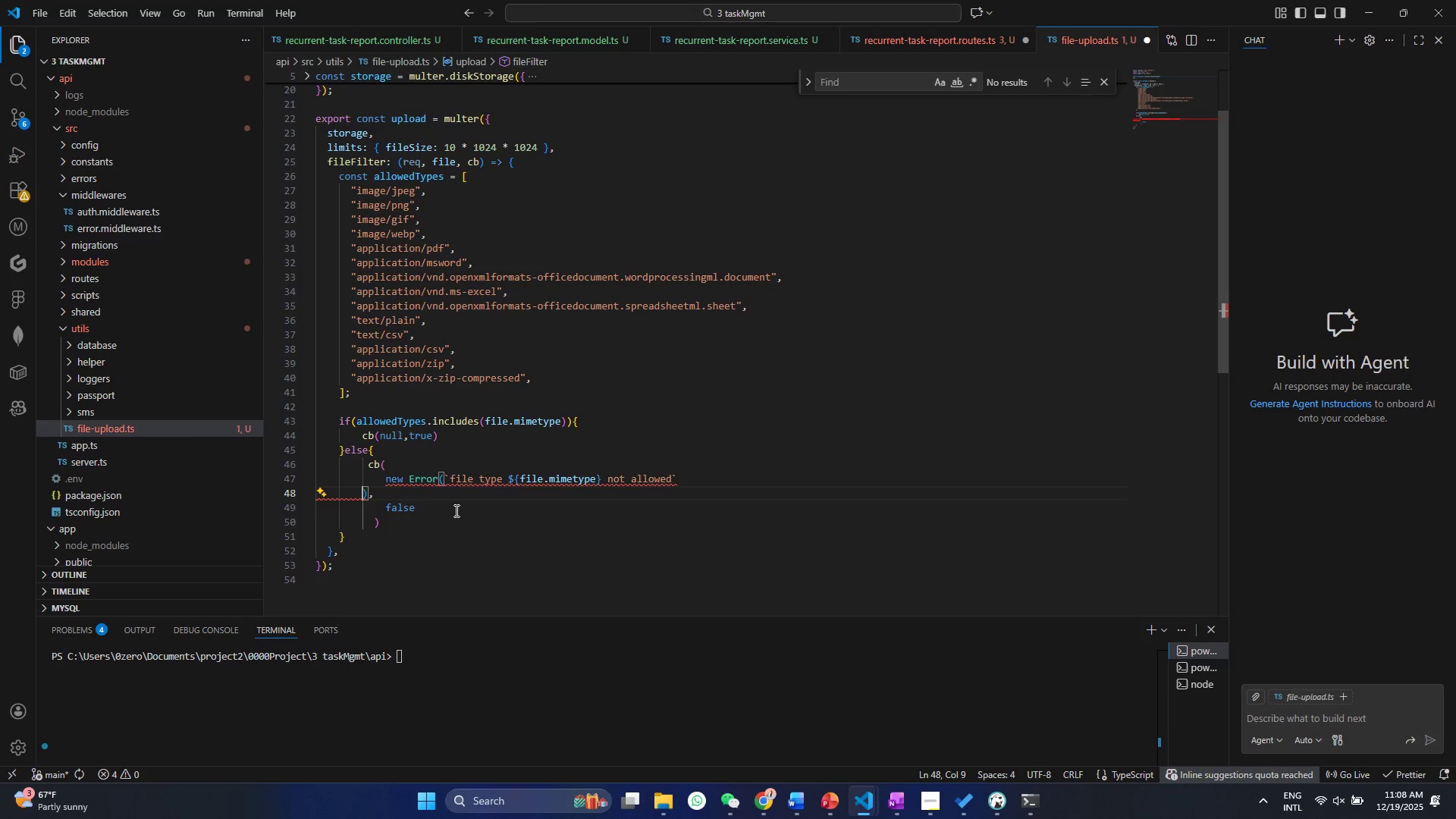 
key(Backspace)
 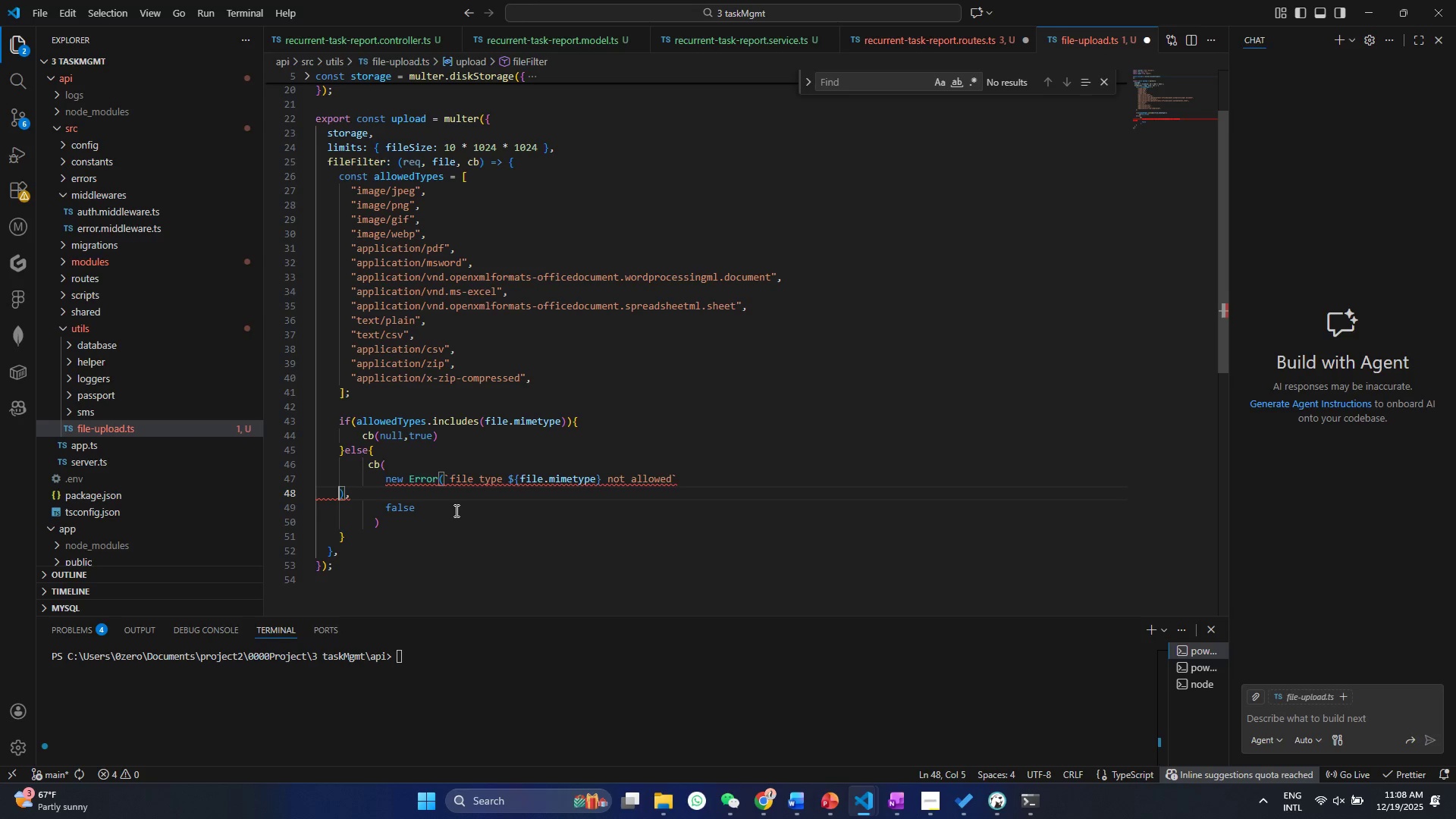 
key(Backspace)
 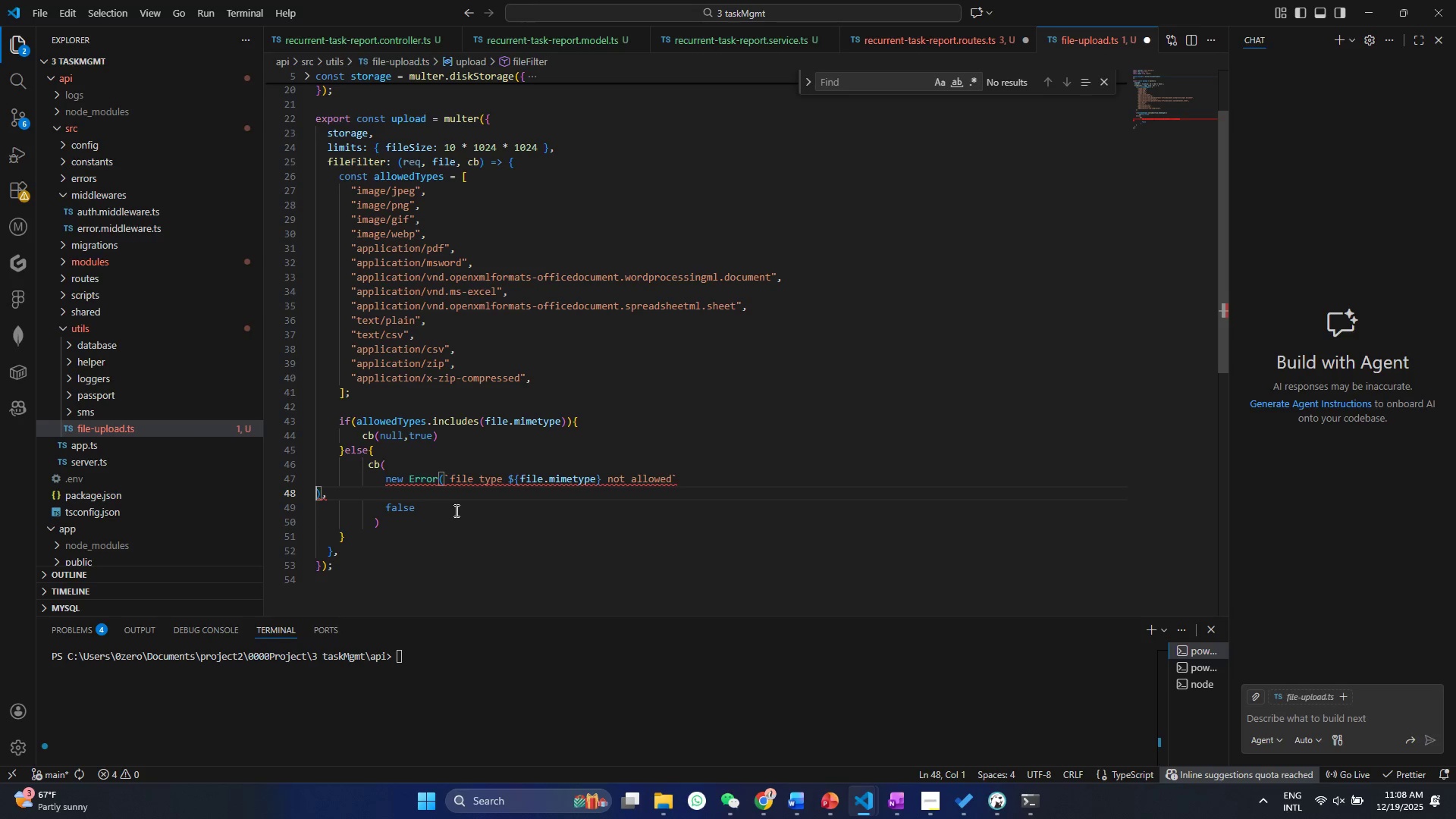 
key(Backspace)
 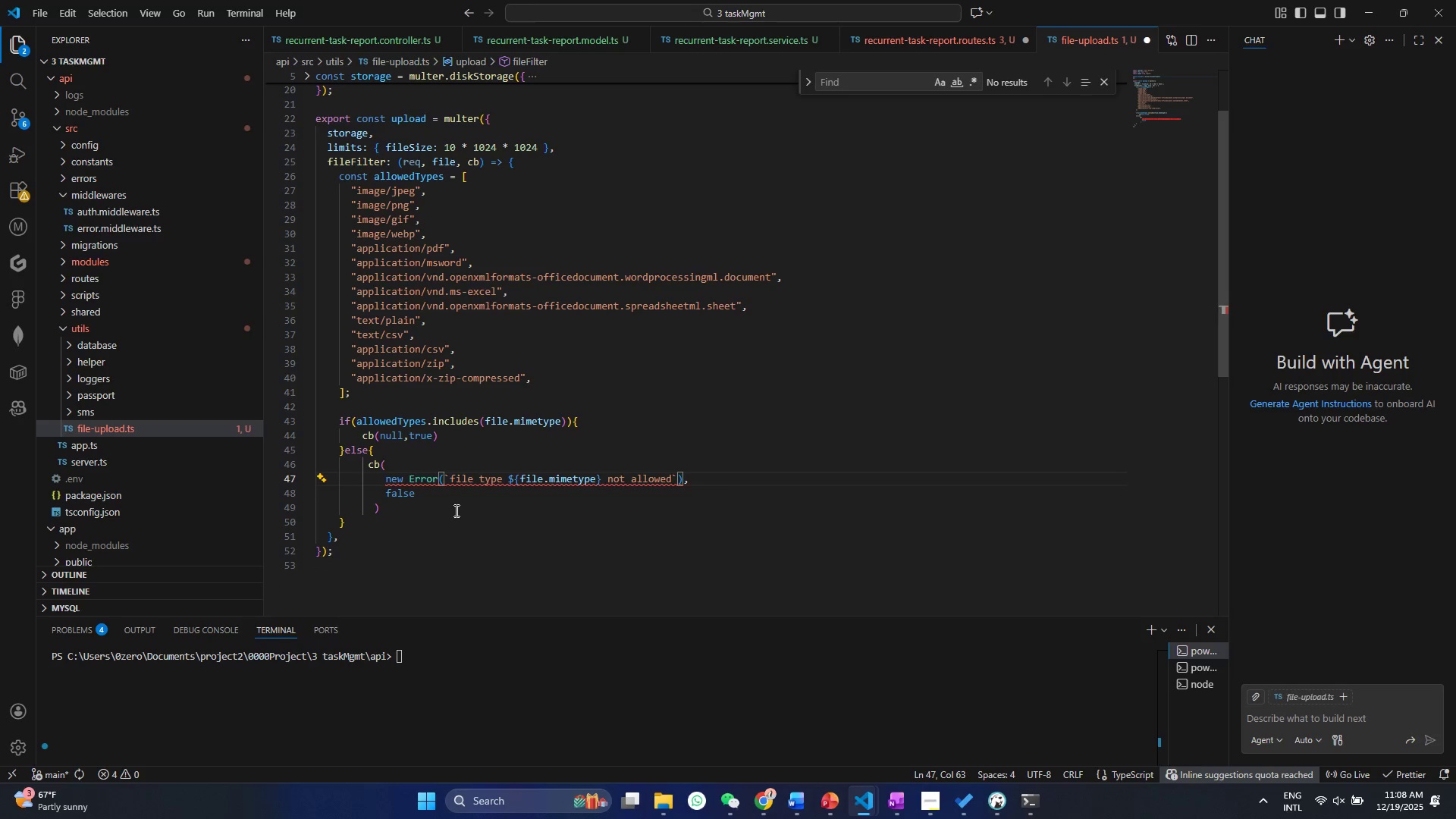 
key(ArrowDown)
 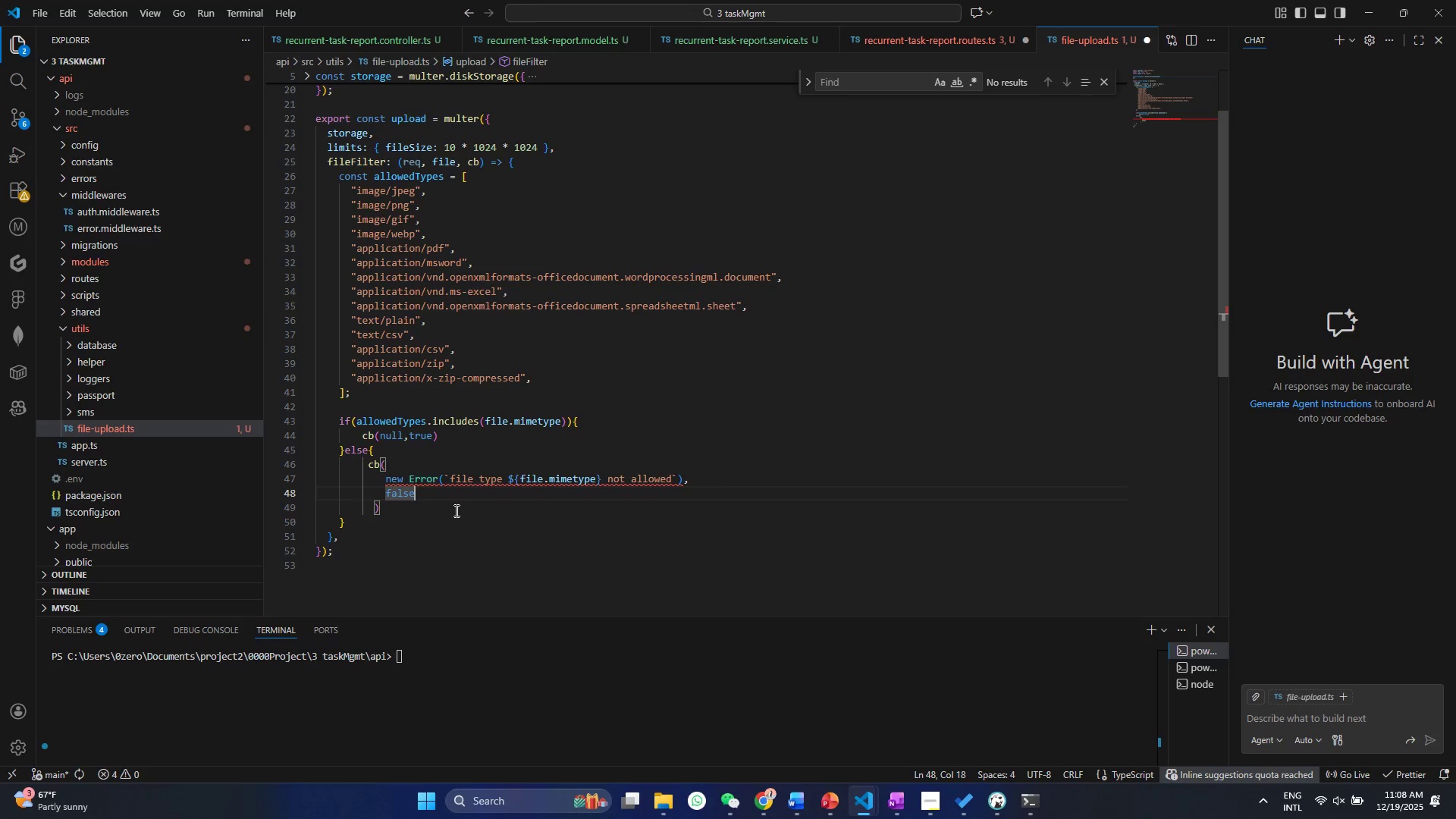 
key(ArrowLeft)
 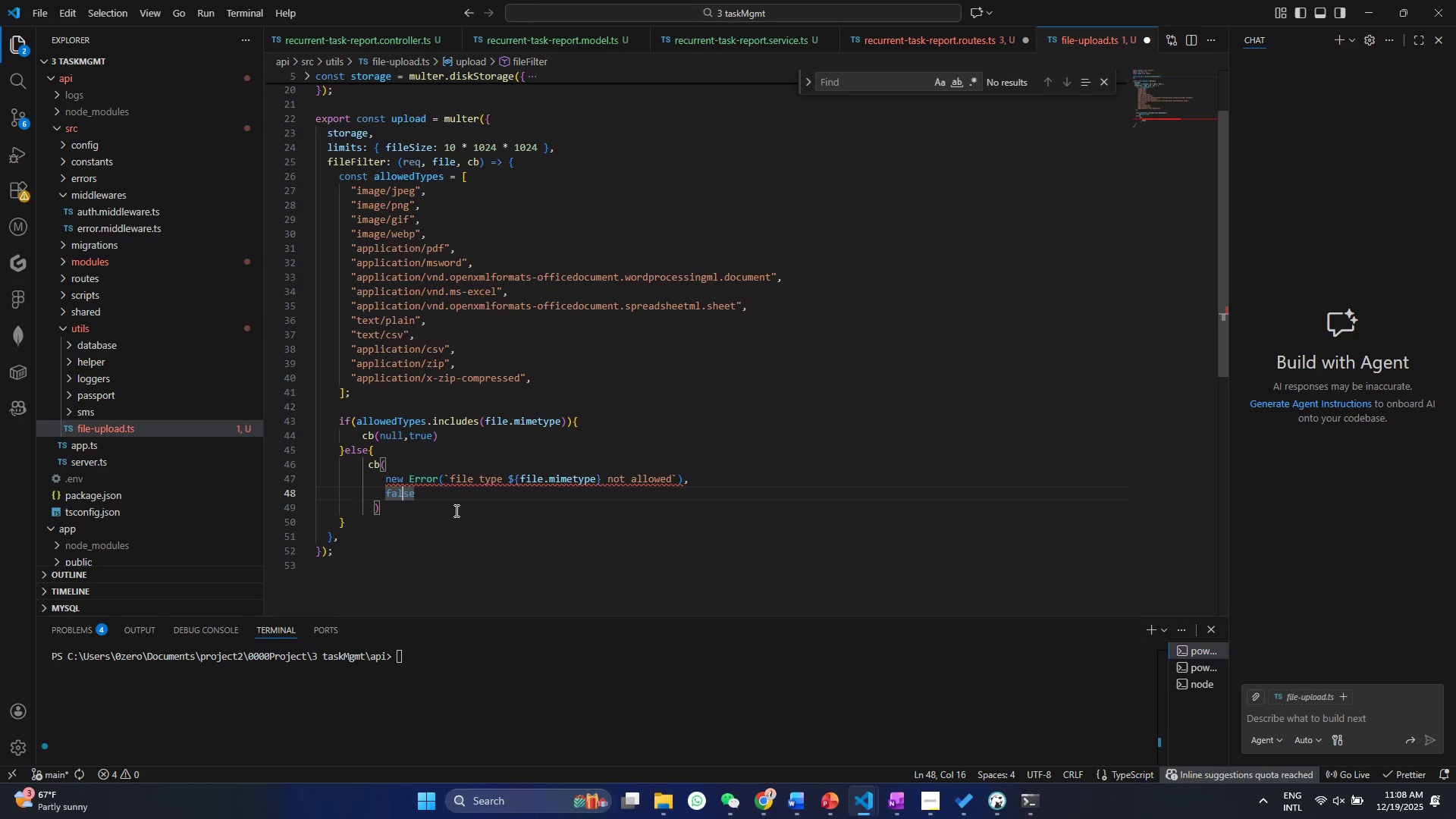 
key(ArrowLeft)
 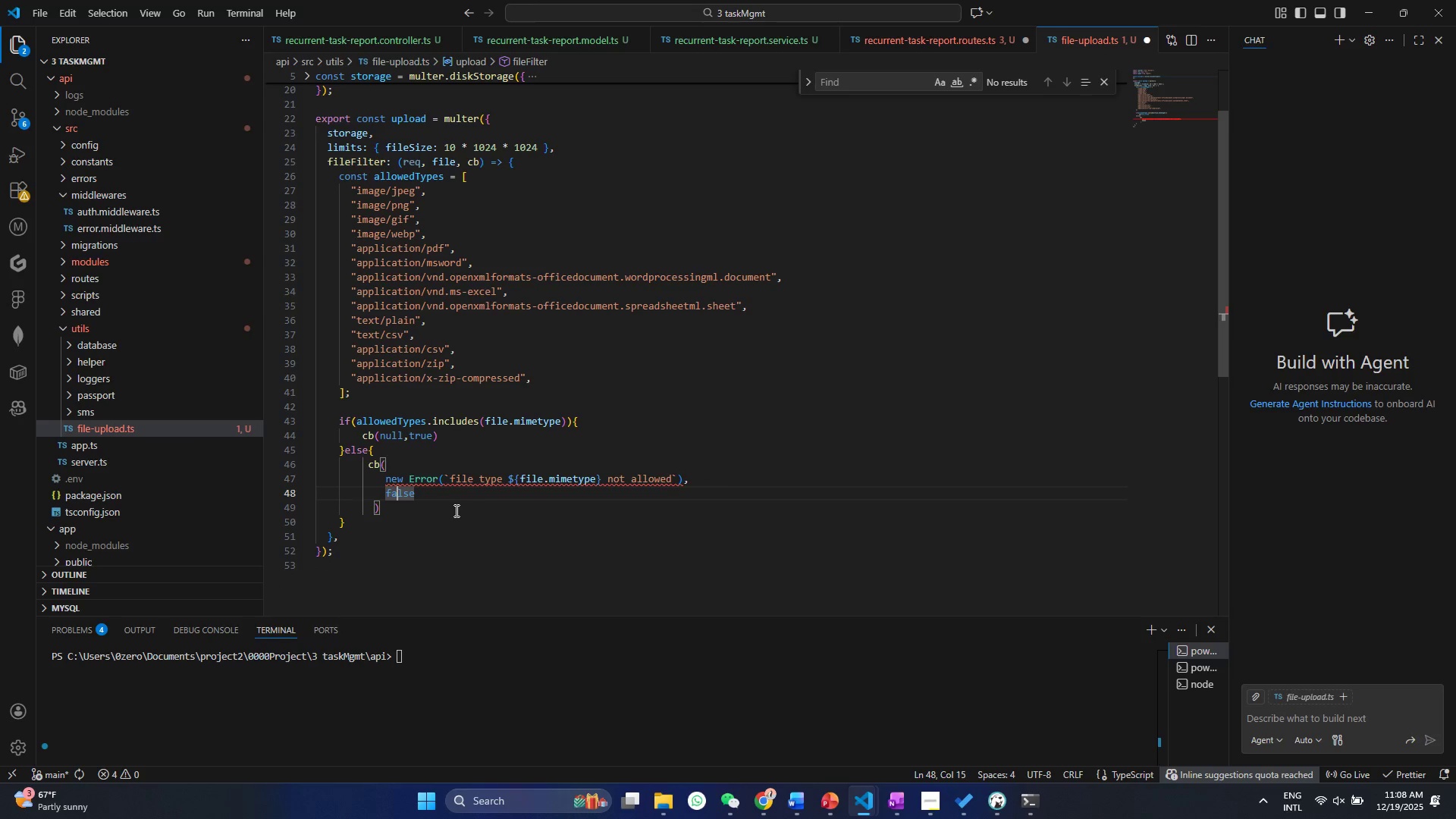 
key(ArrowLeft)
 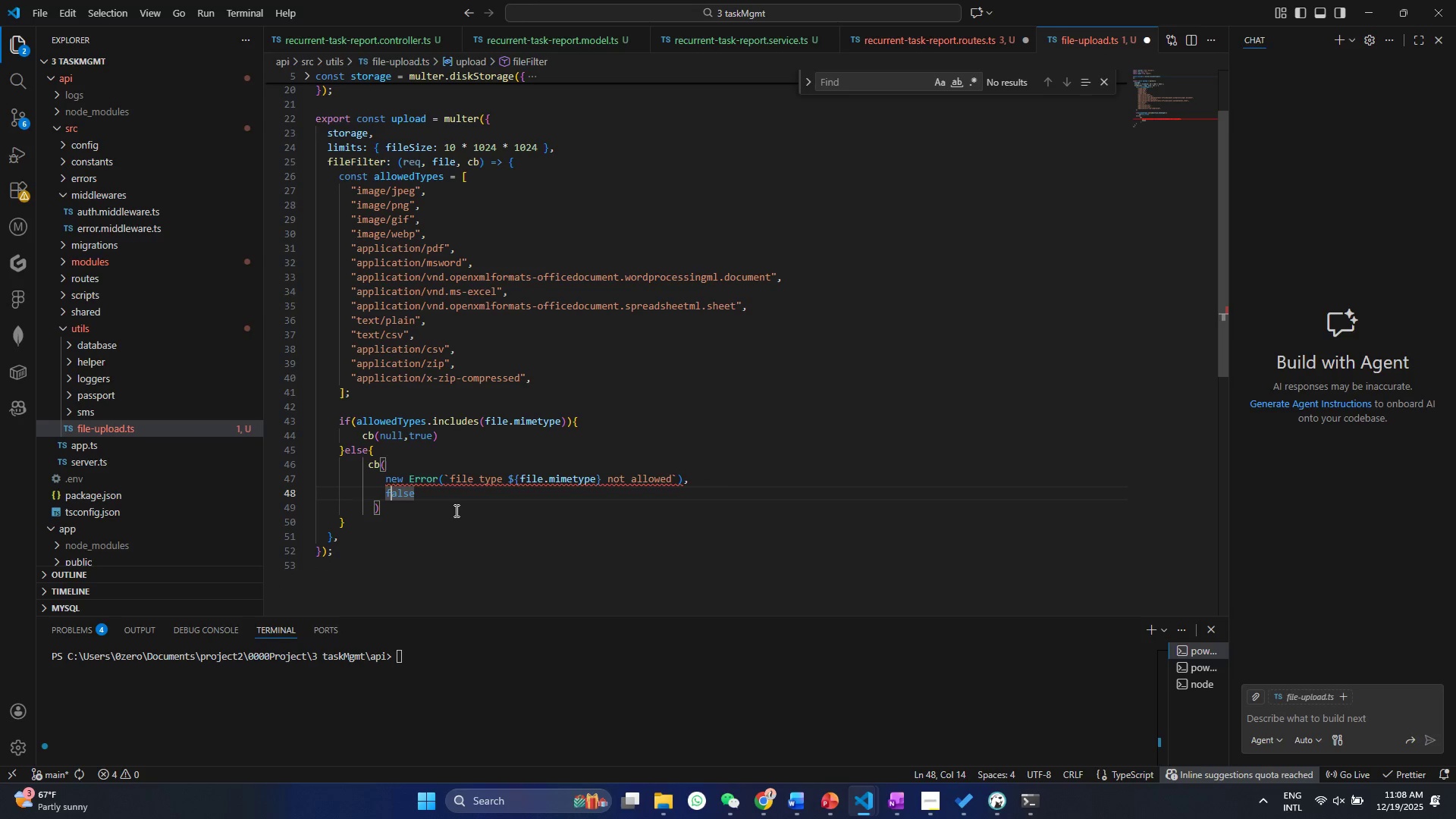 
key(ArrowLeft)
 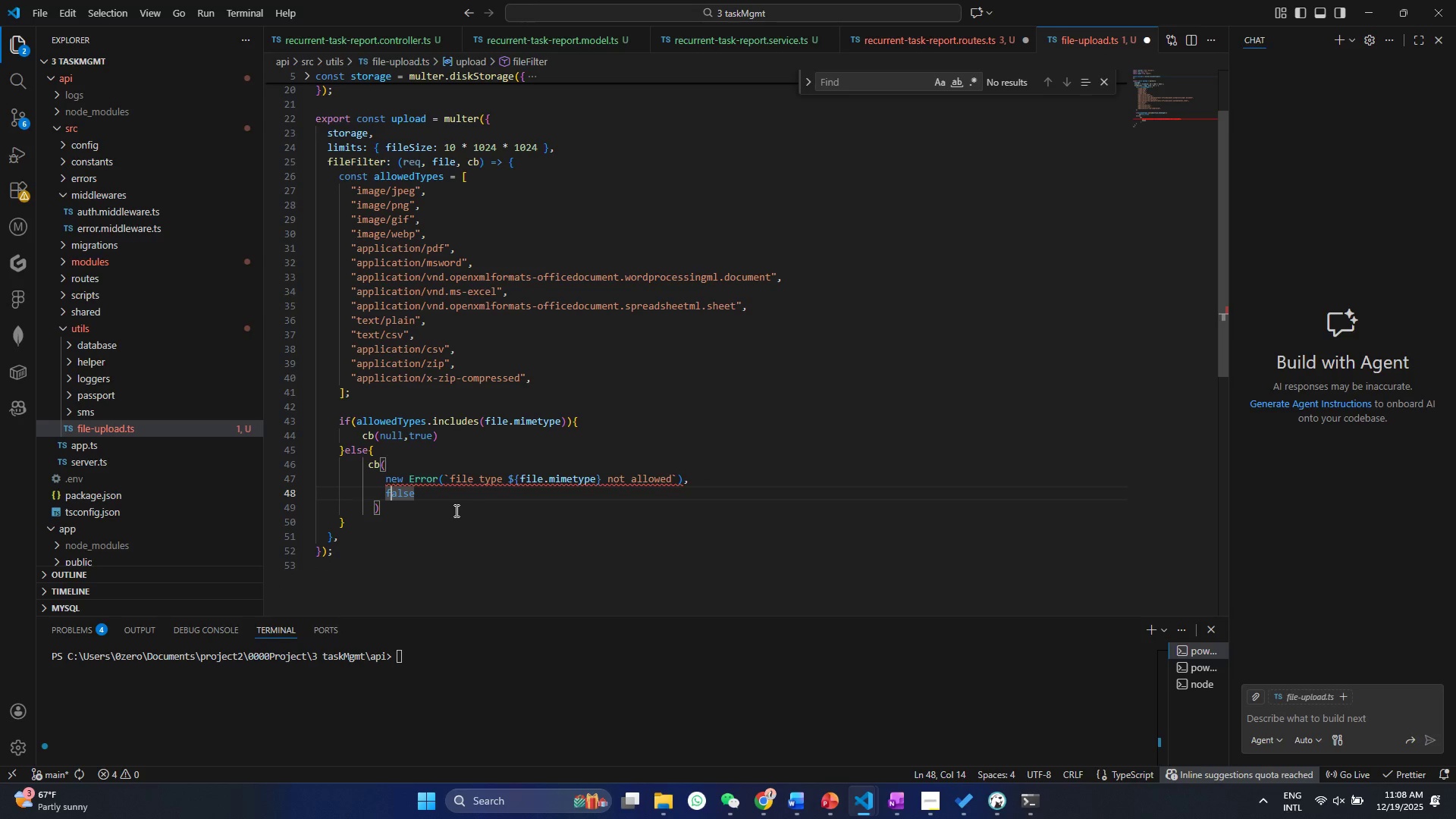 
key(ArrowLeft)
 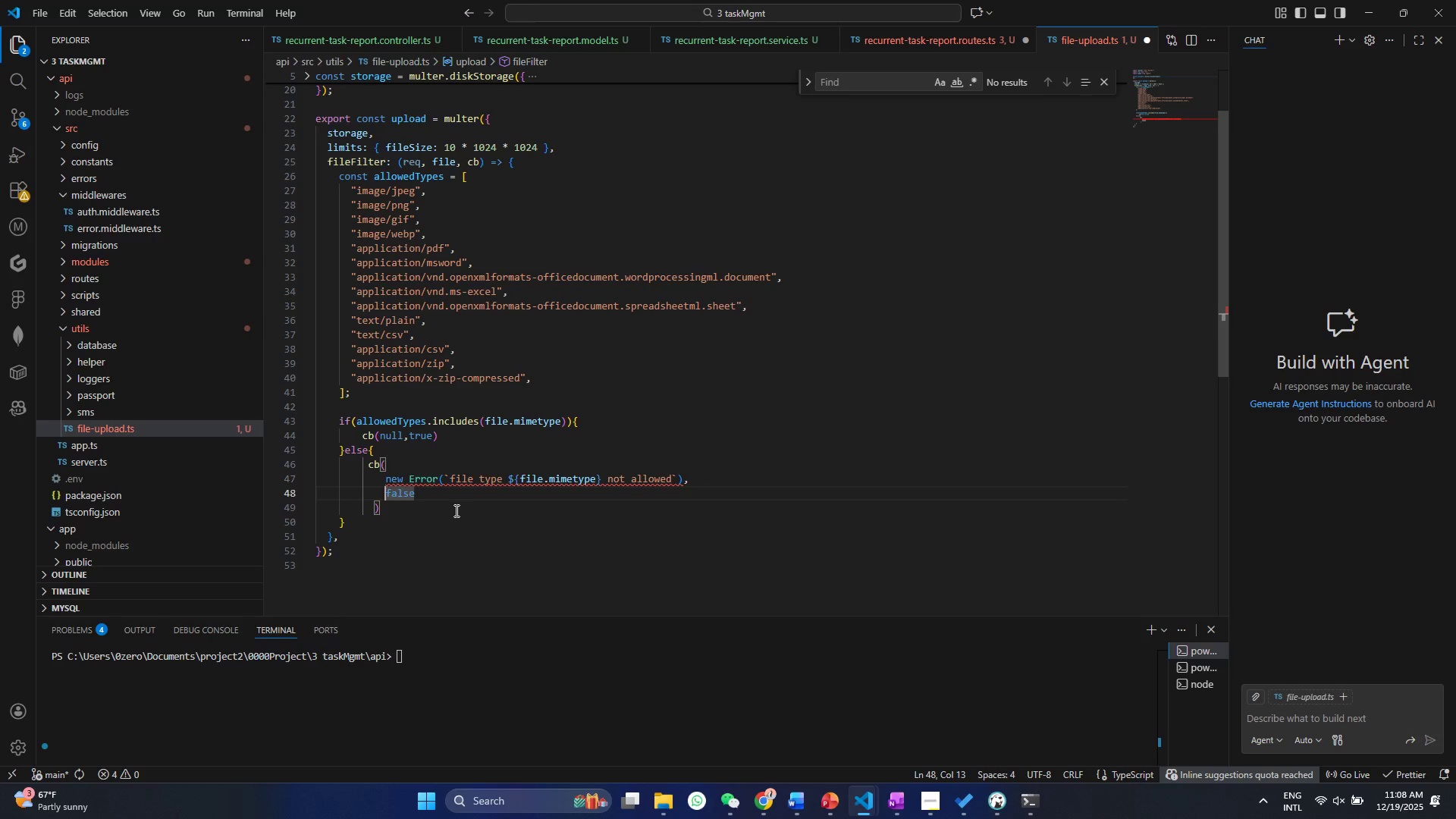 
key(Backspace)
 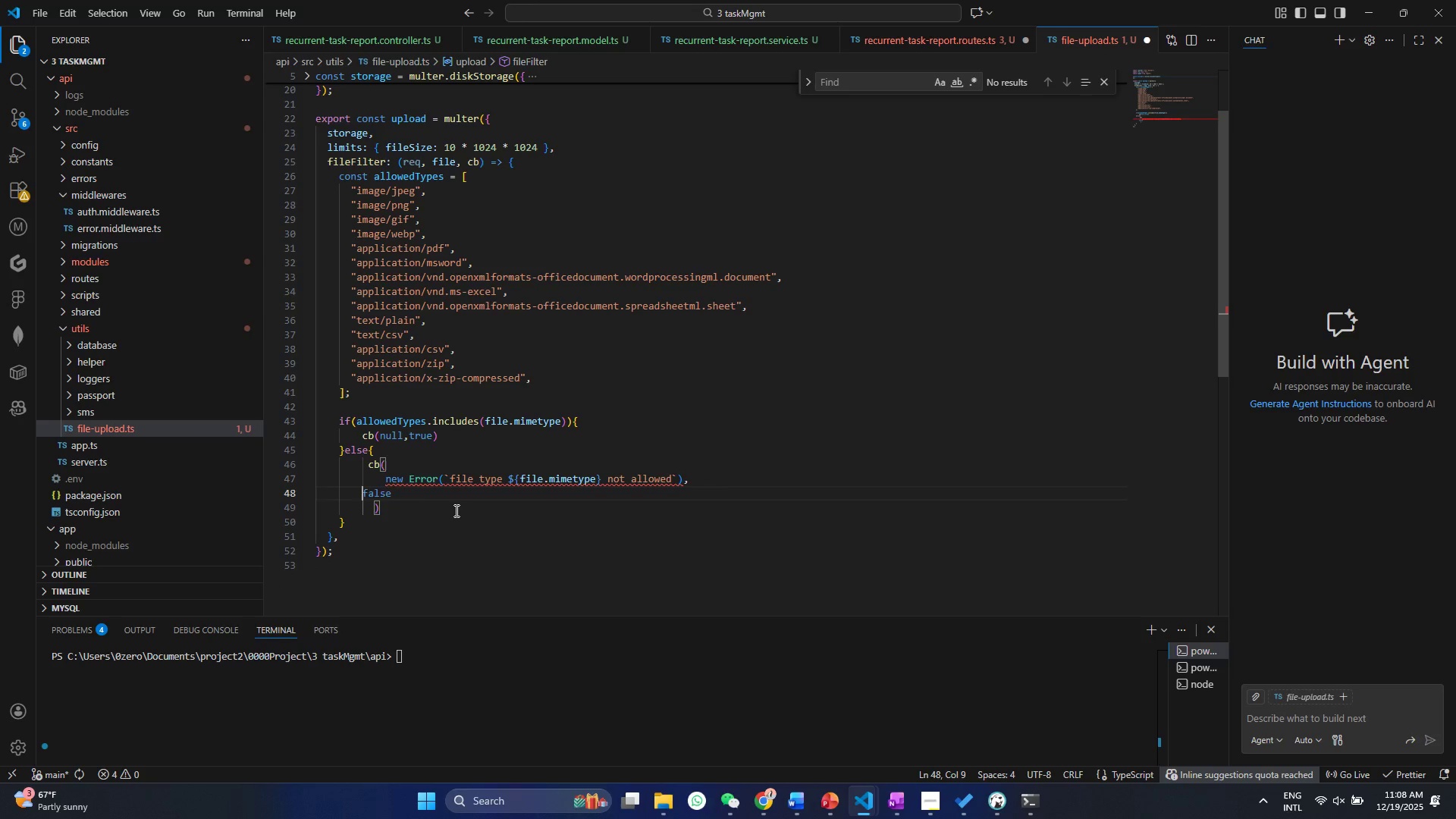 
key(Backspace)
 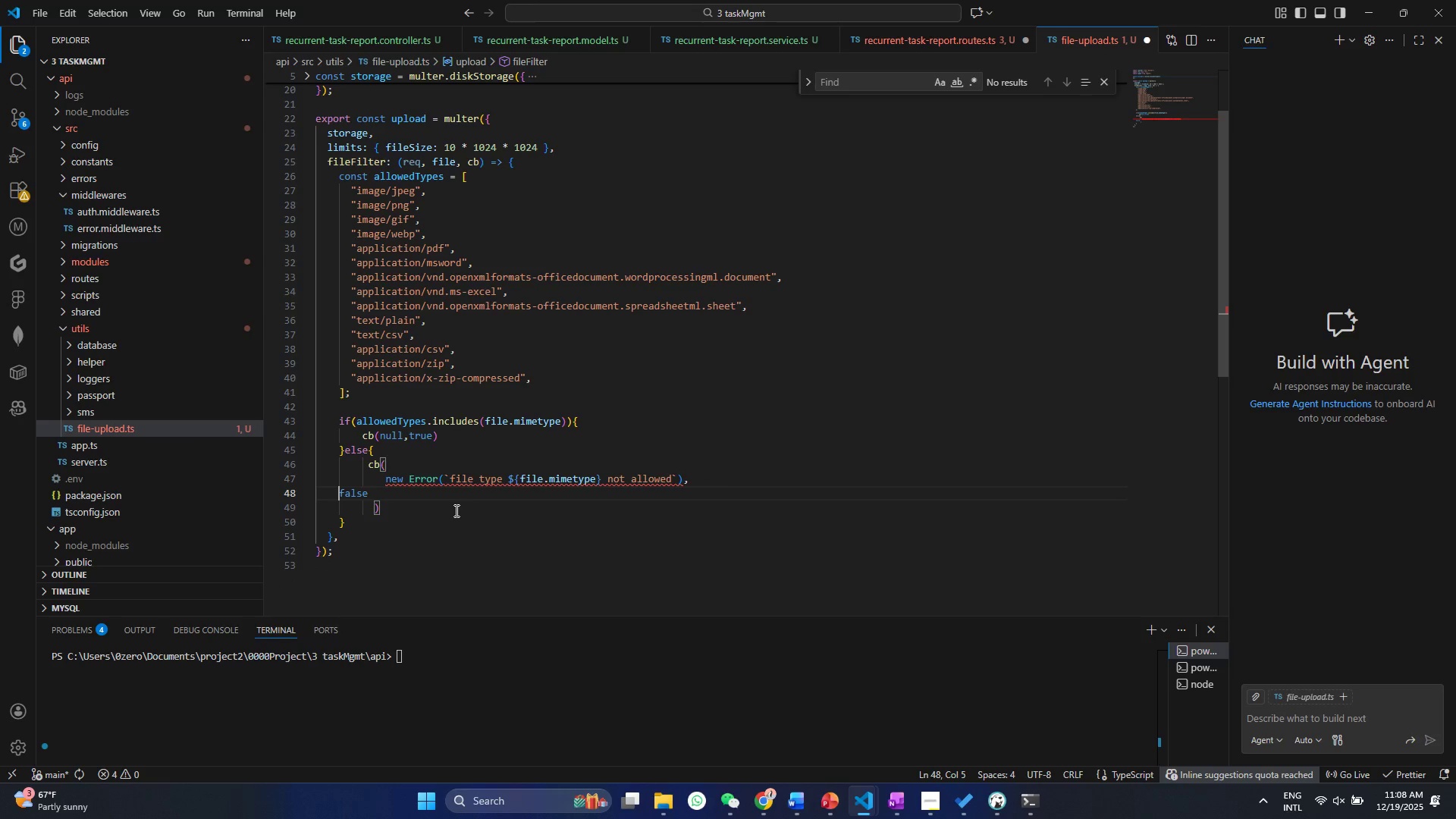 
key(Backspace)
 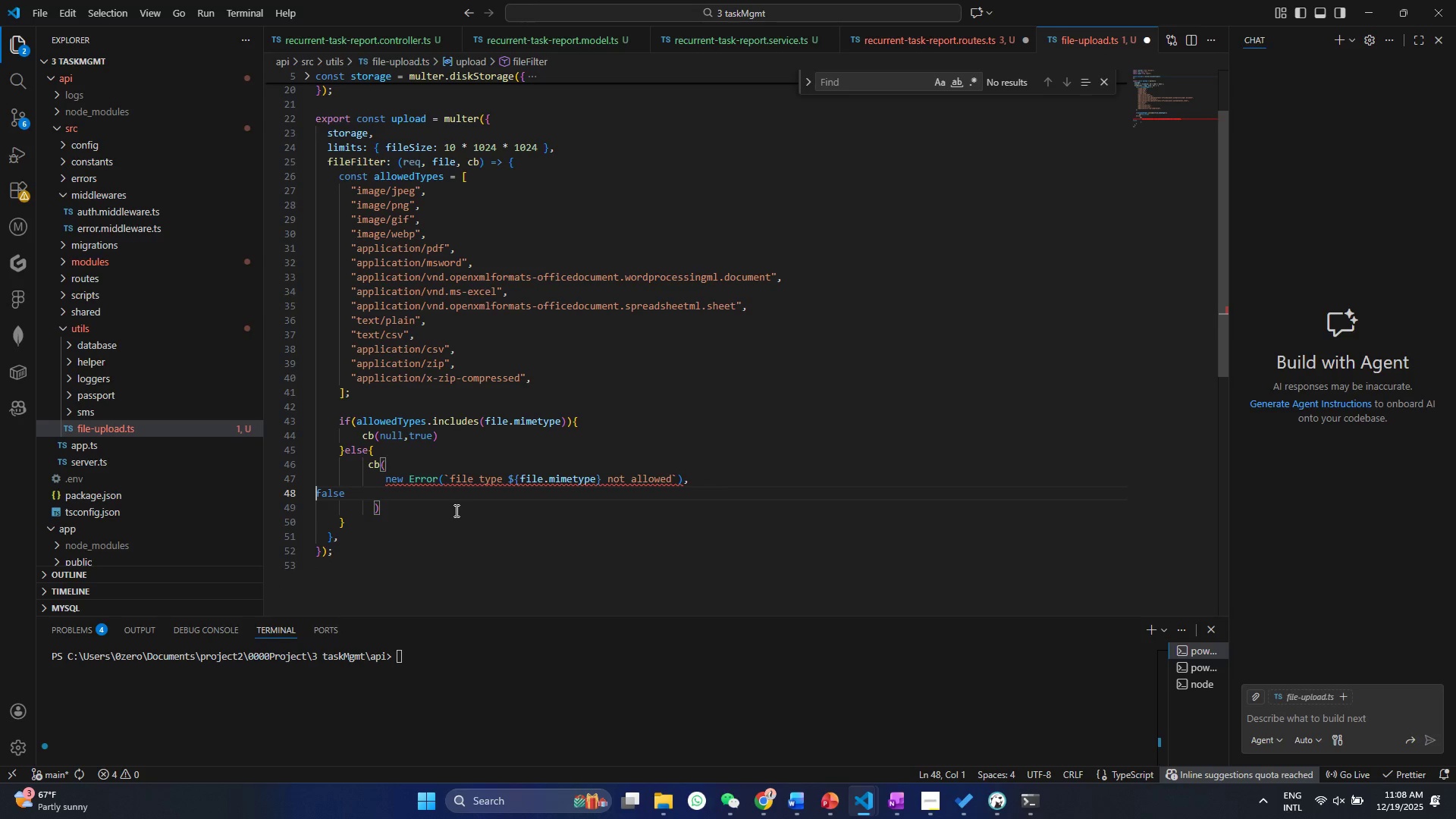 
key(Backspace)
 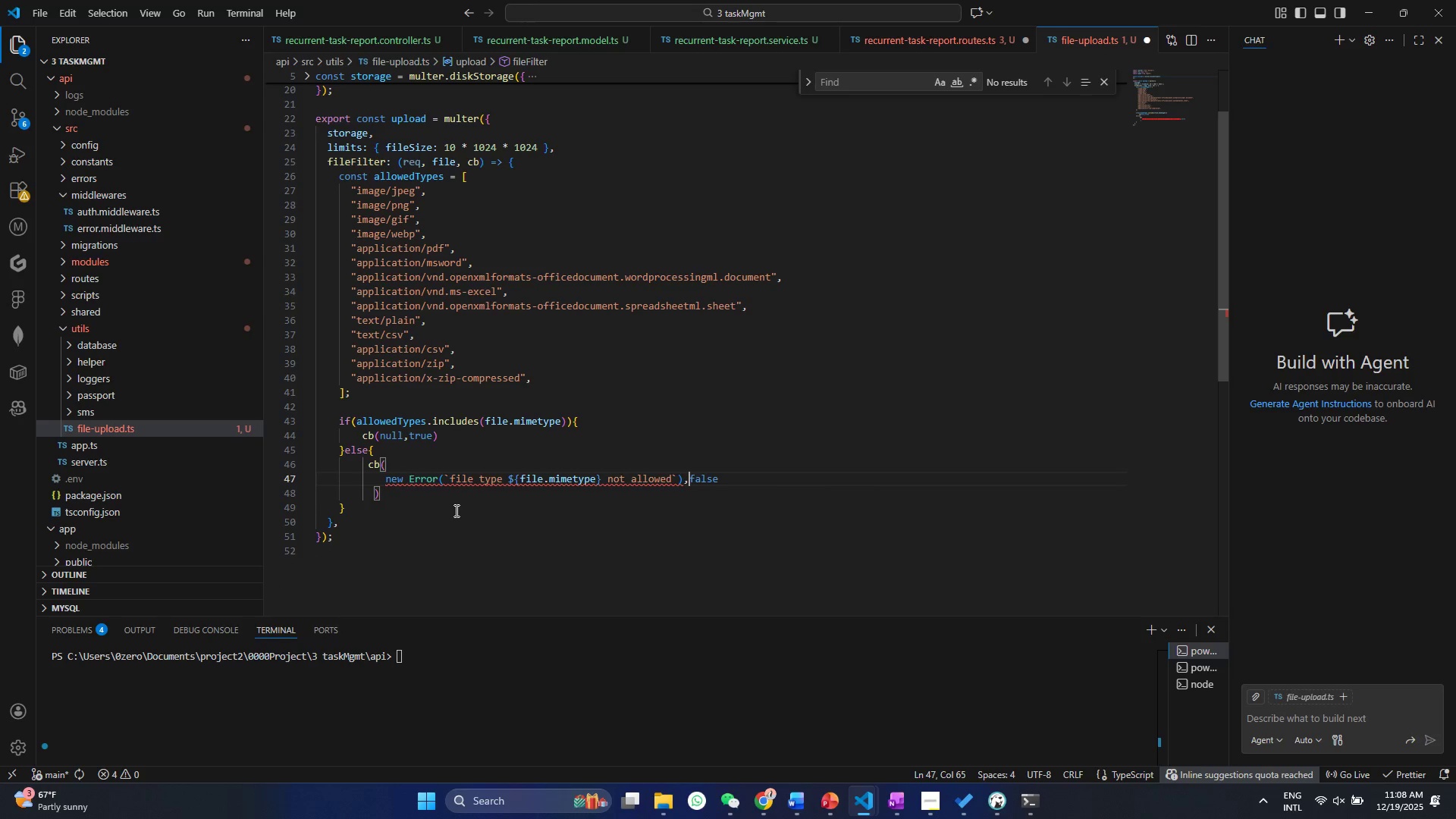 
key(Backspace)
 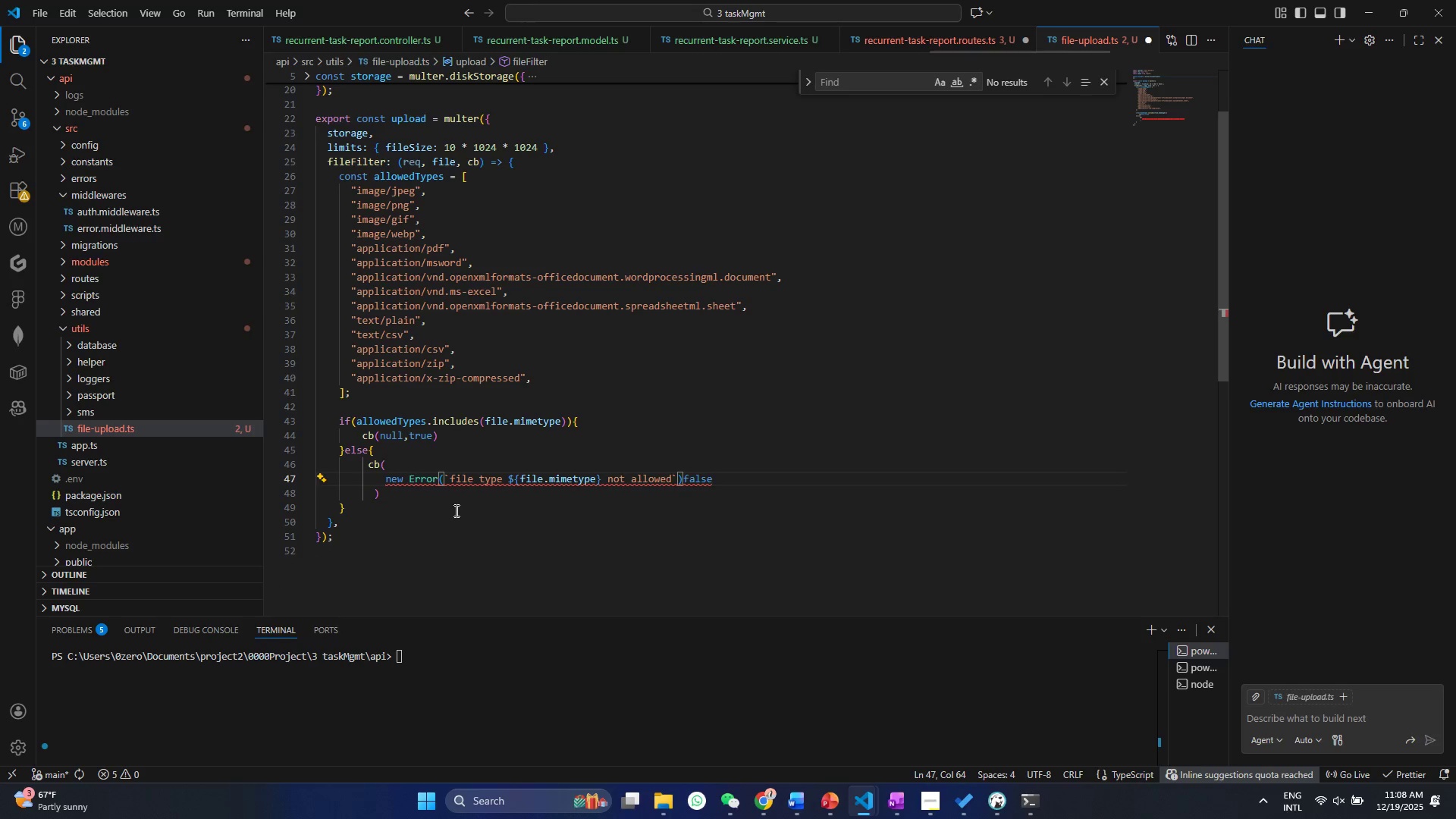 
key(Period)
 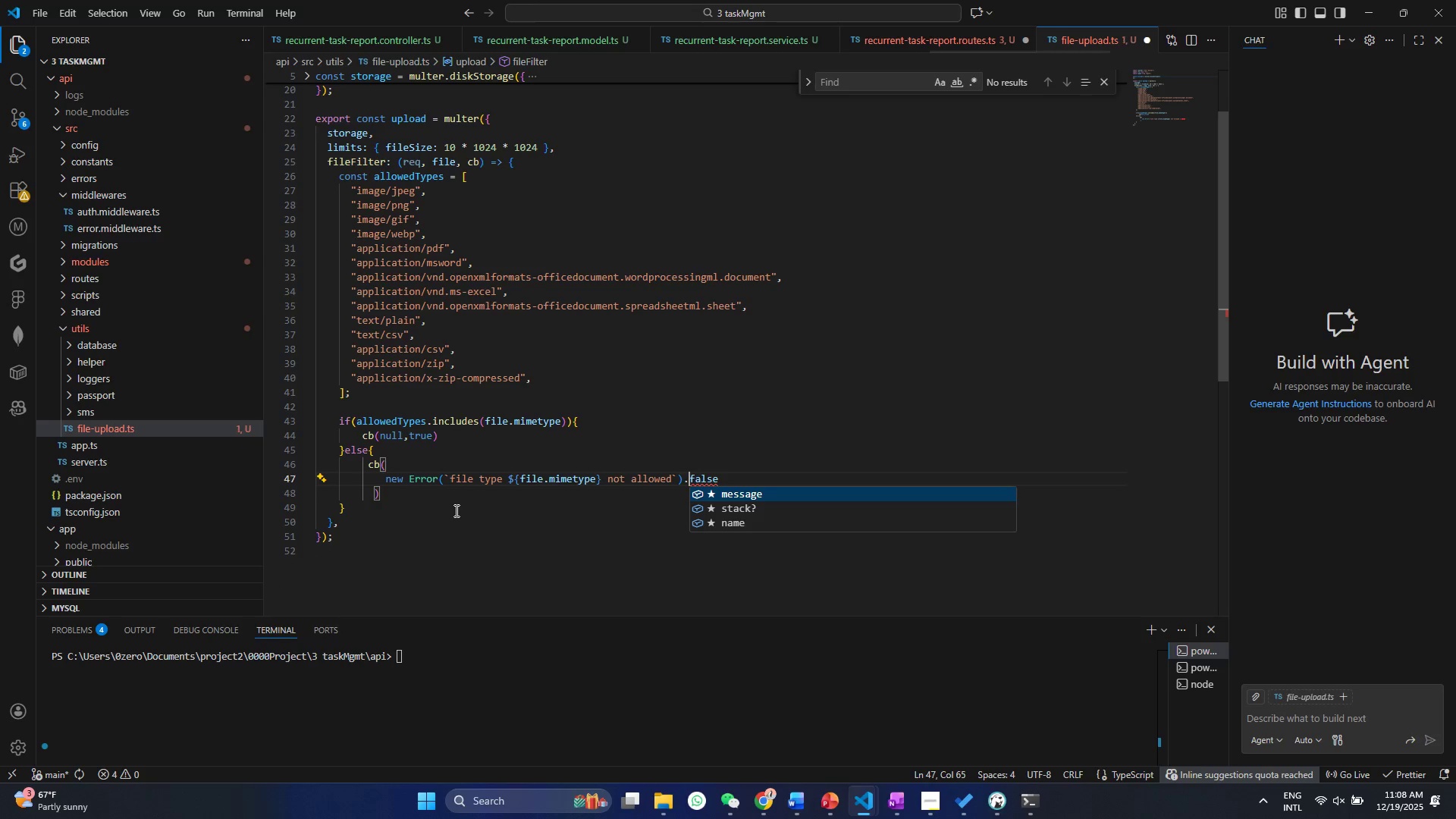 
key(Backspace)
 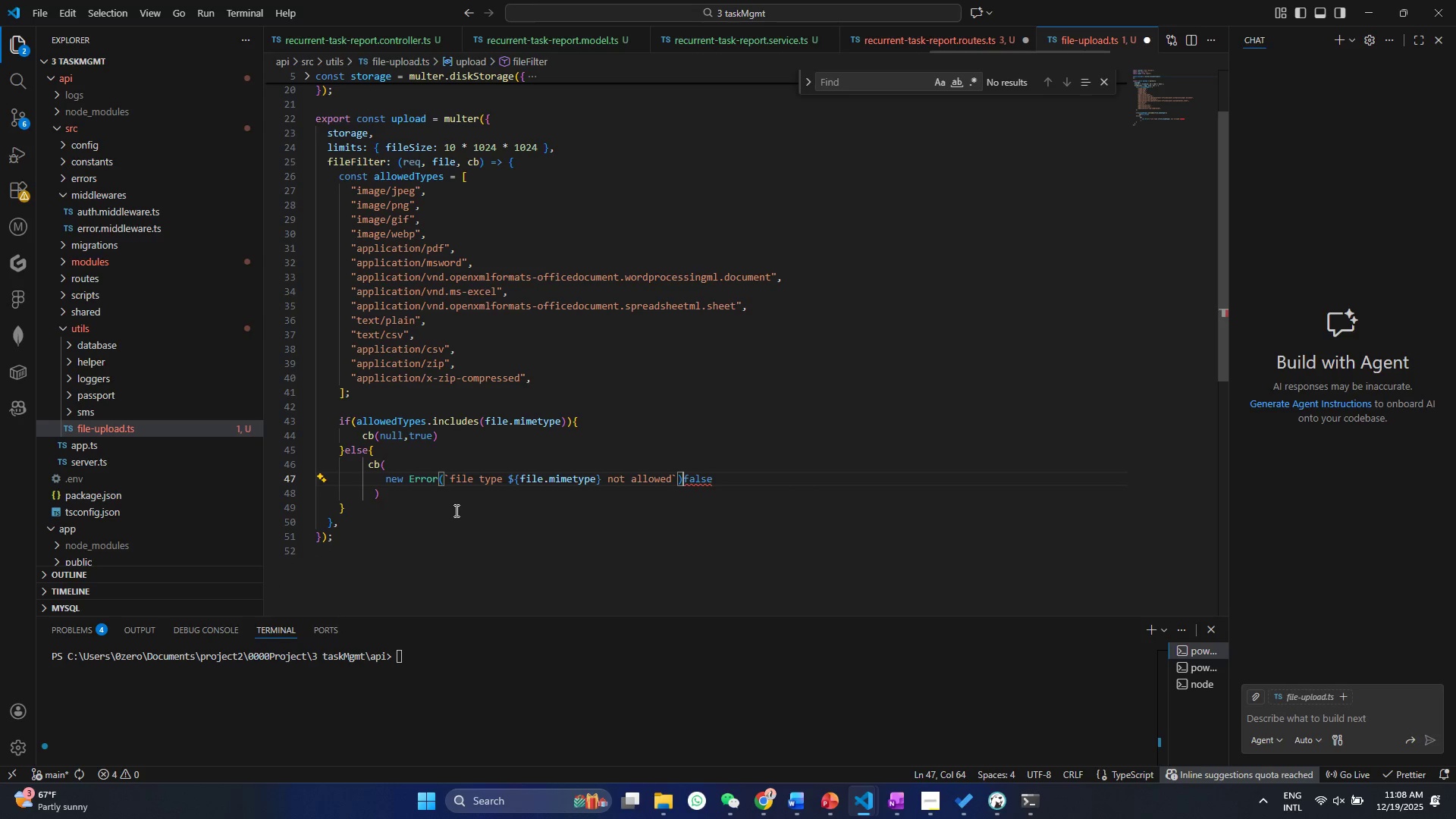 
key(Comma)
 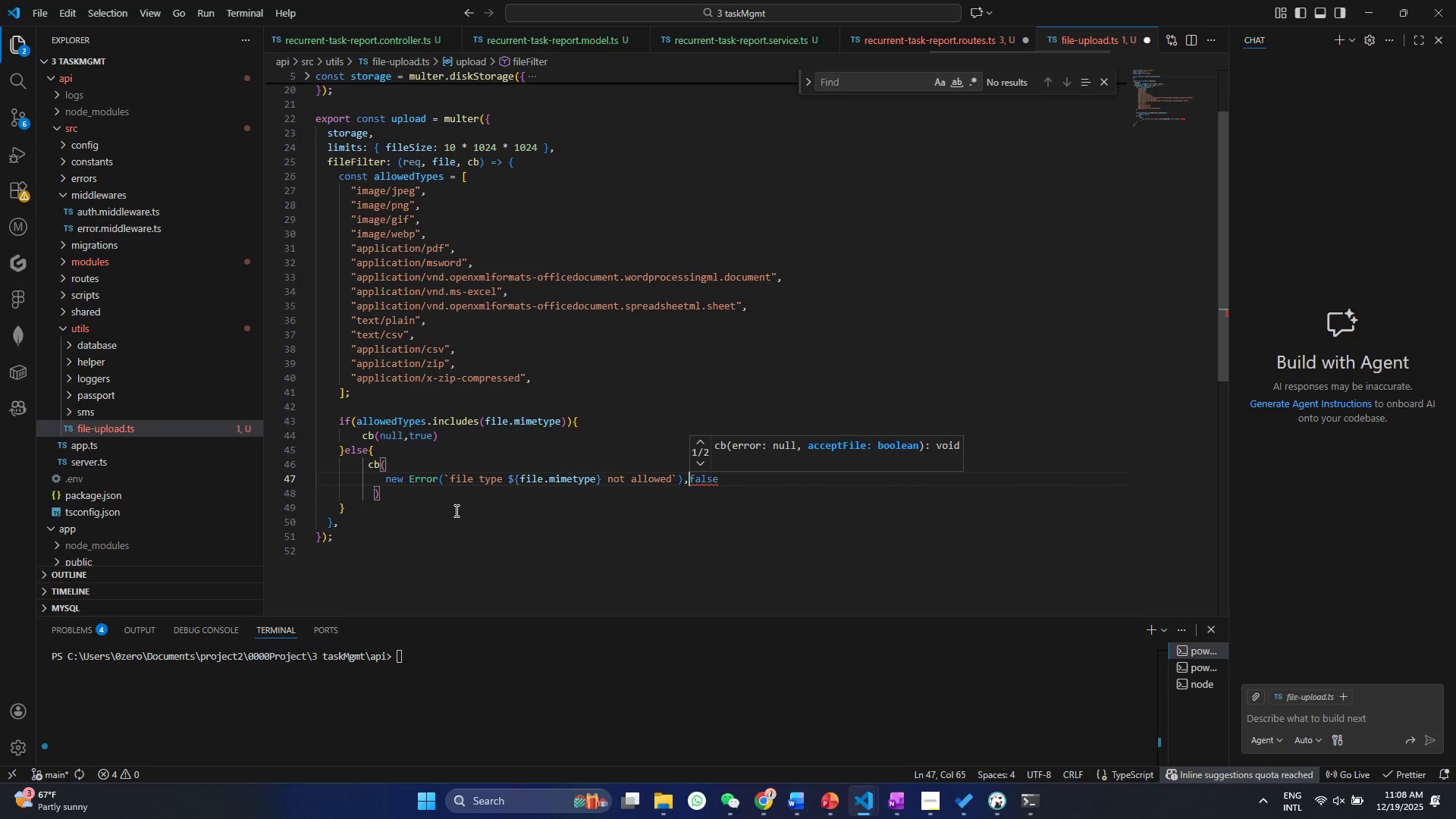 
key(ArrowDown)
 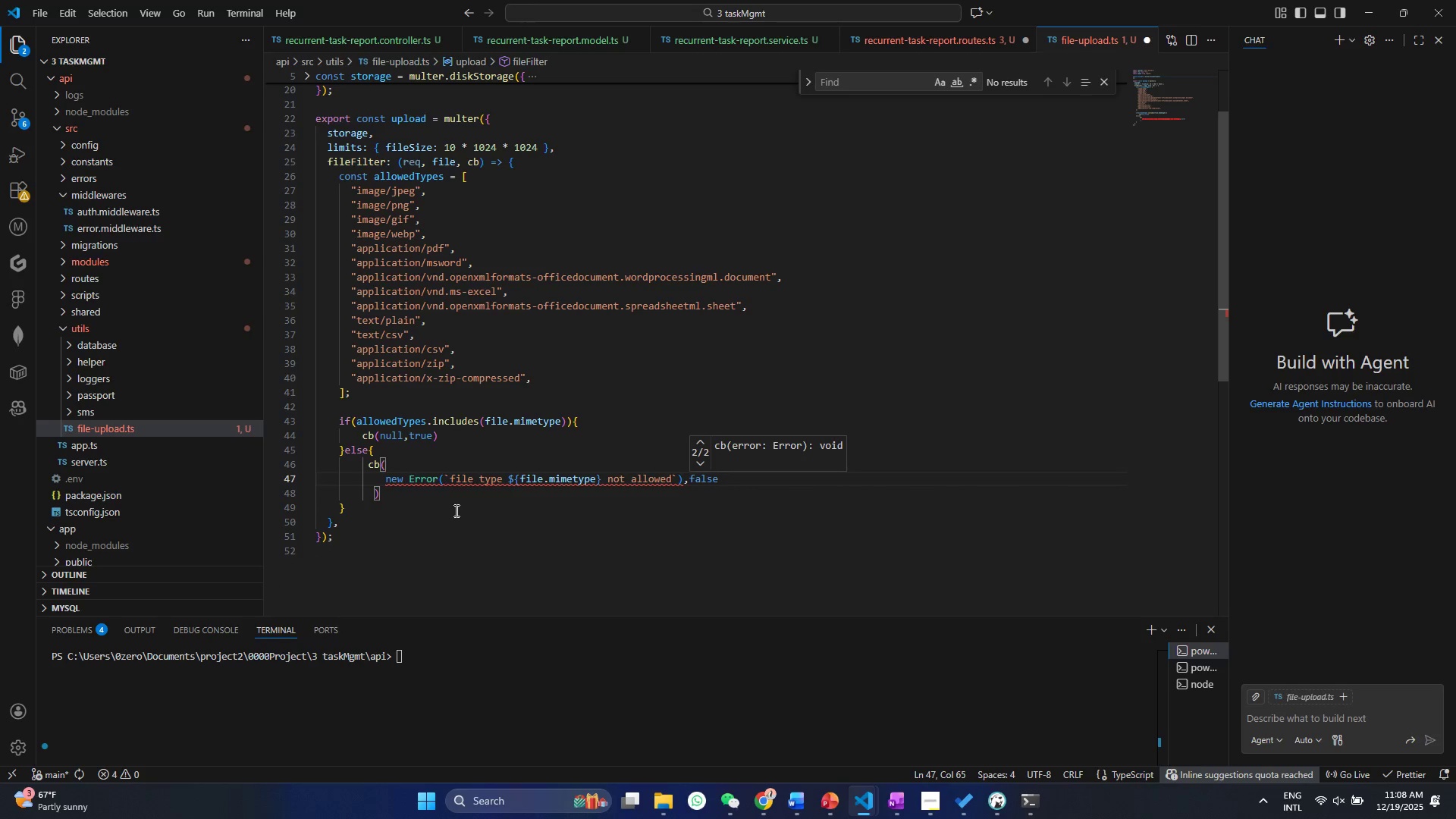 
key(ArrowLeft)
 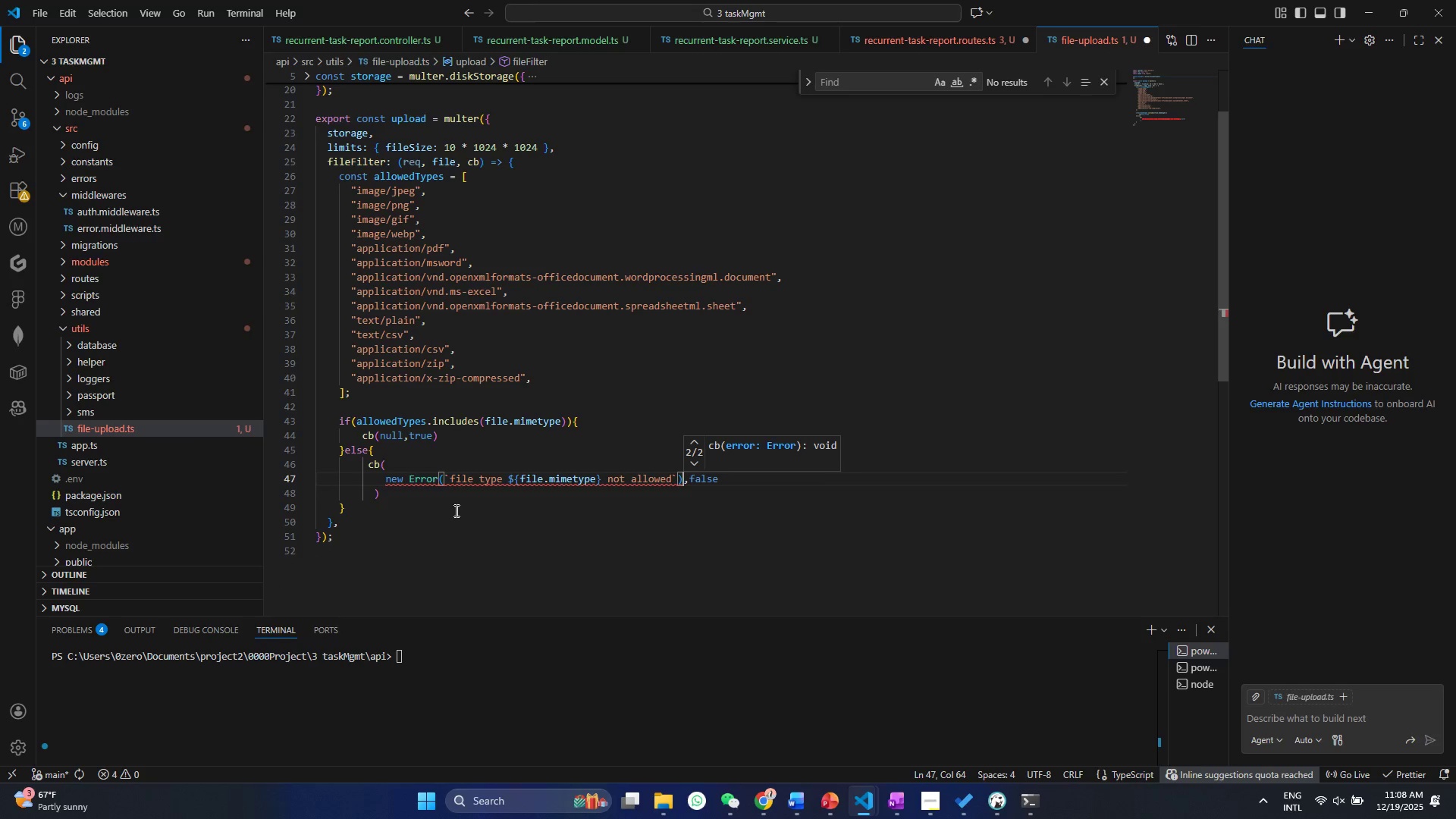 
key(ArrowLeft)
 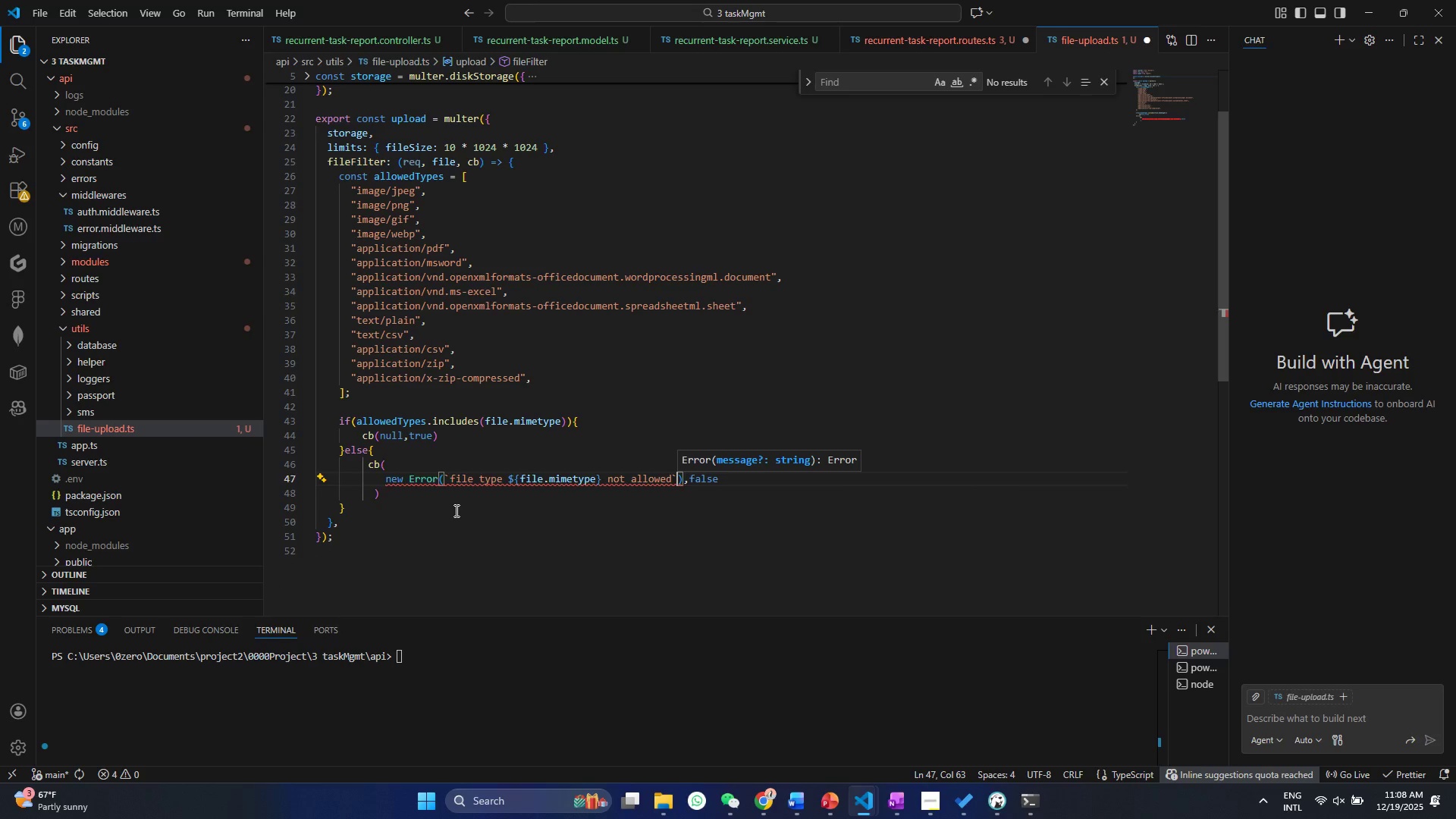 
key(ArrowDown)
 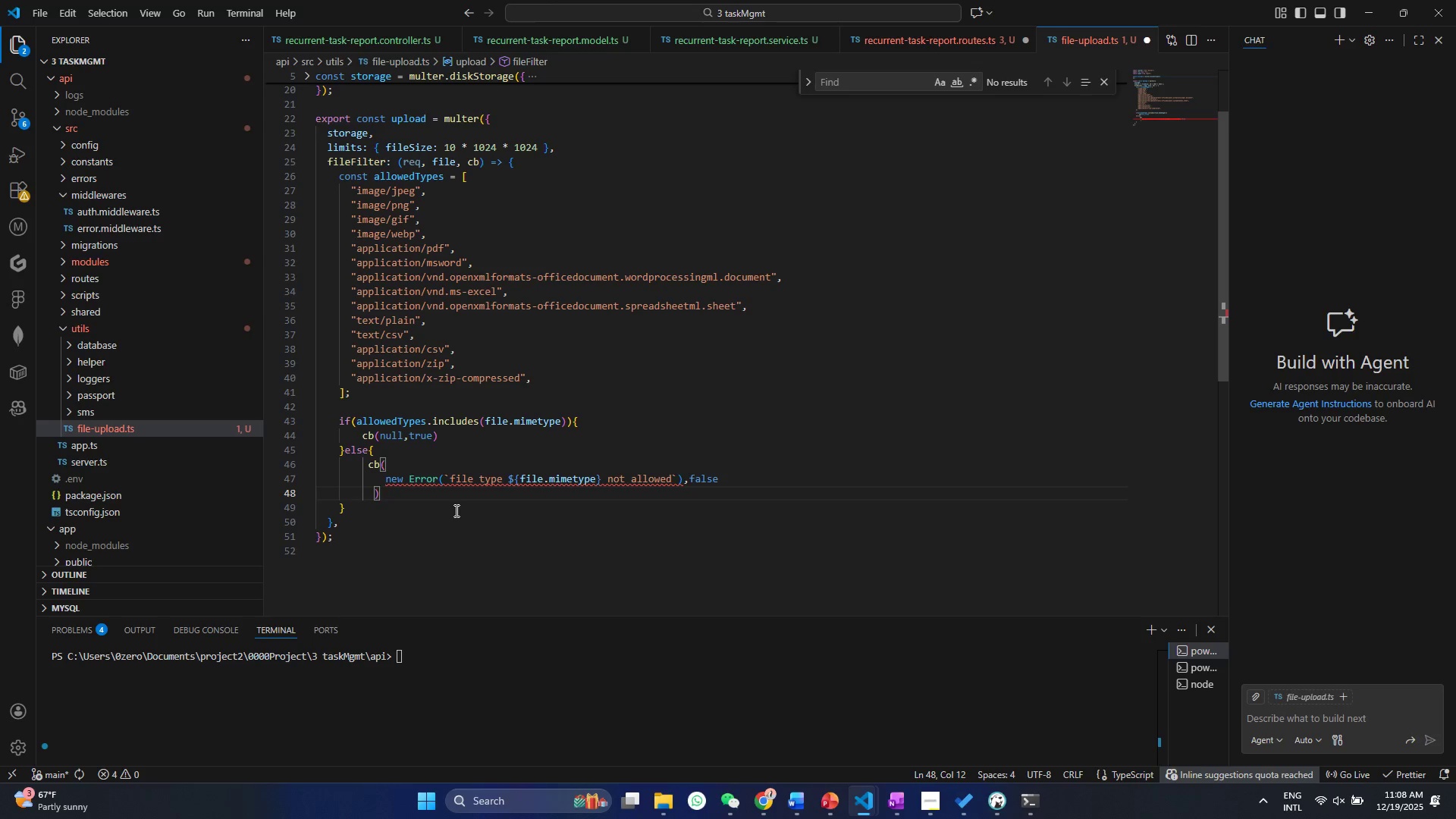 
key(ArrowLeft)
 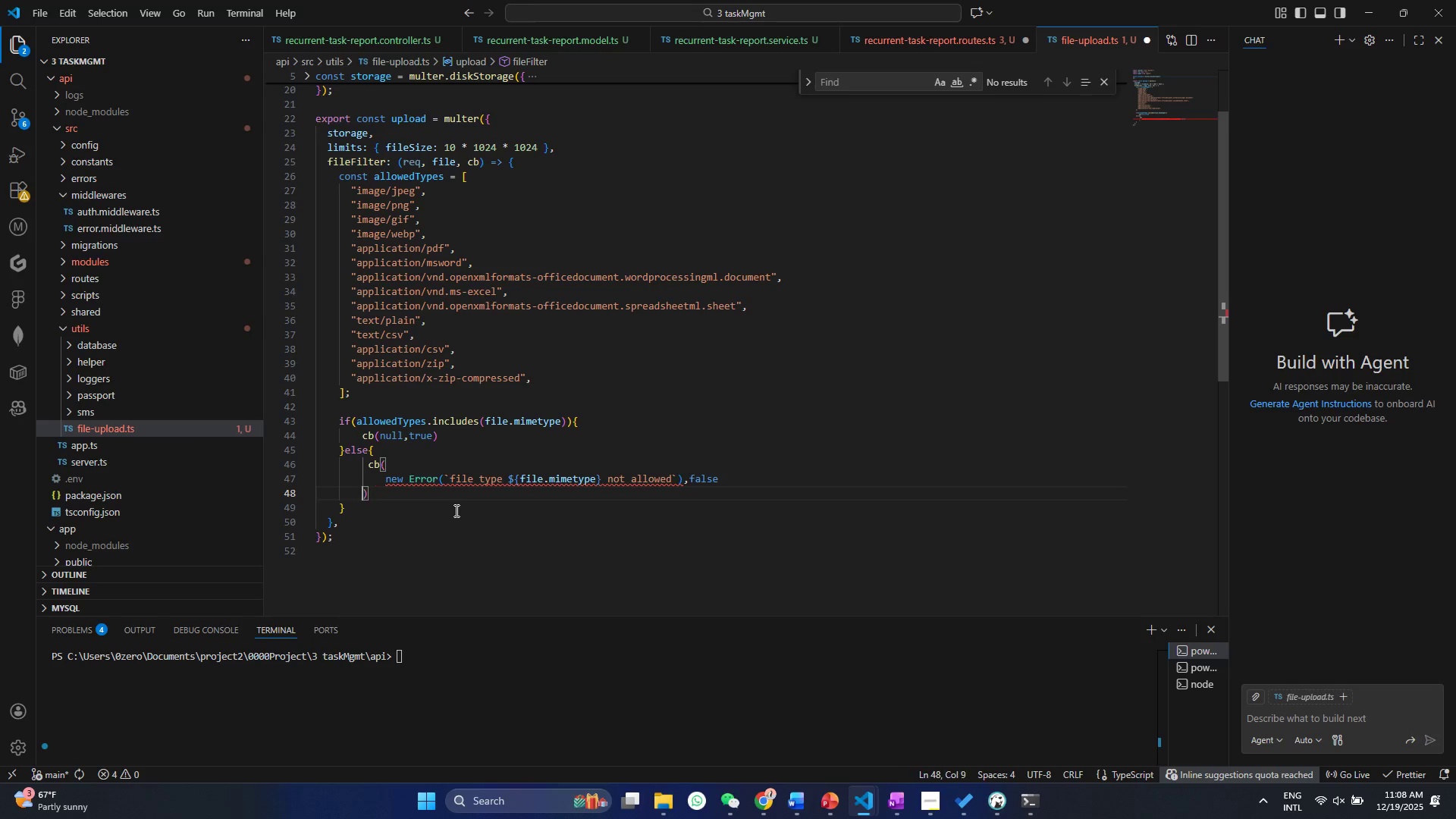 
key(Backspace)
 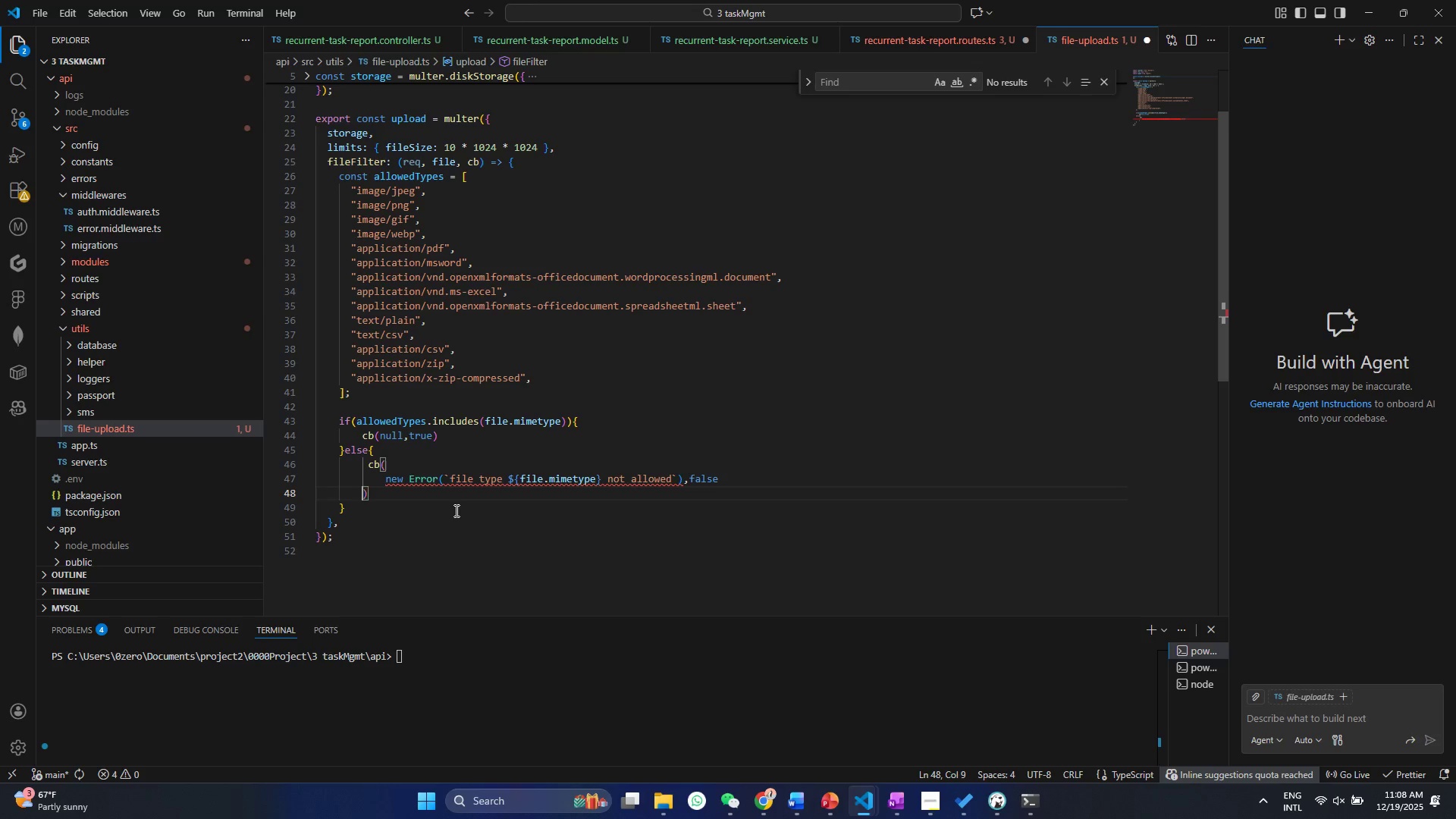 
key(Backspace)
 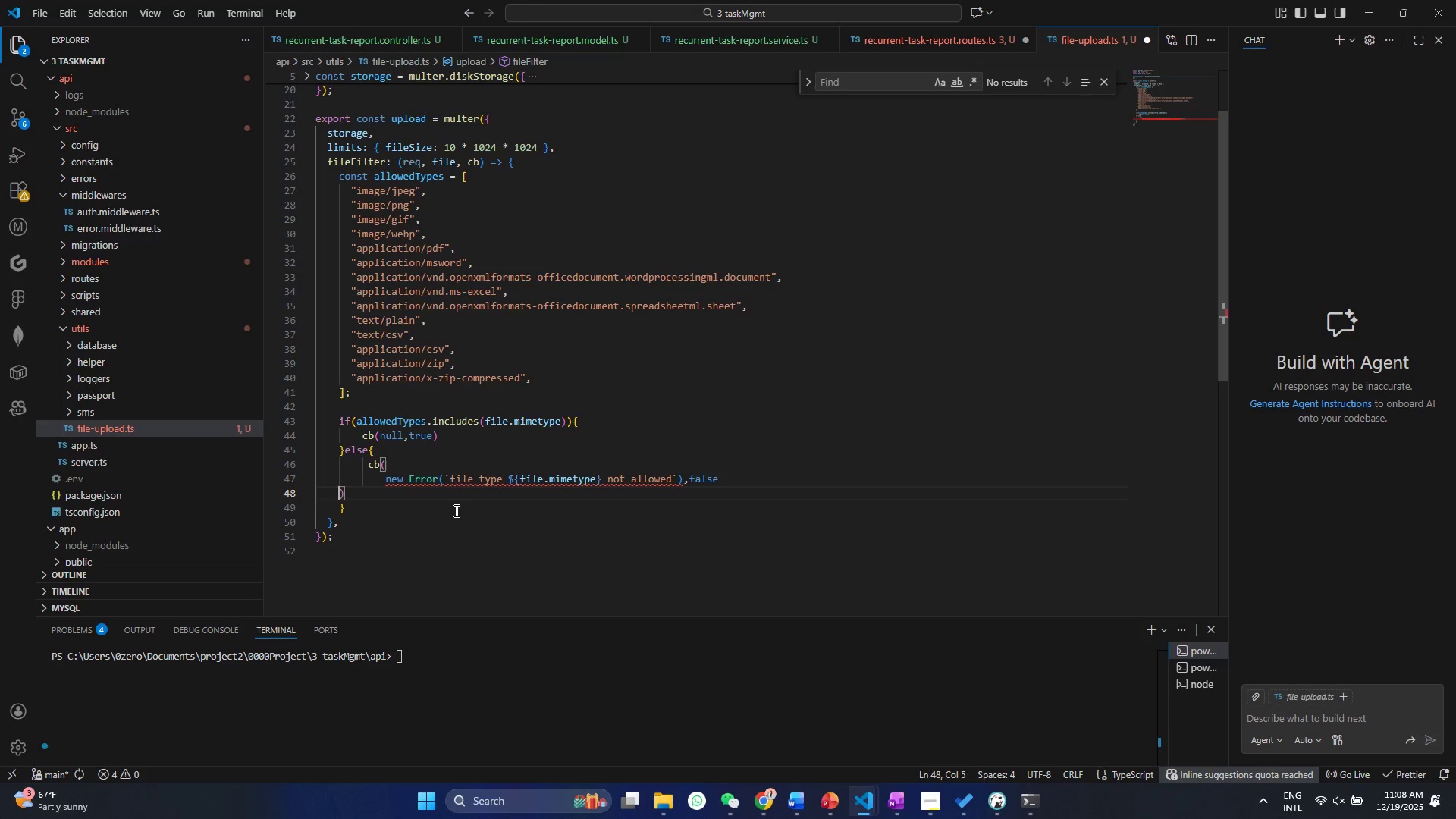 
key(Backspace)
 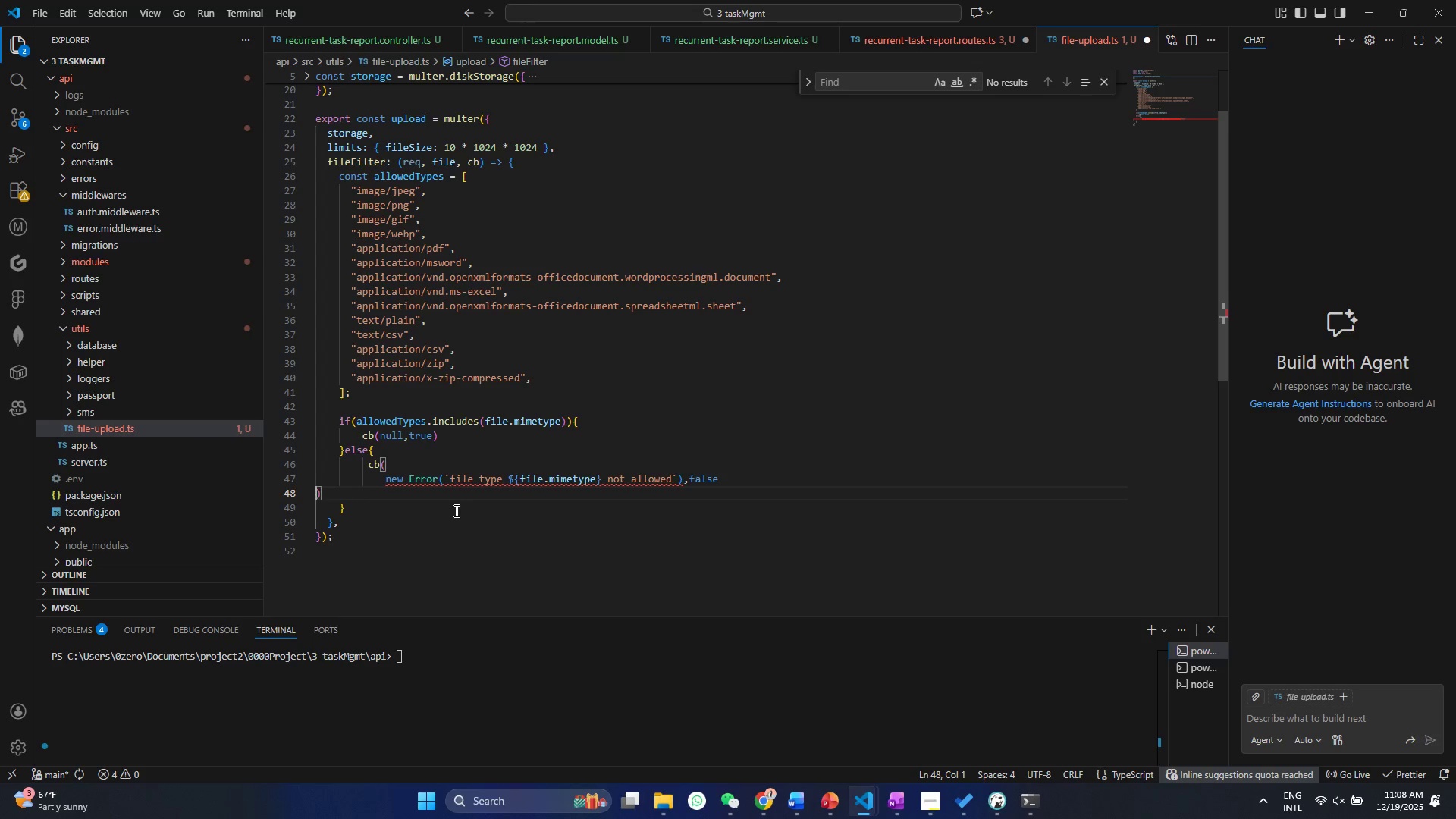 
key(Backspace)
 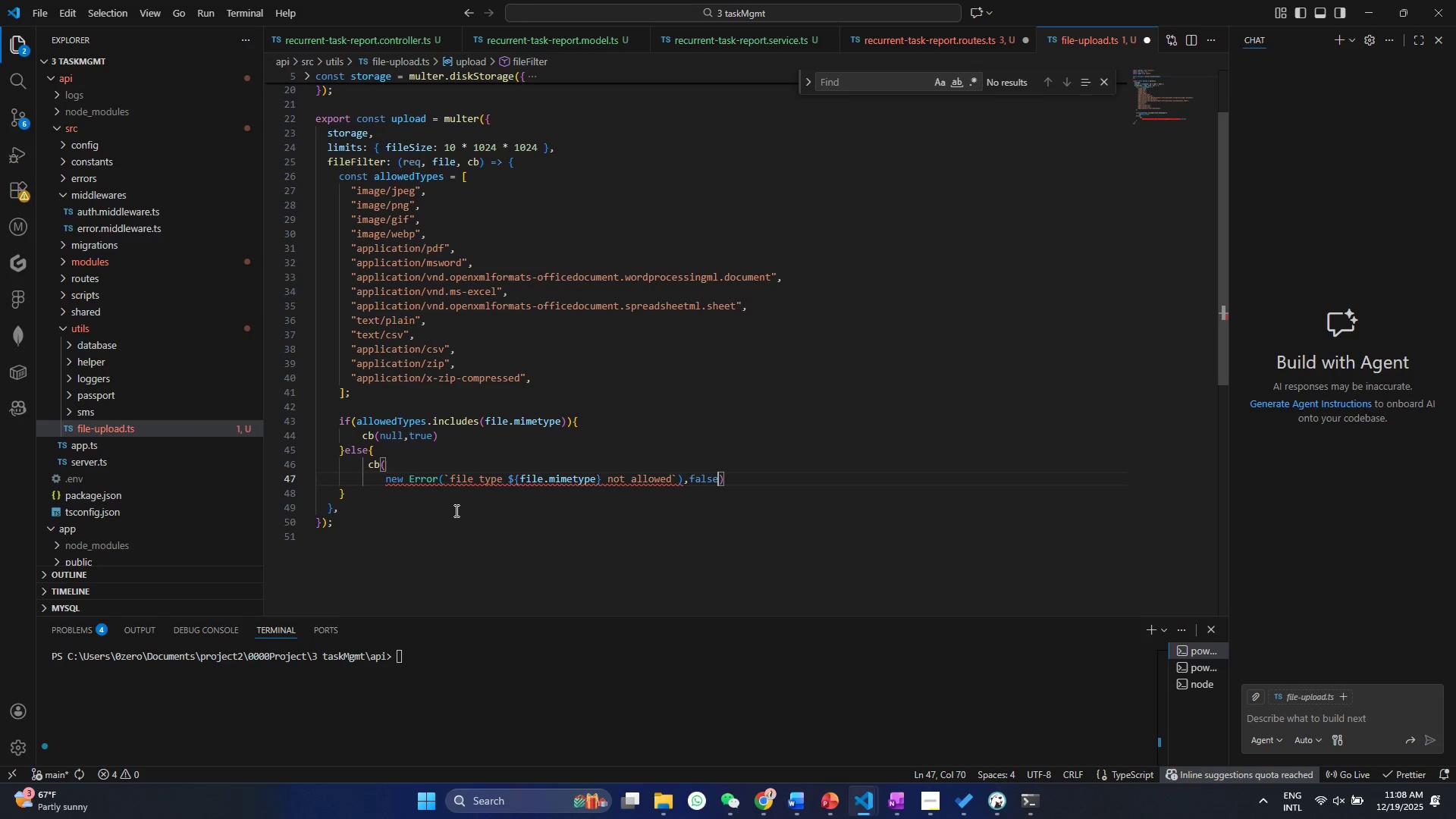 
key(Home)
 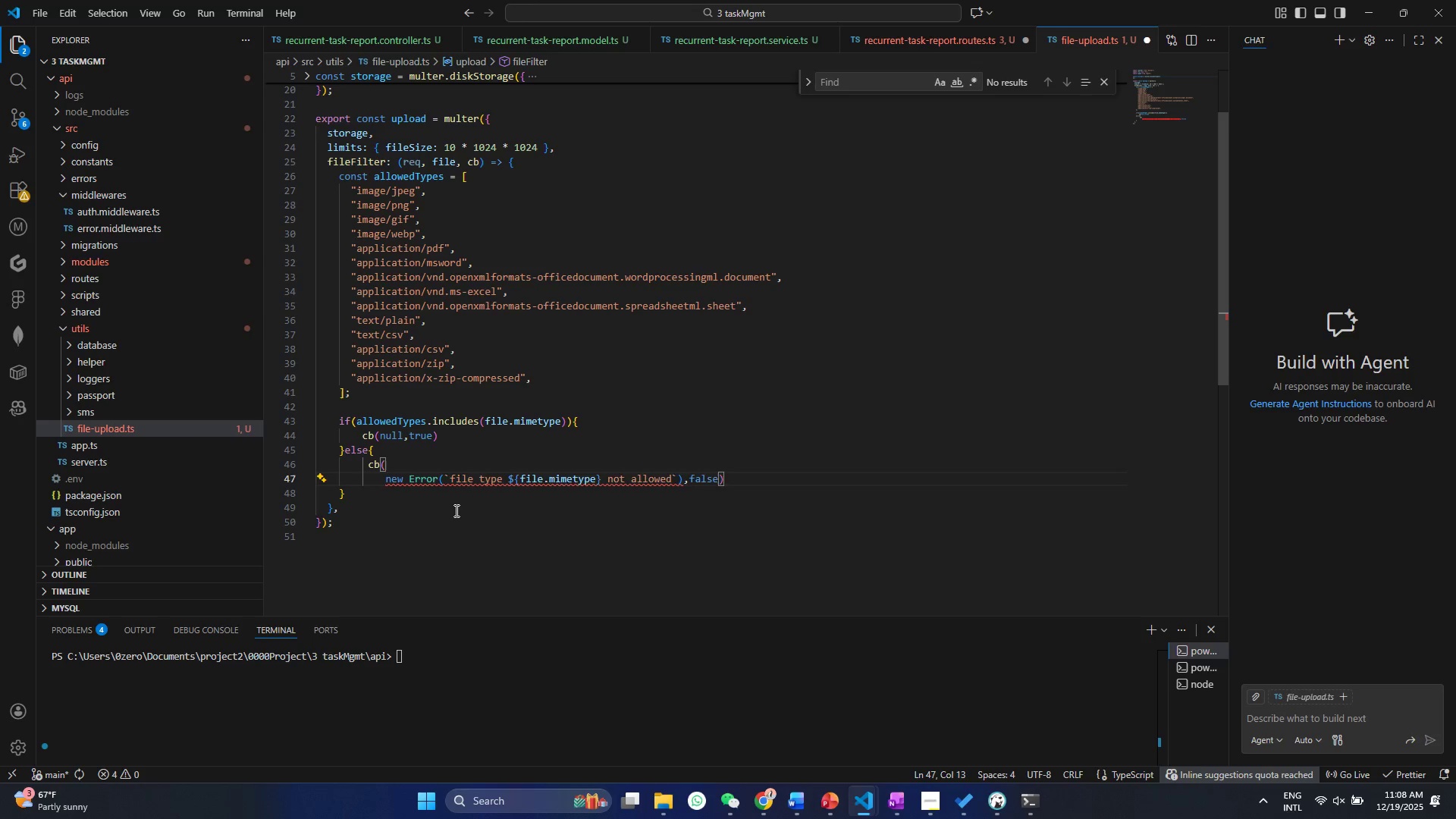 
key(Backspace)
 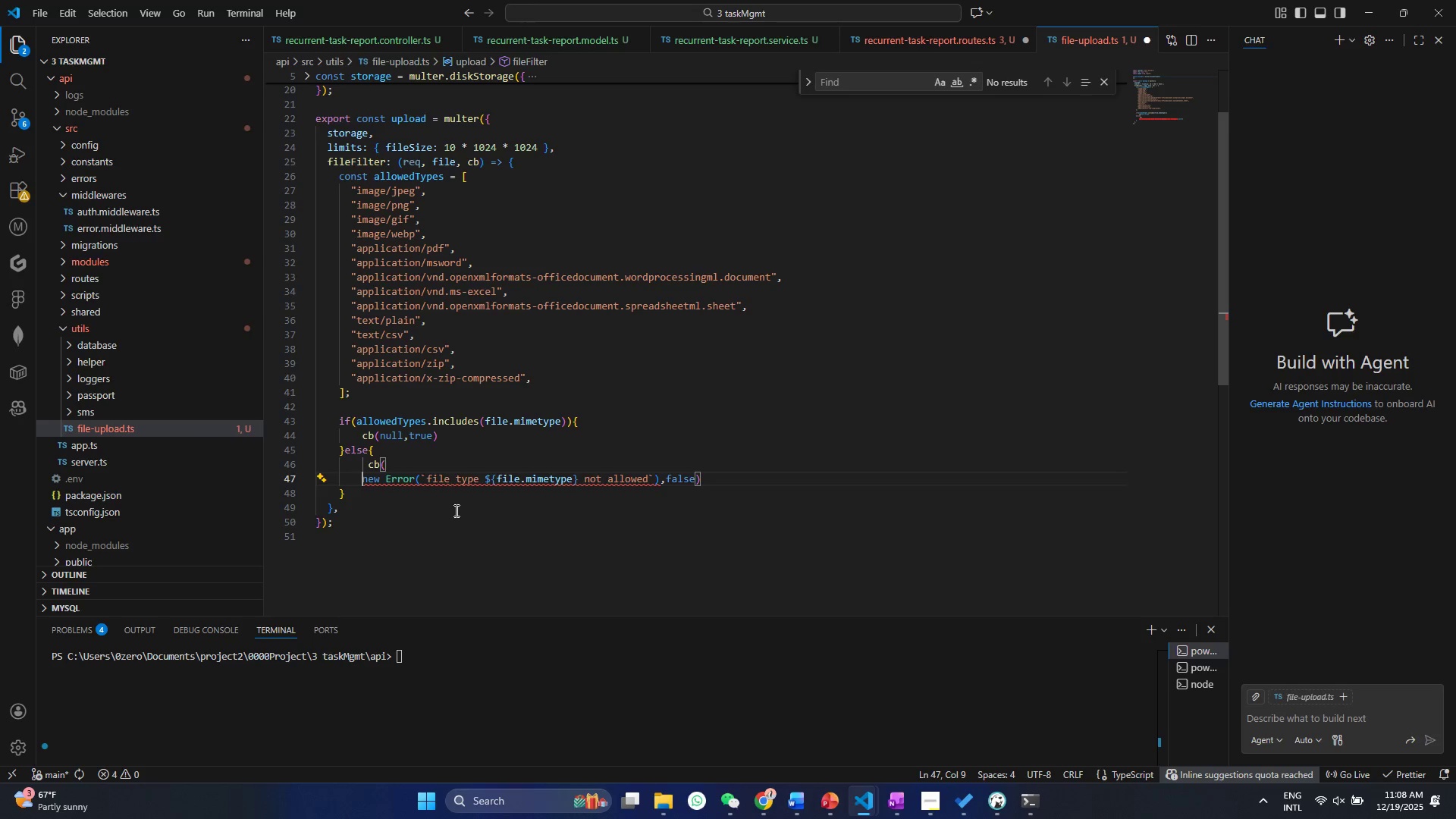 
key(Backspace)
 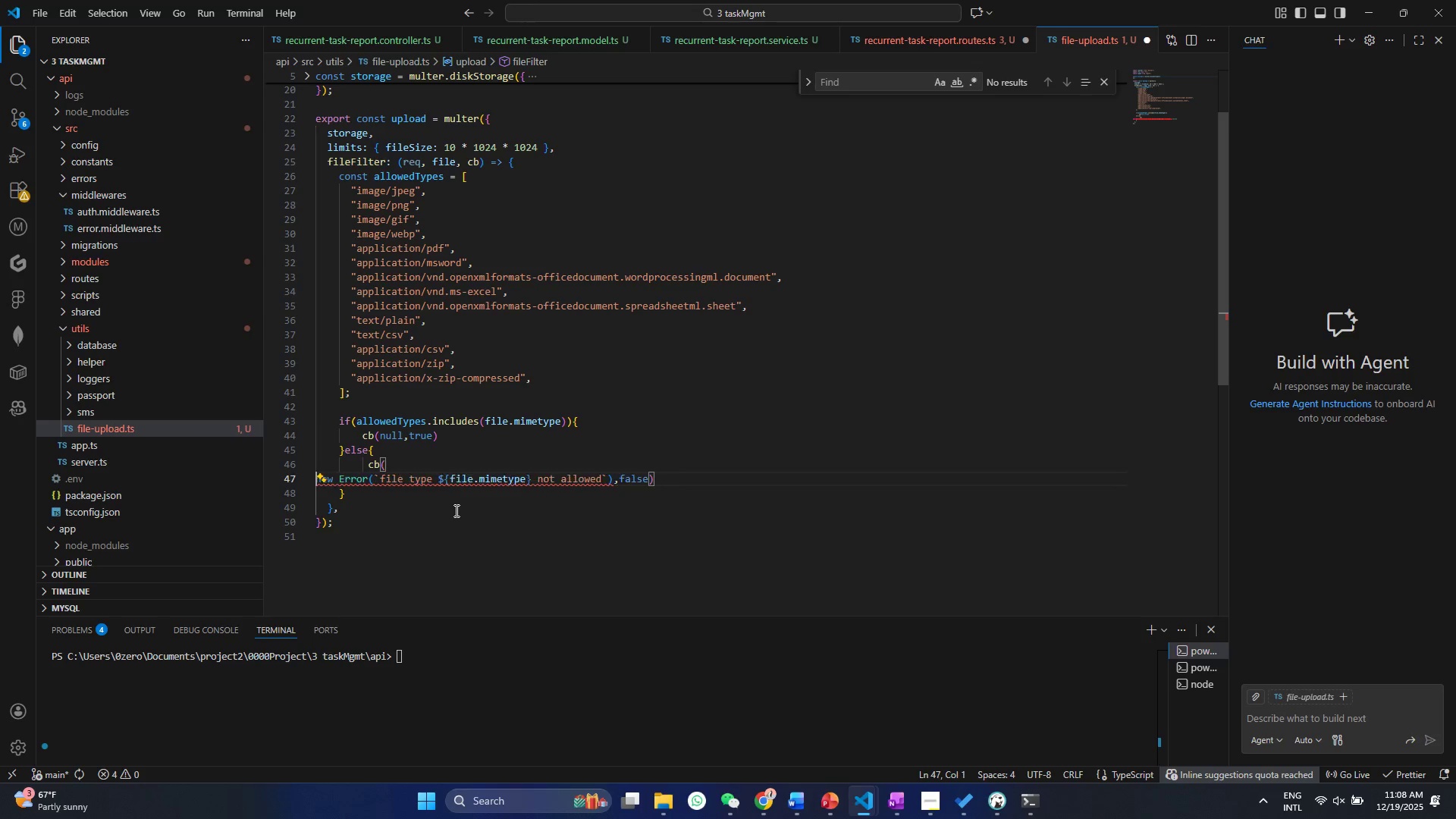 
key(Backspace)
 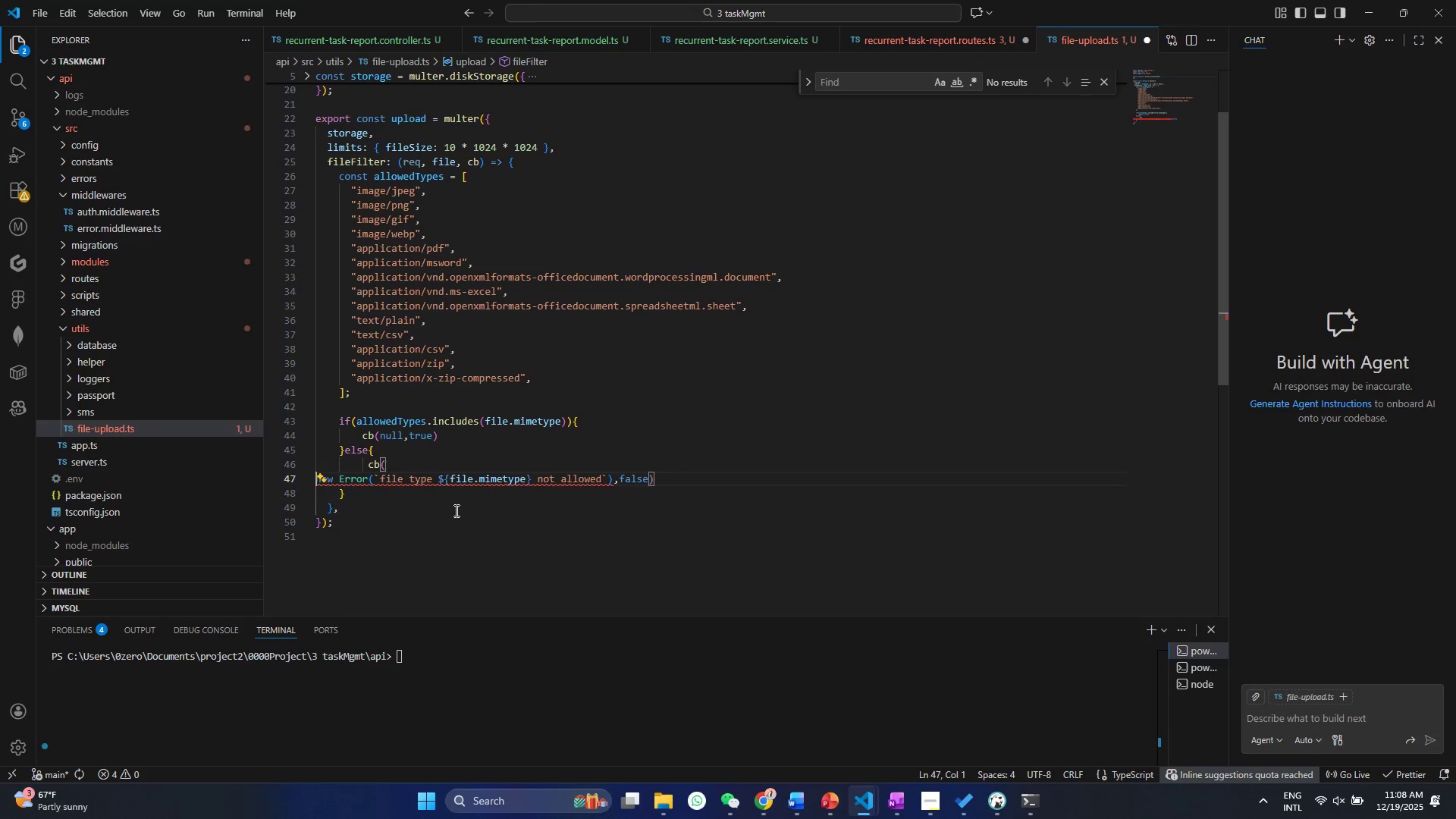 
key(Backspace)
 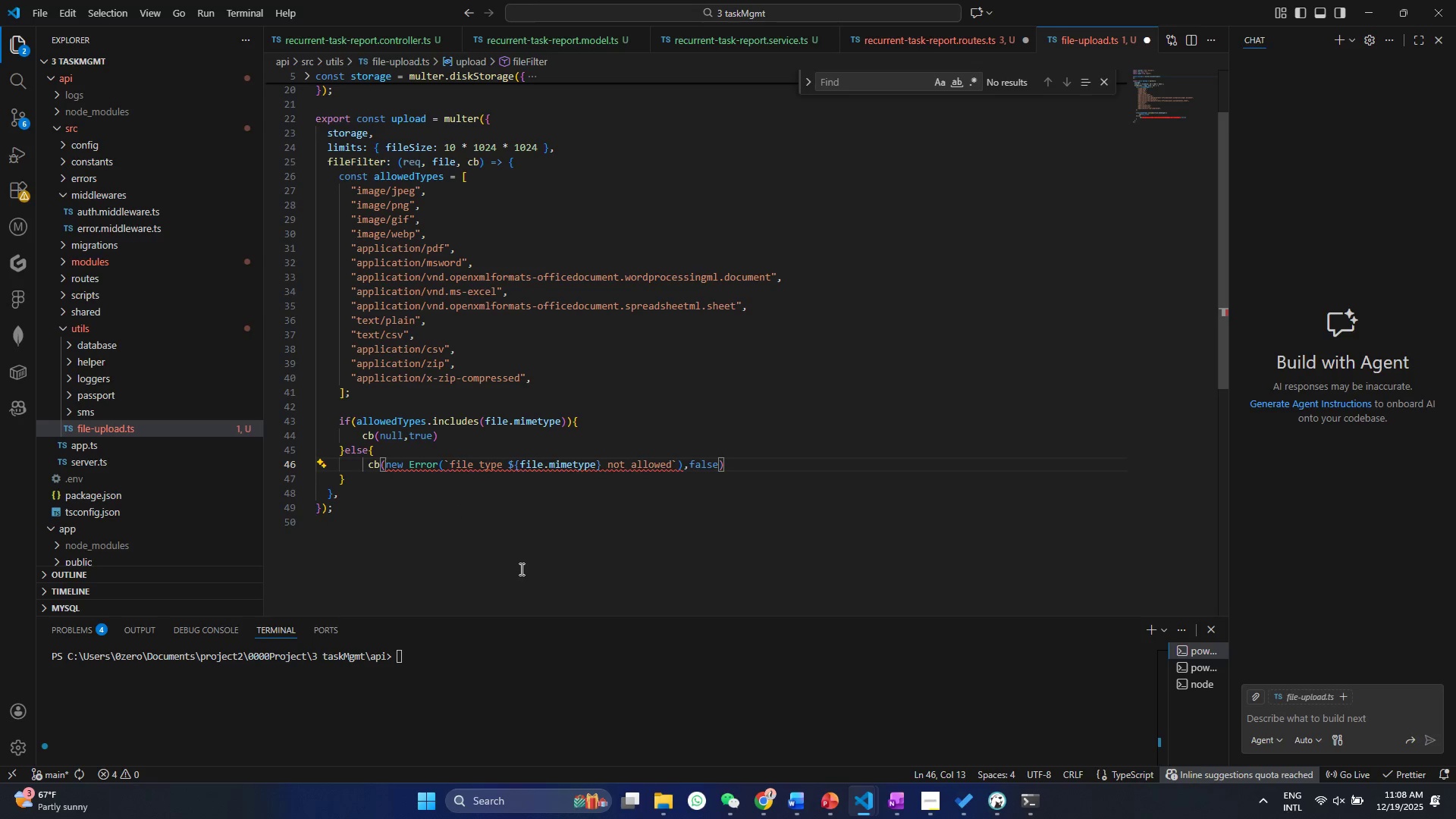 
left_click([510, 464])
 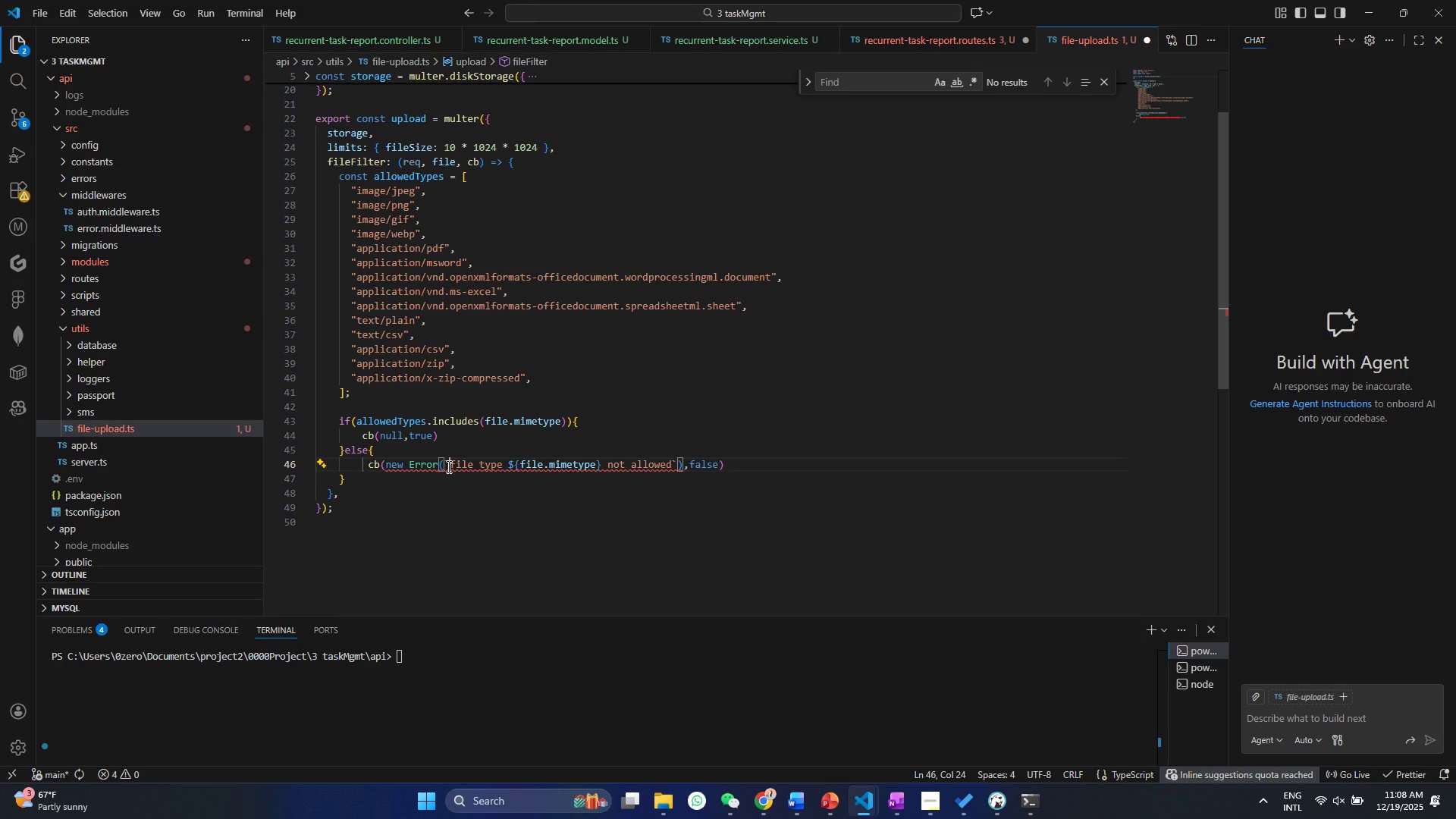 
left_click([447, 466])
 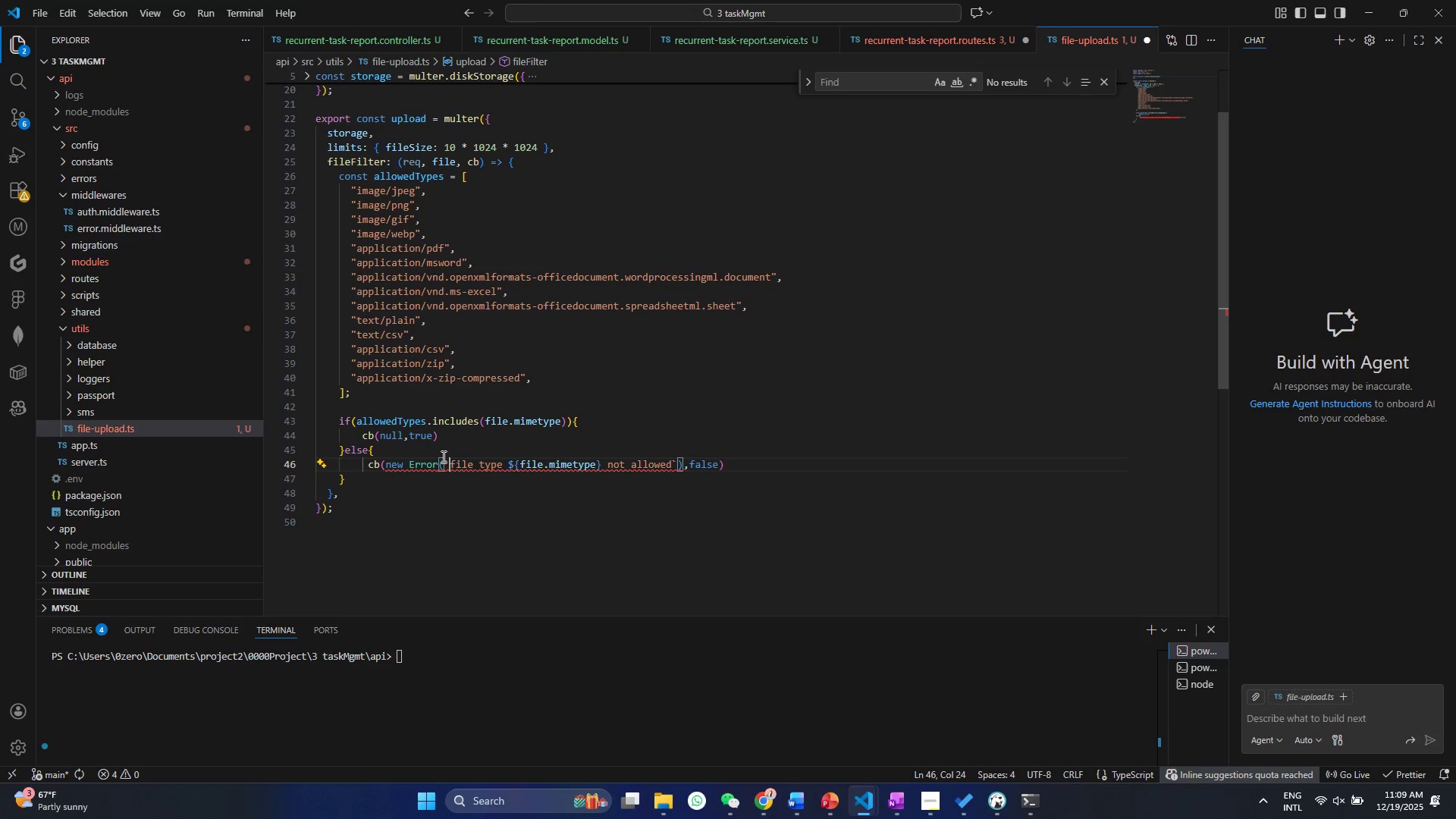 
left_click_drag(start_coordinate=[442, 462], to_coordinate=[717, 467])
 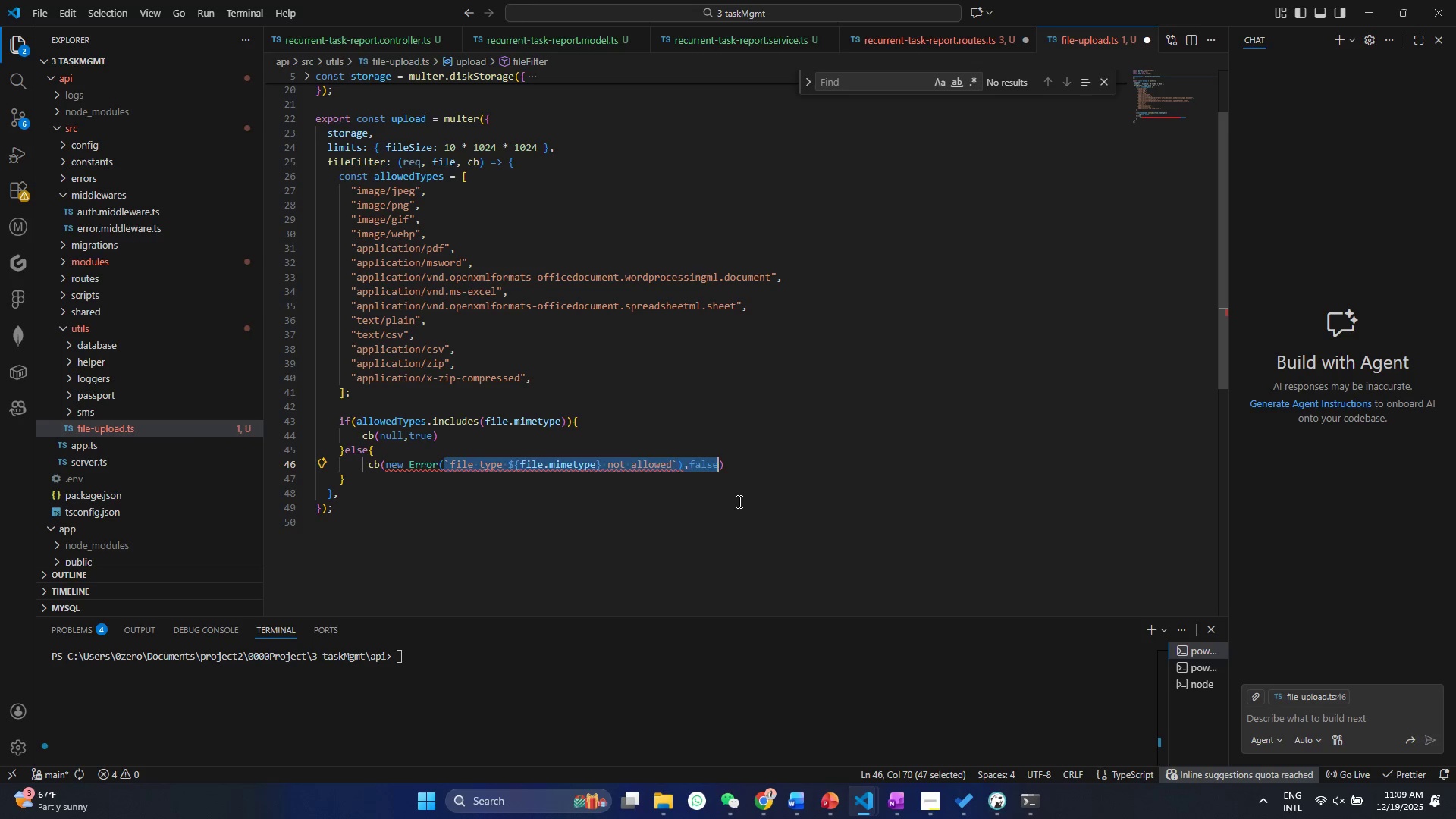 
key(Backspace)
 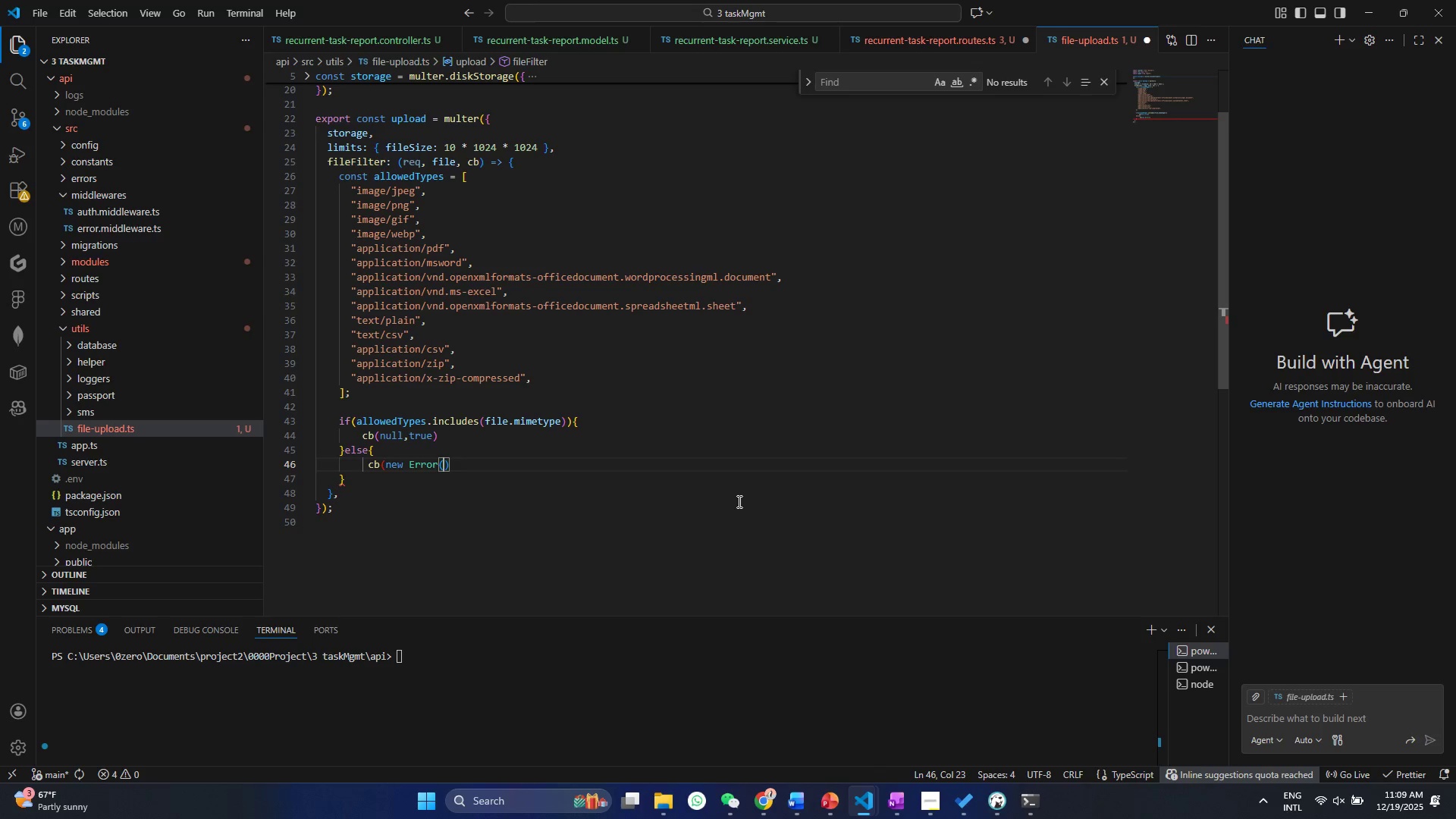 
key(ArrowRight)
 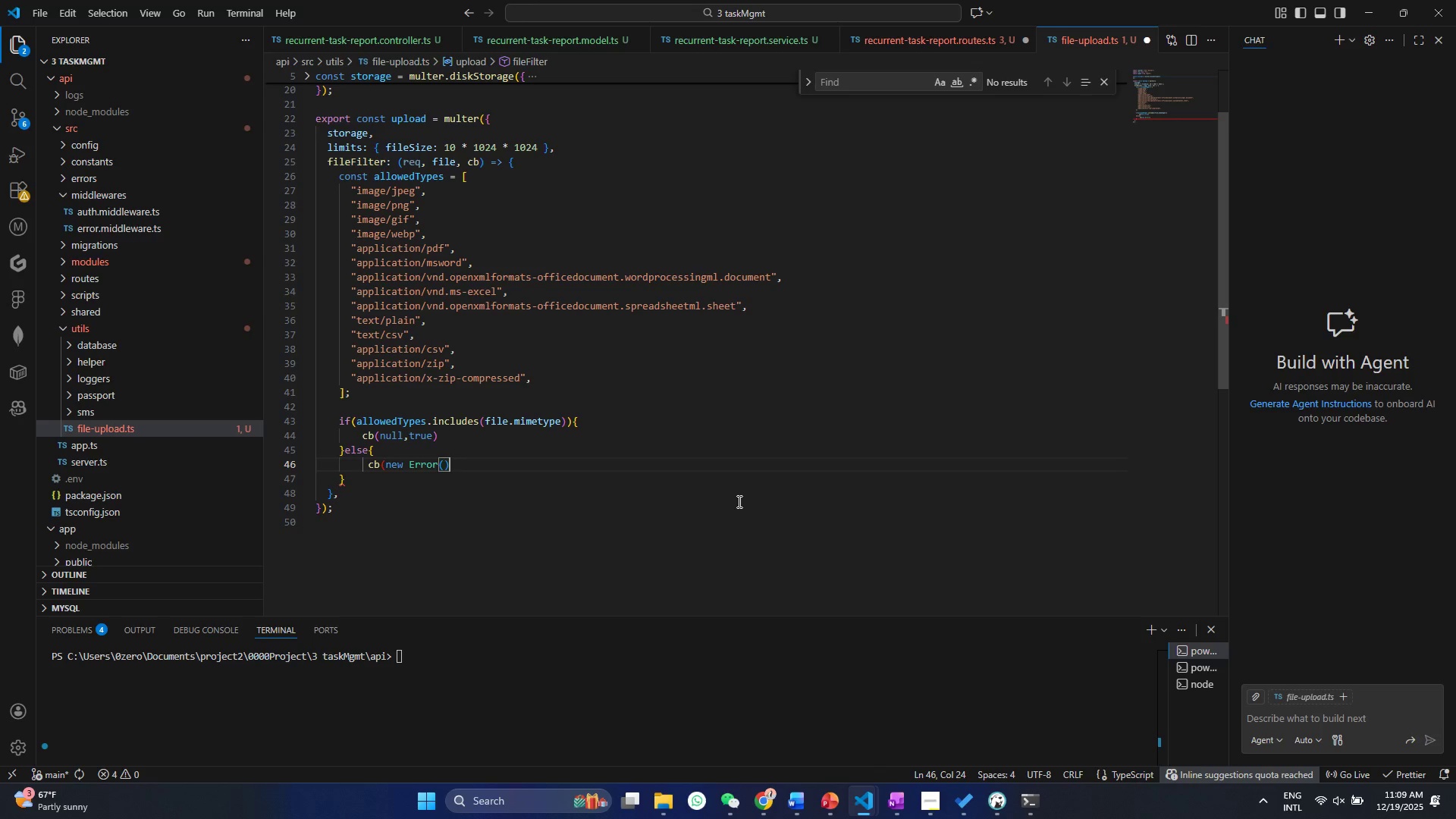 
key(Shift+0)
 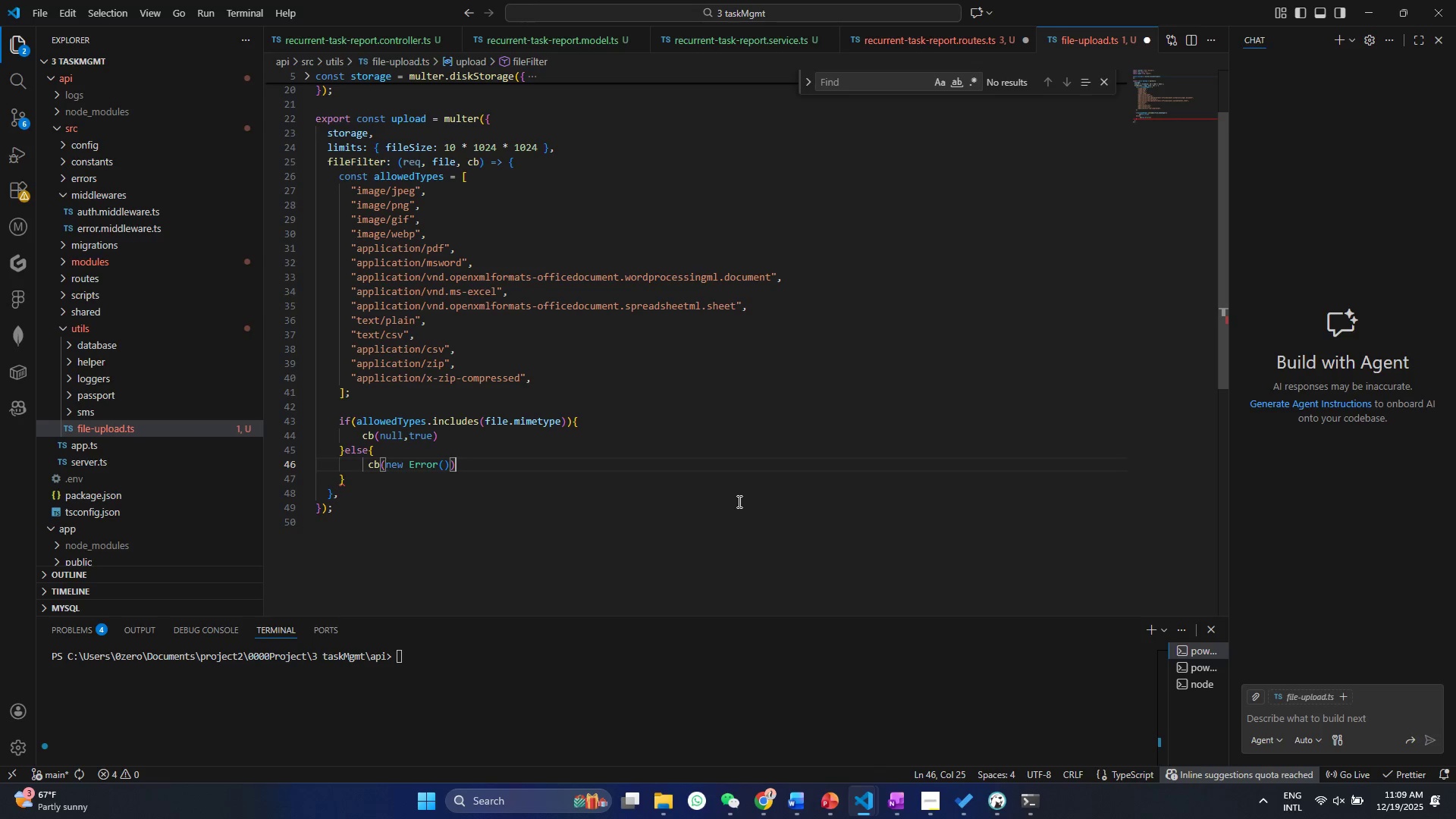 
key(ArrowLeft)
 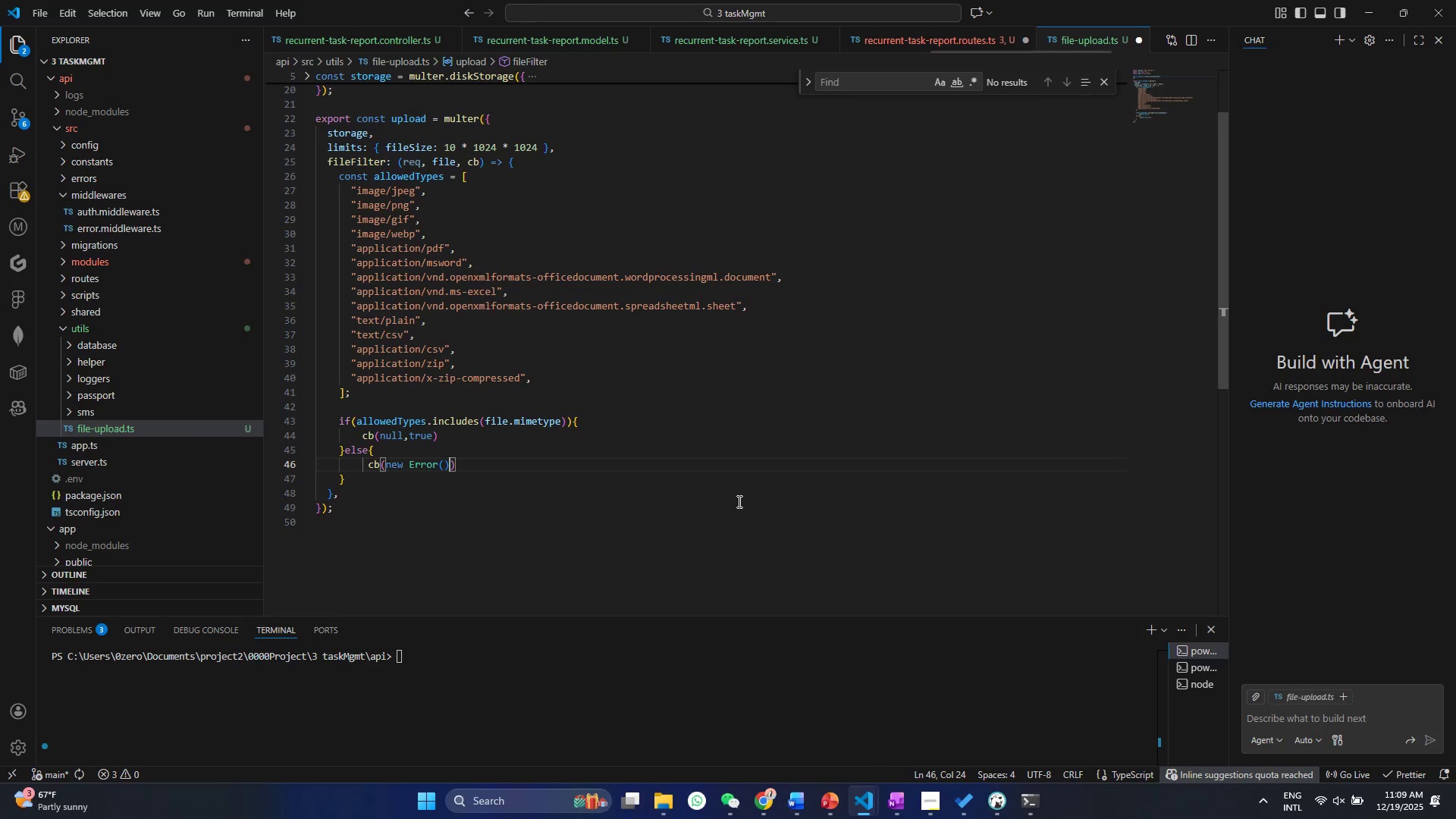 
key(Shift+ShiftRight)
 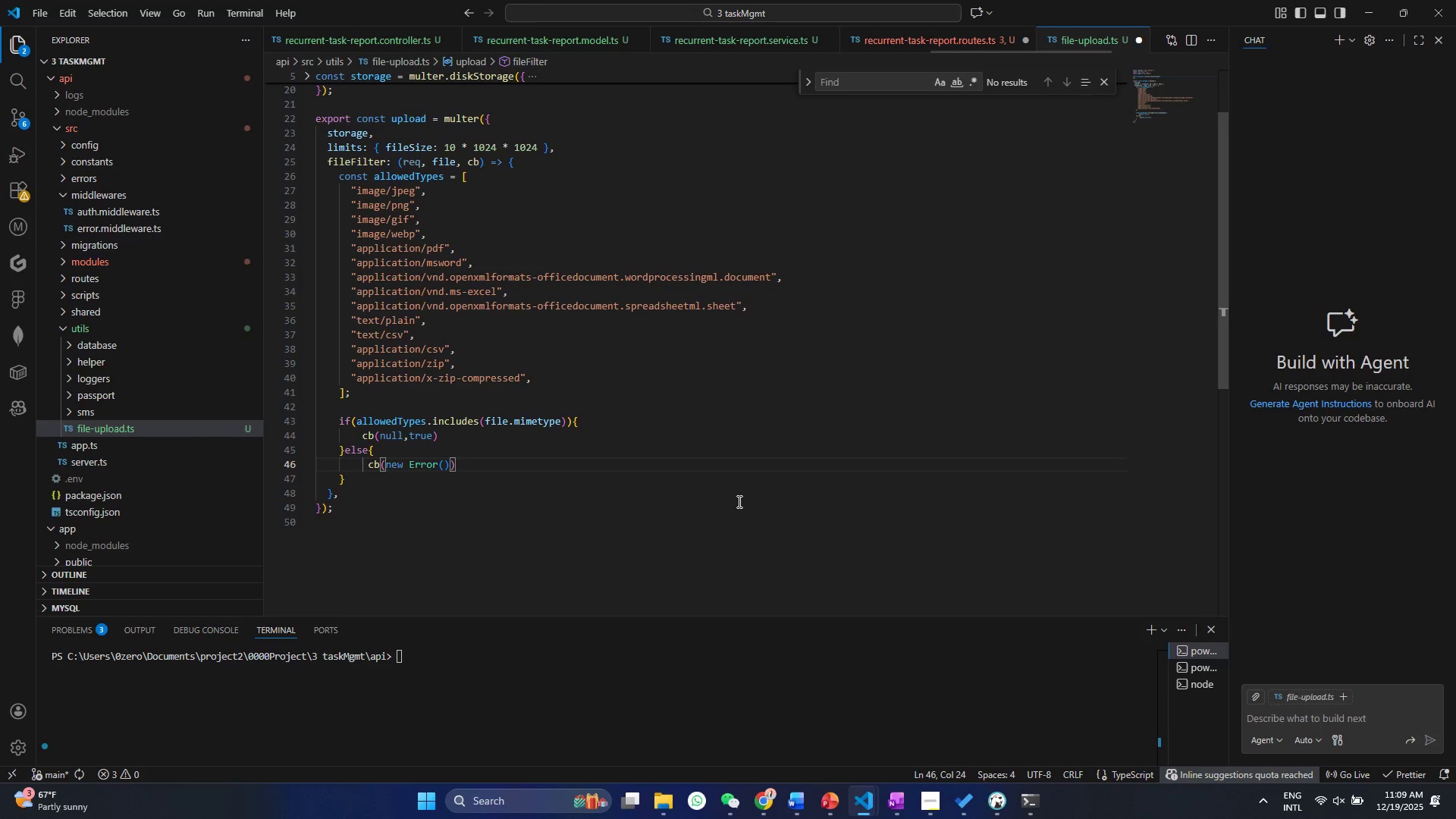 
key(ArrowLeft)
 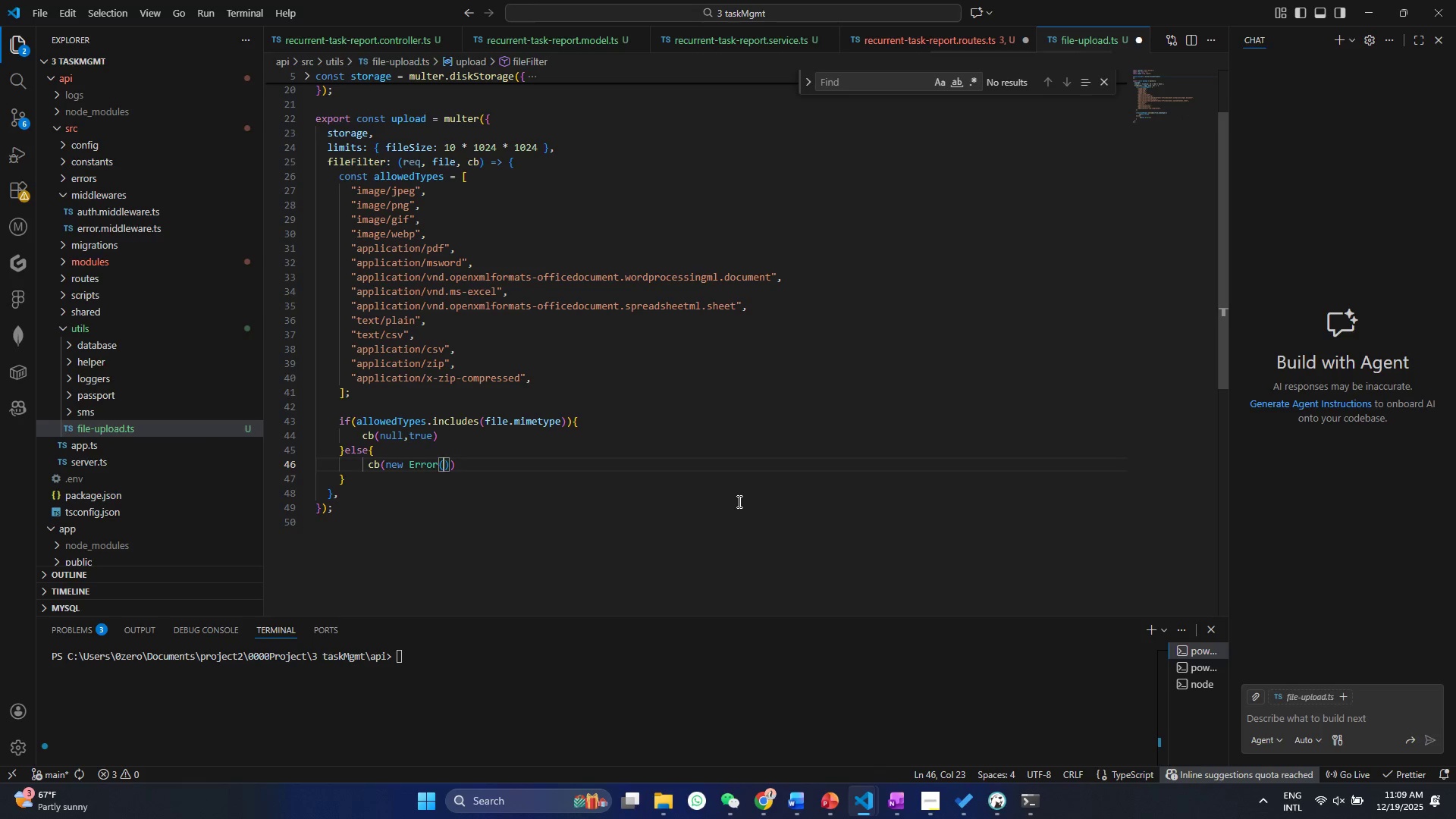 
key(Shift+Quote)
 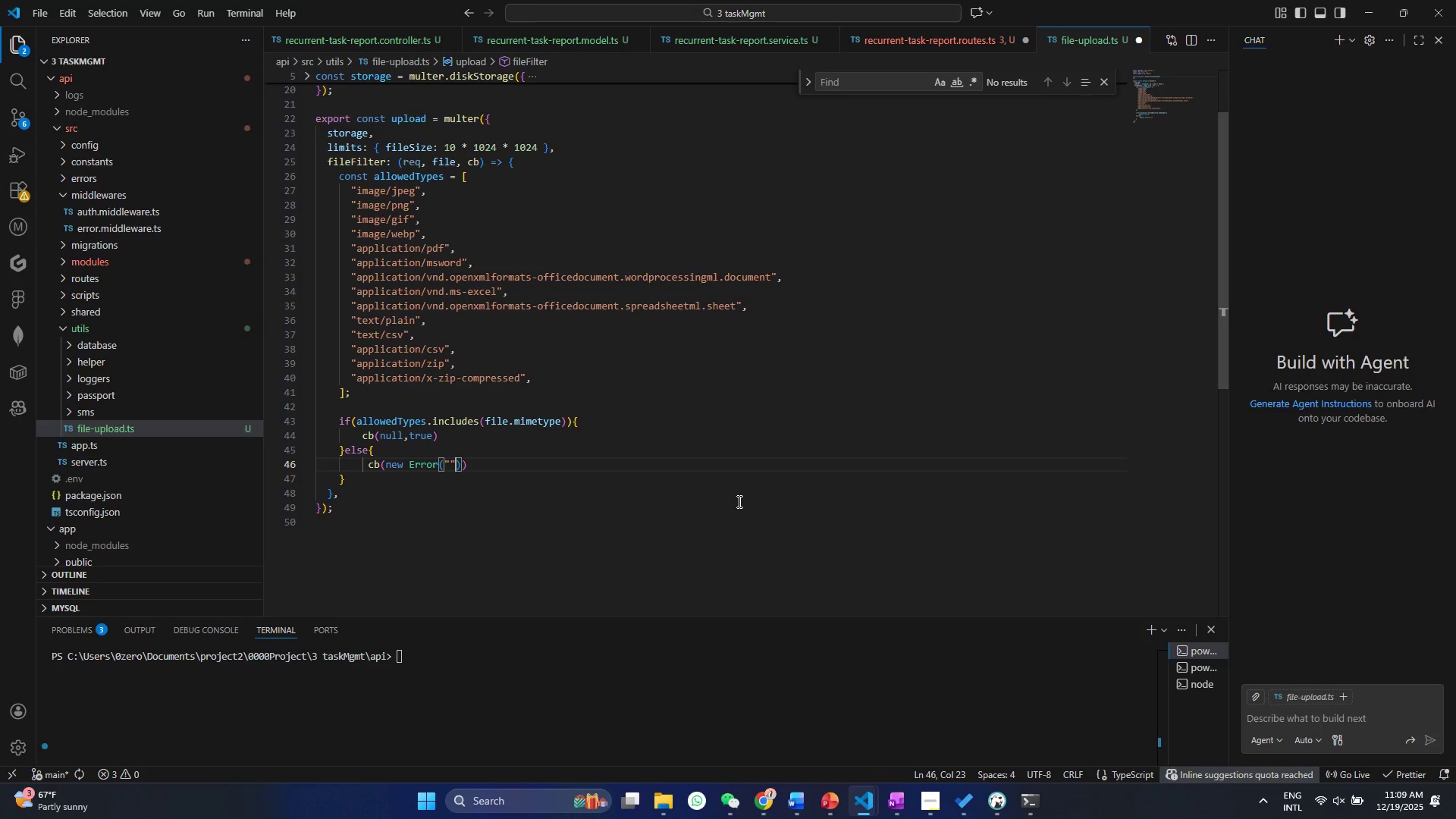 
key(Shift+Quote)
 